 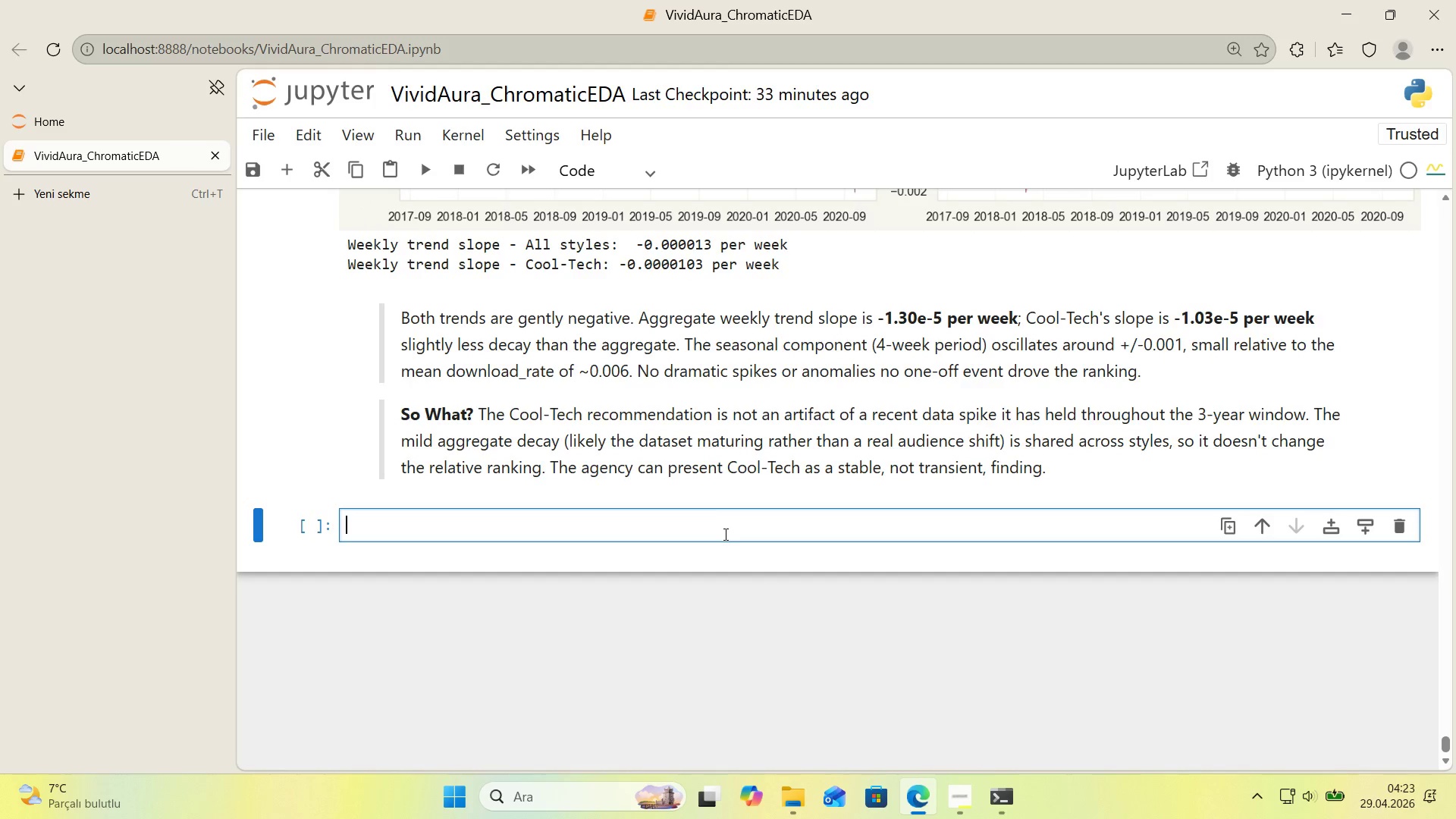 
type(keywords_raw ) pd.read_csv*()
 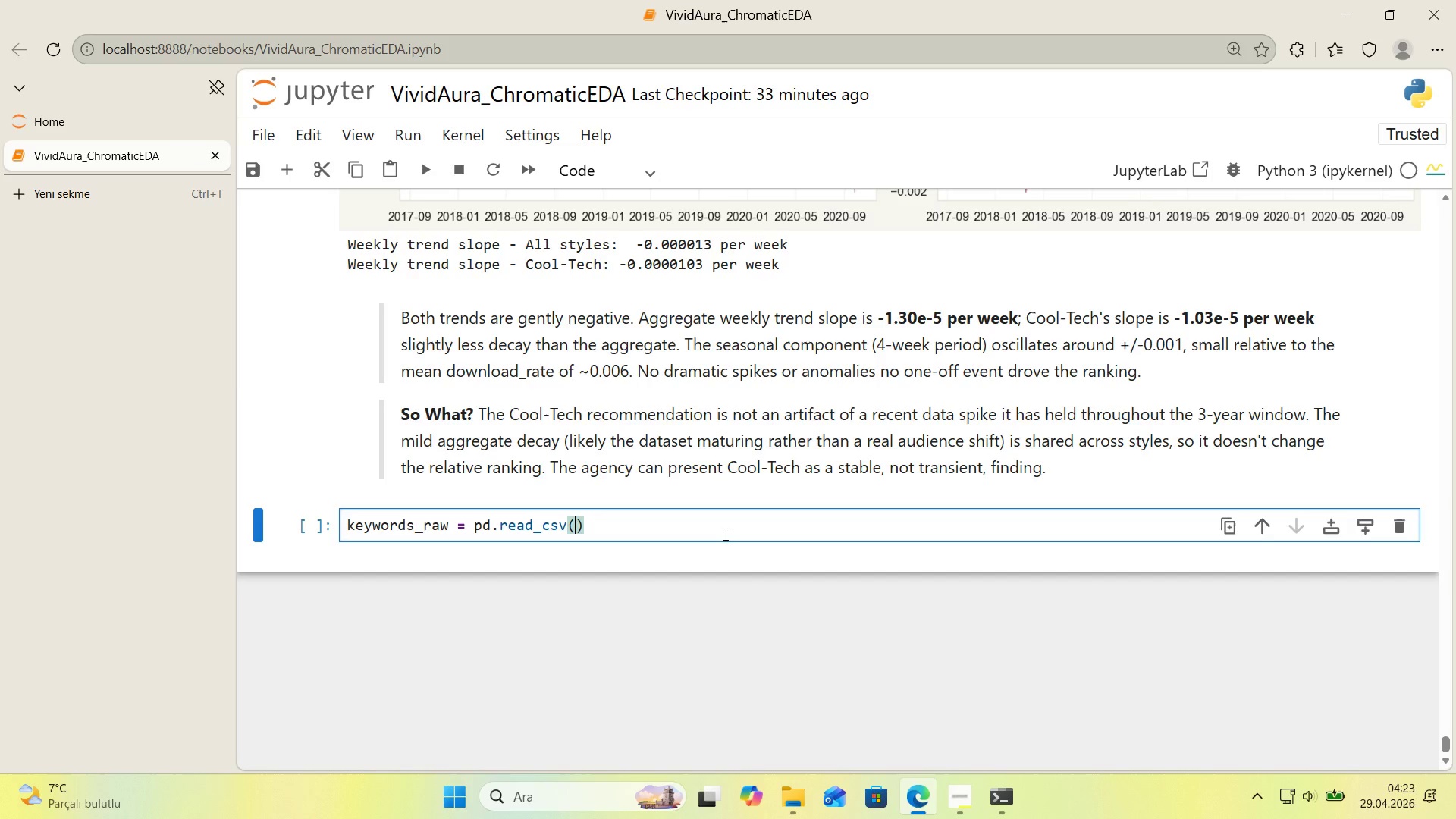 
 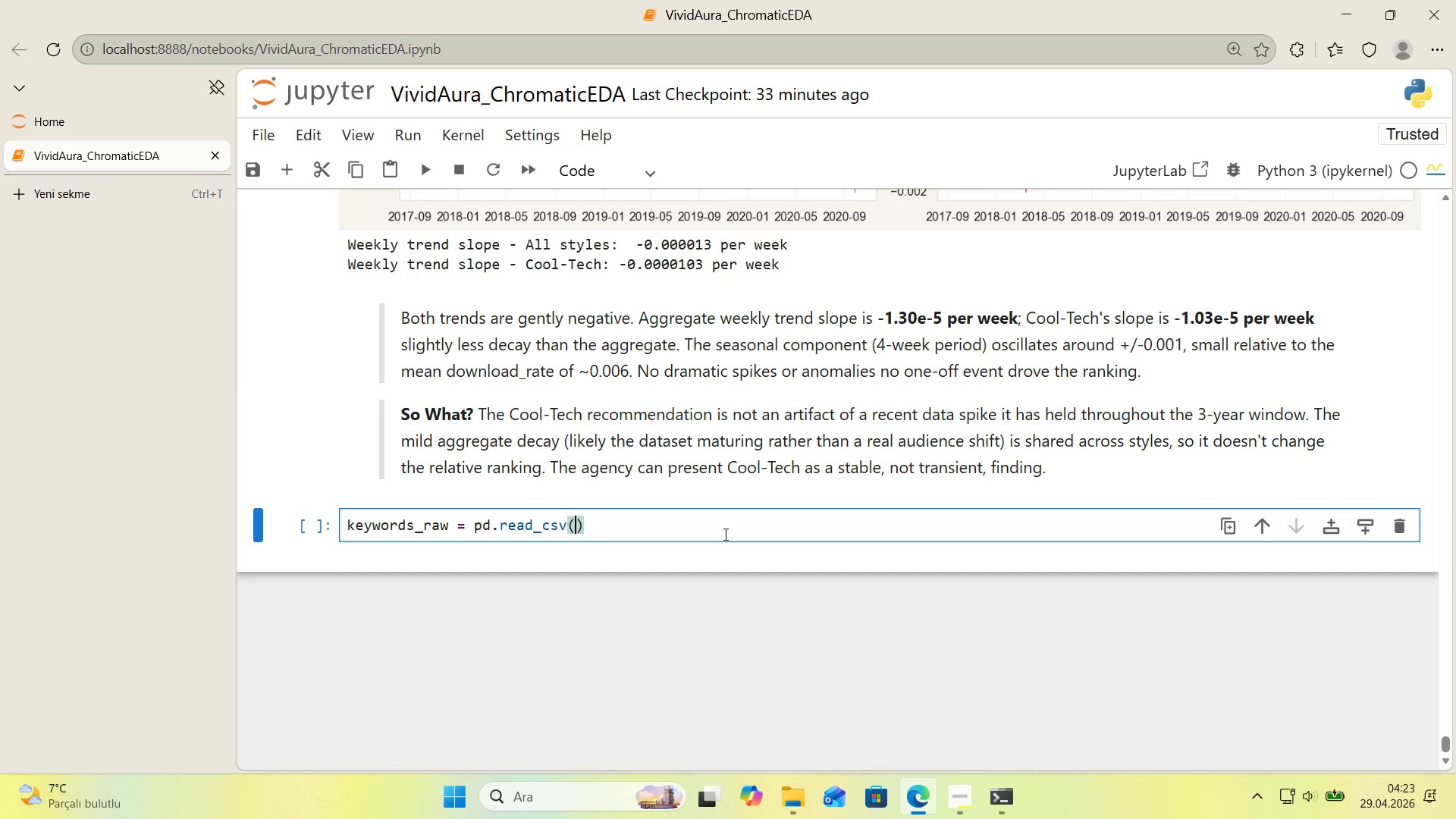 
key(ArrowLeft)
 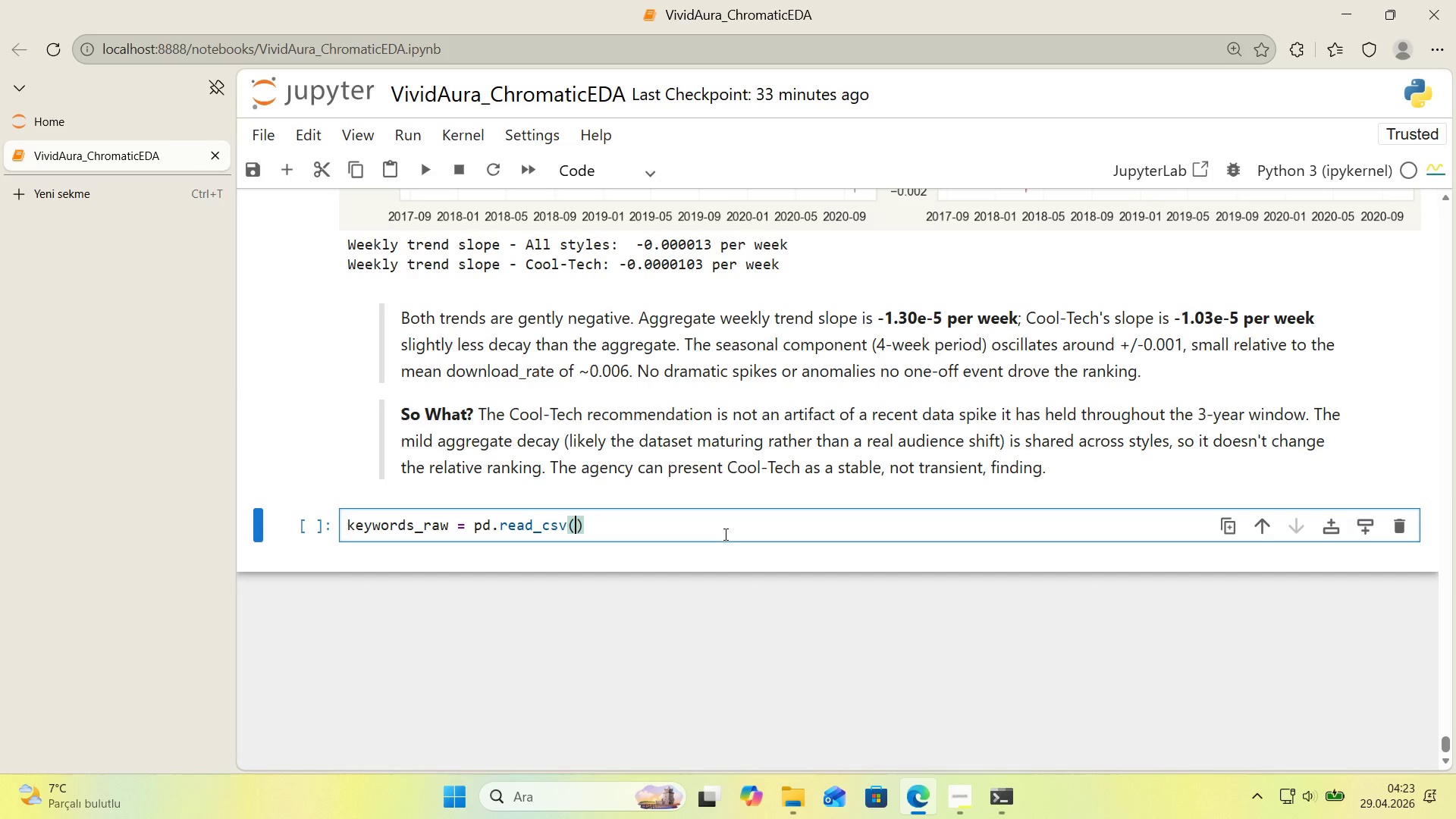 
type(os.path.jo'n*()
 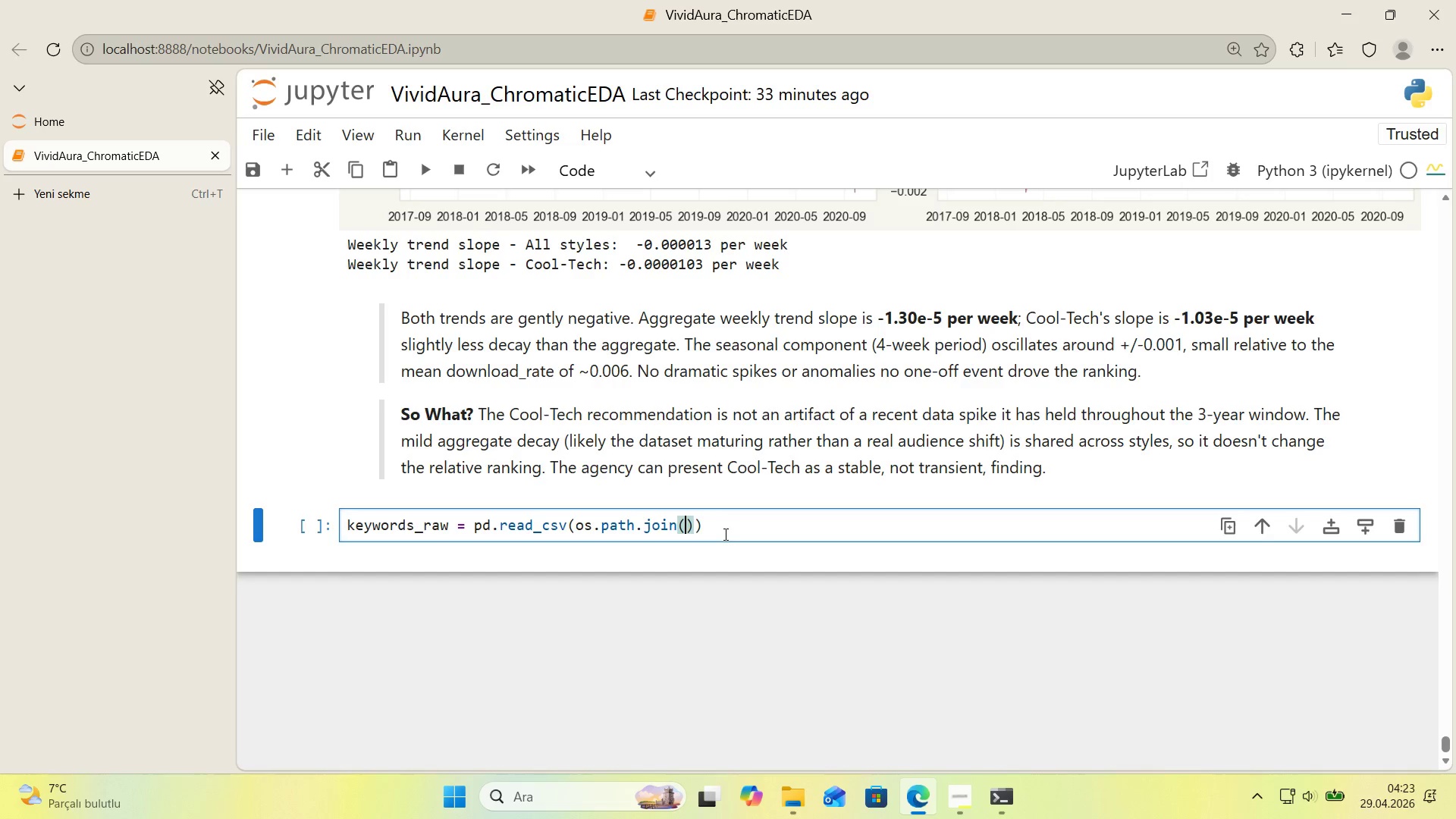 
 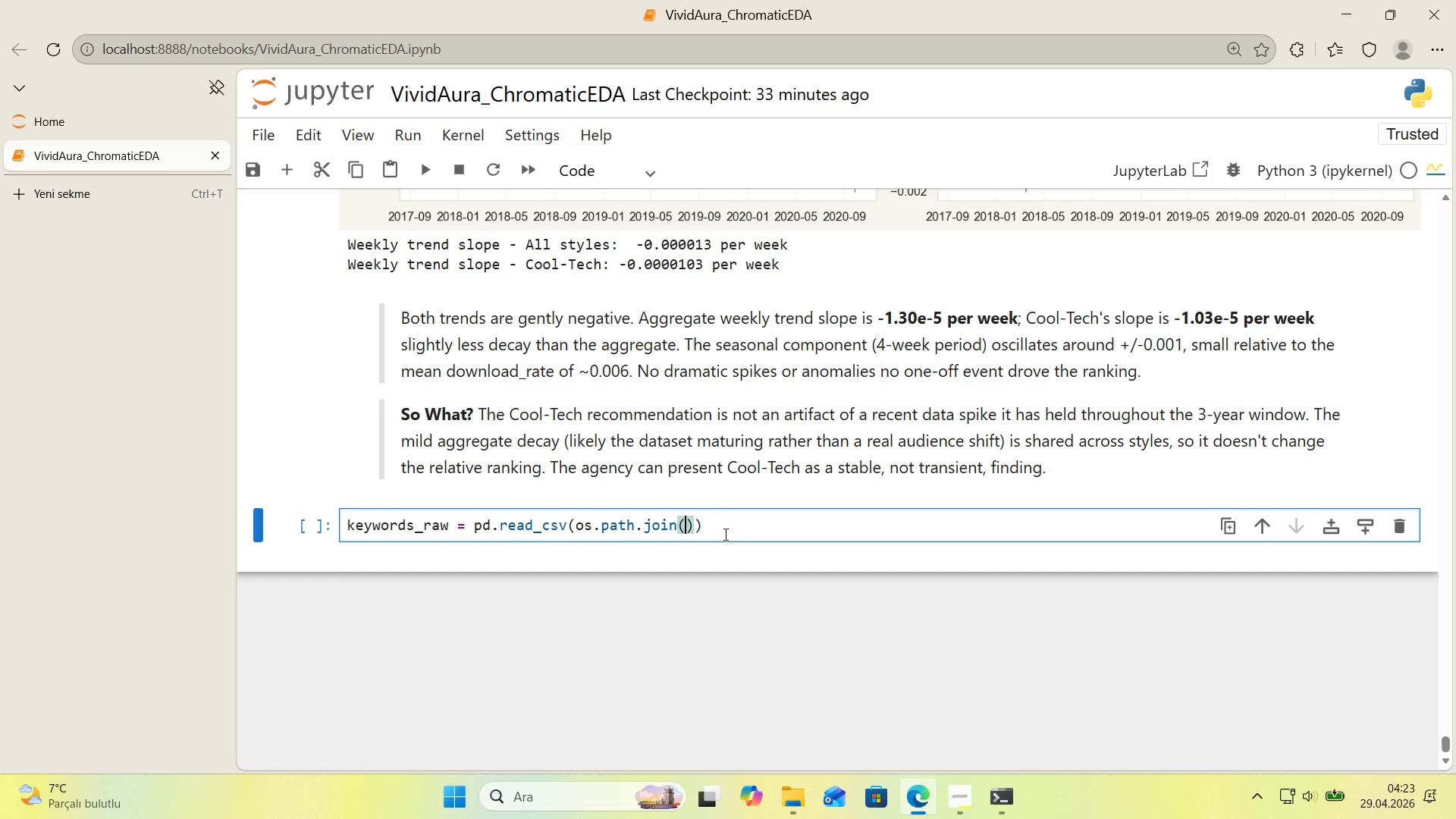 
key(ArrowLeft)
 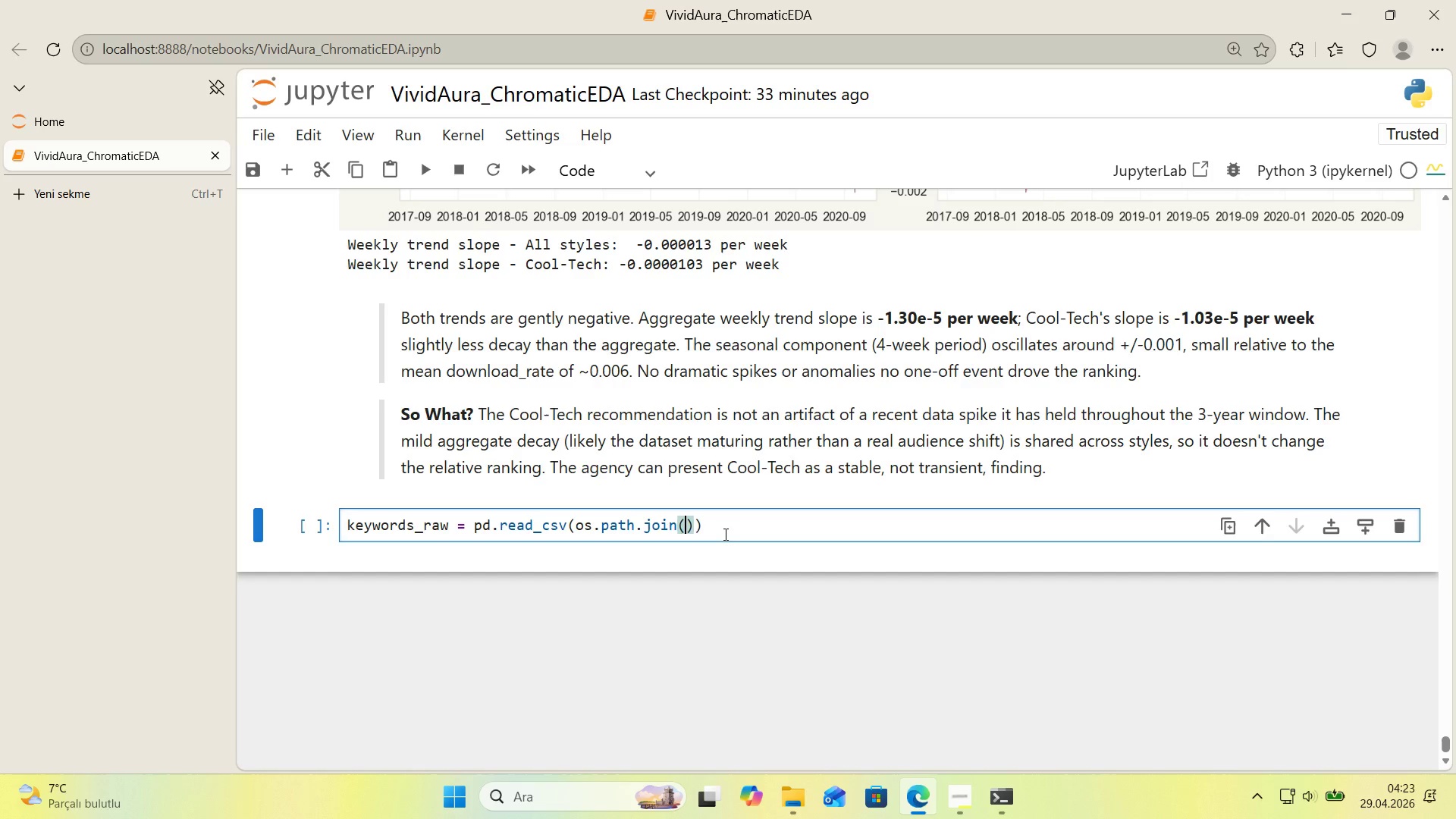 
type(DATA_DIR, @@)
 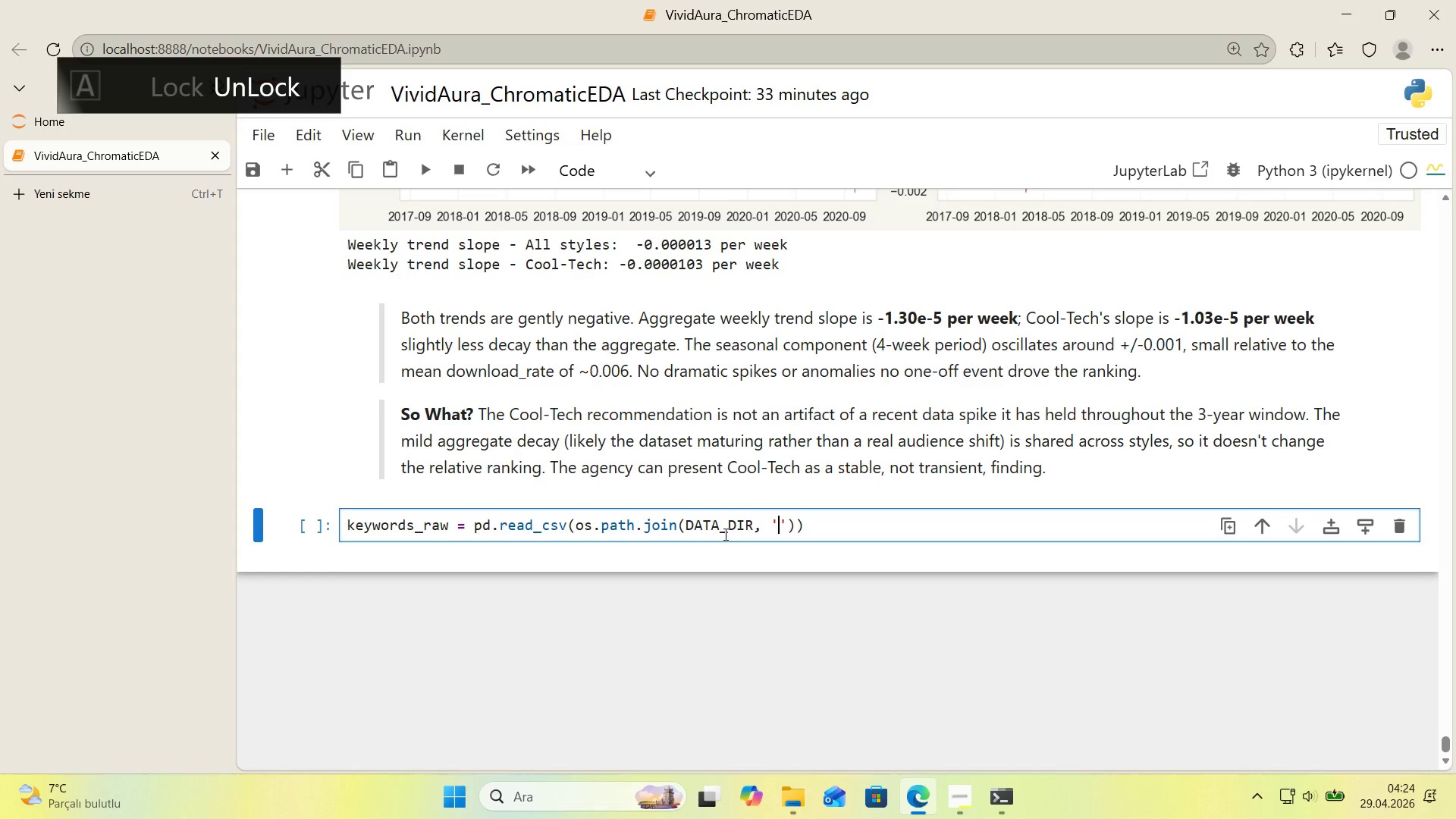 
 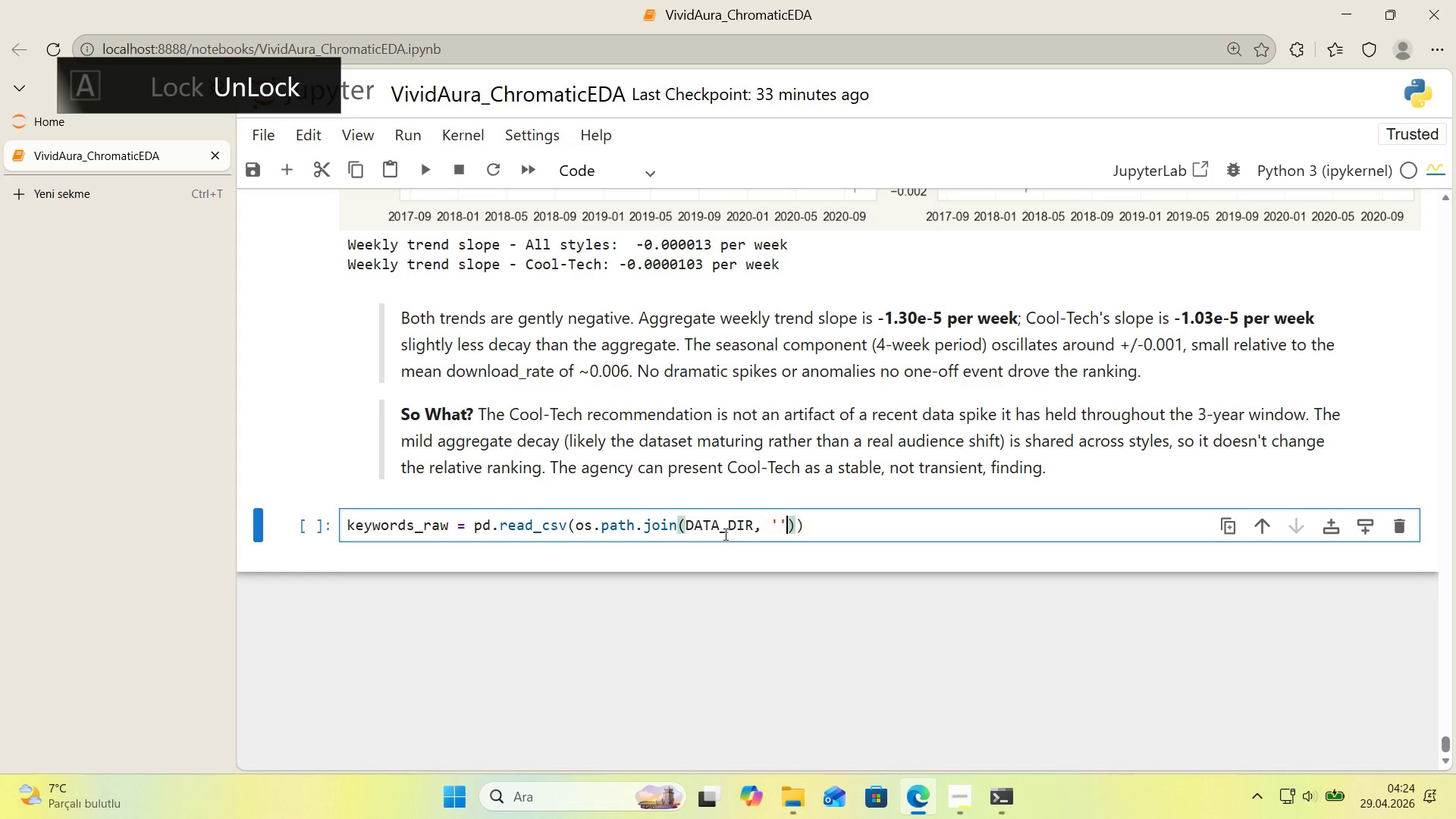 
key(ArrowLeft)
 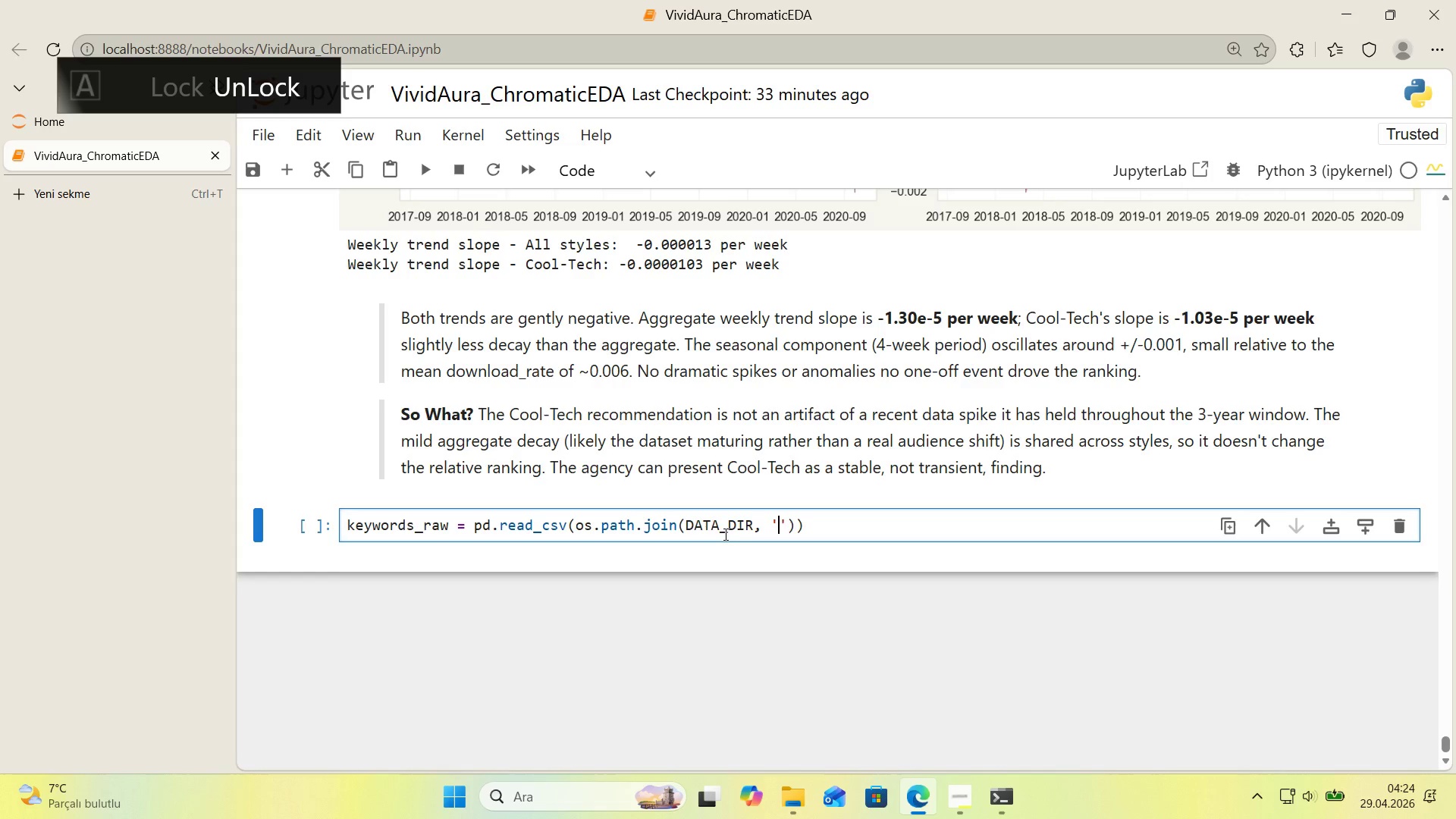 
type(e)
key(Backspace)
type(keywords)
 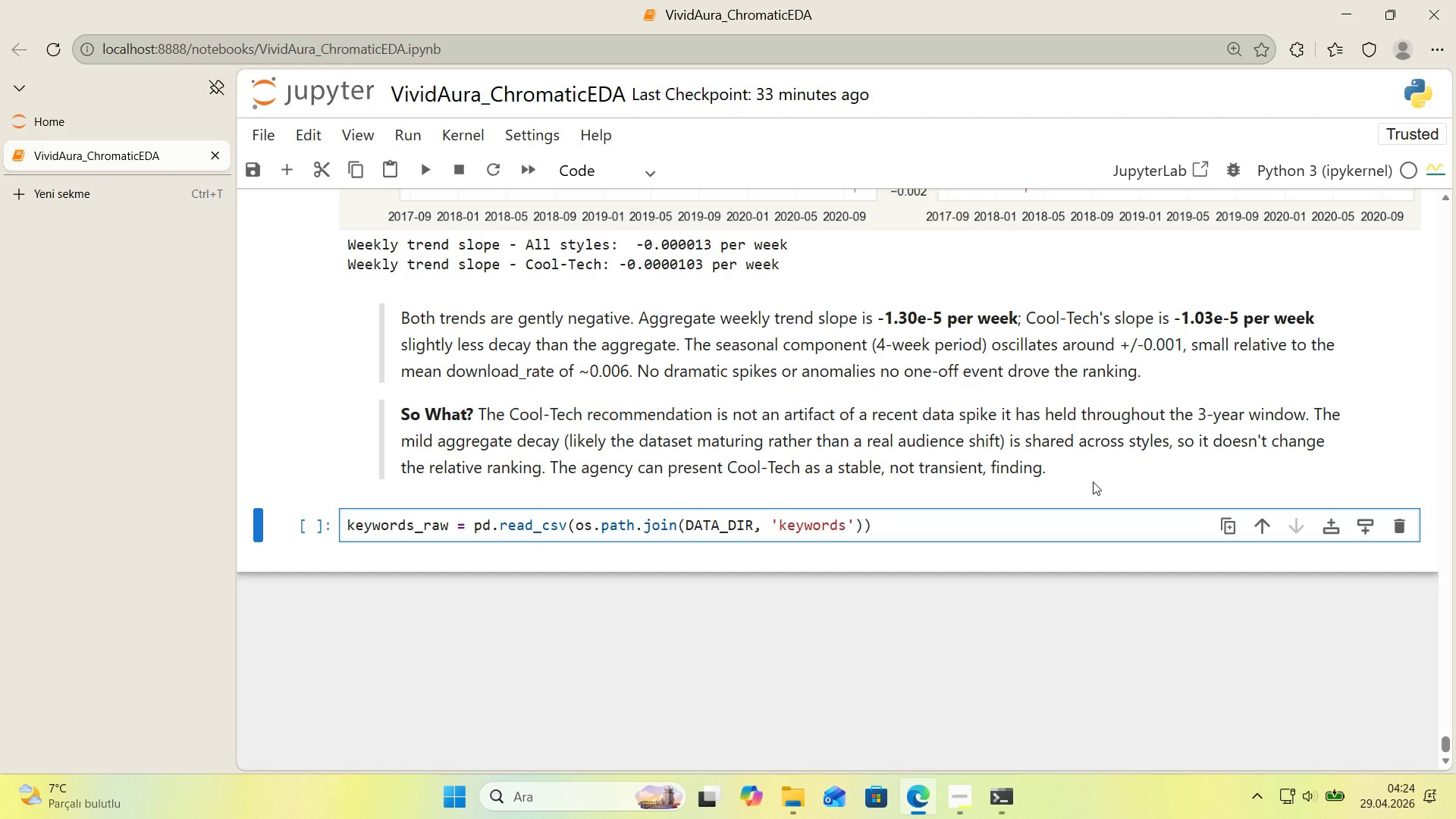 
type(.tsv000)
 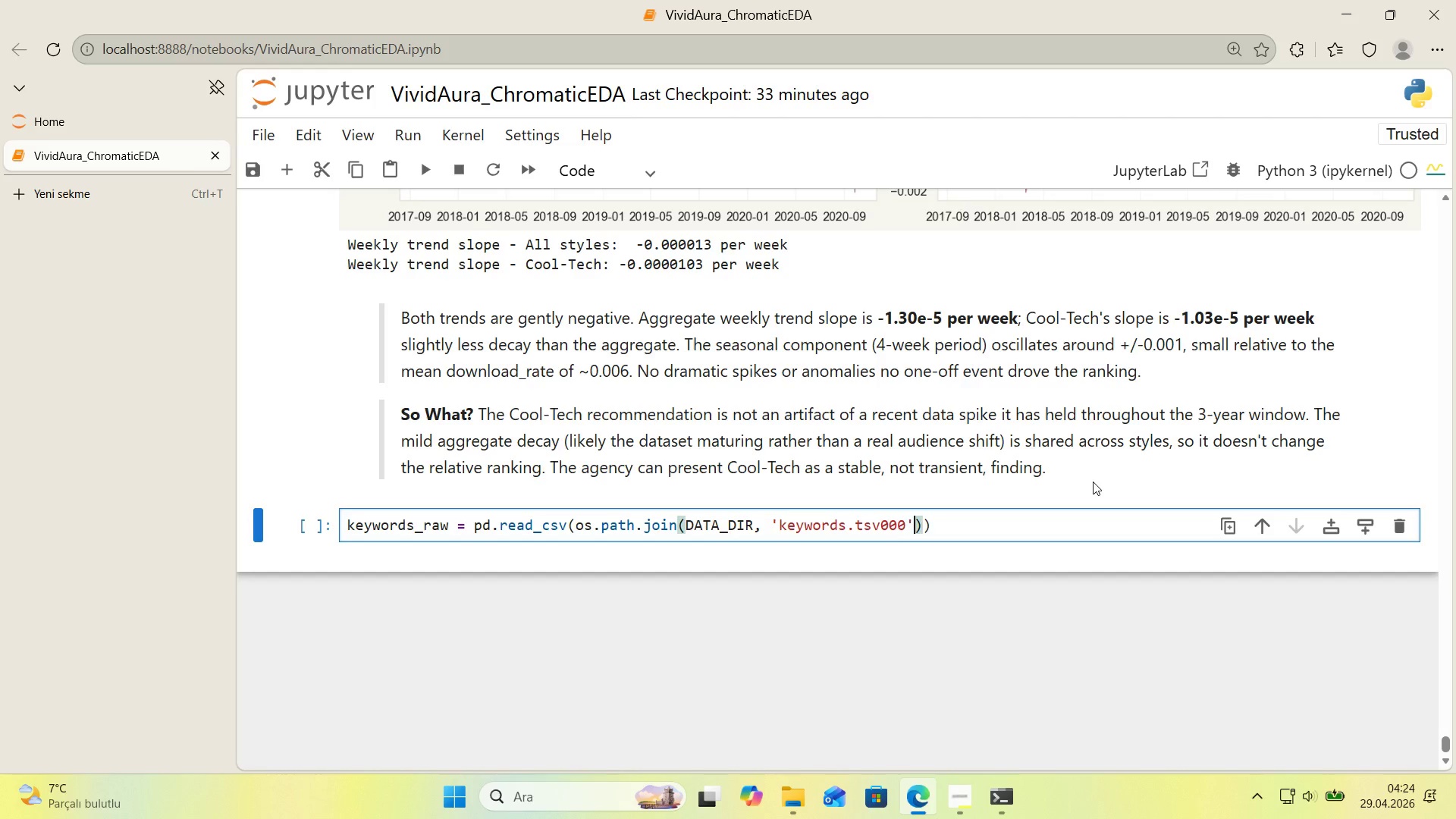 
key(ArrowRight)
 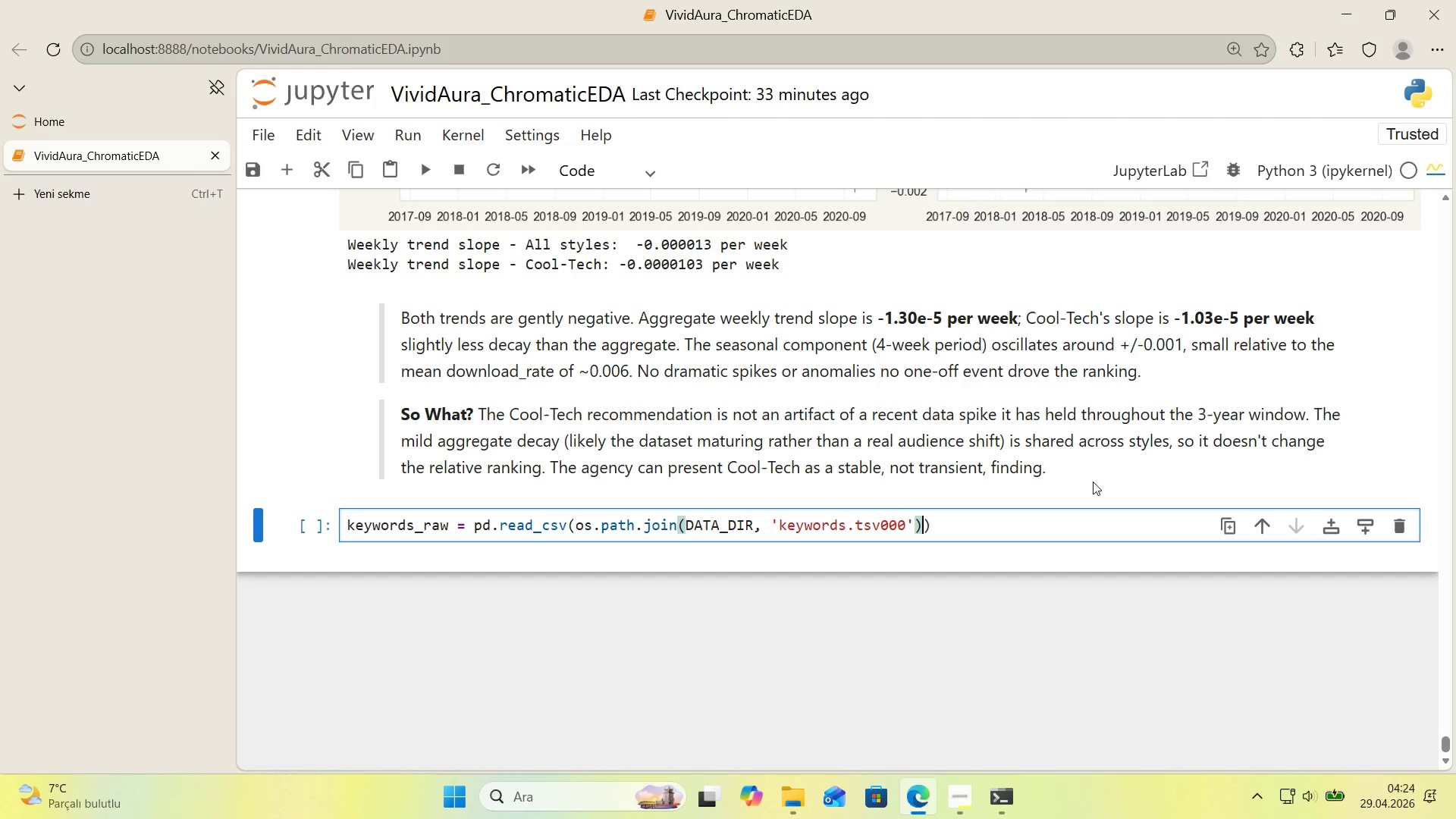 
key(ArrowRight)
 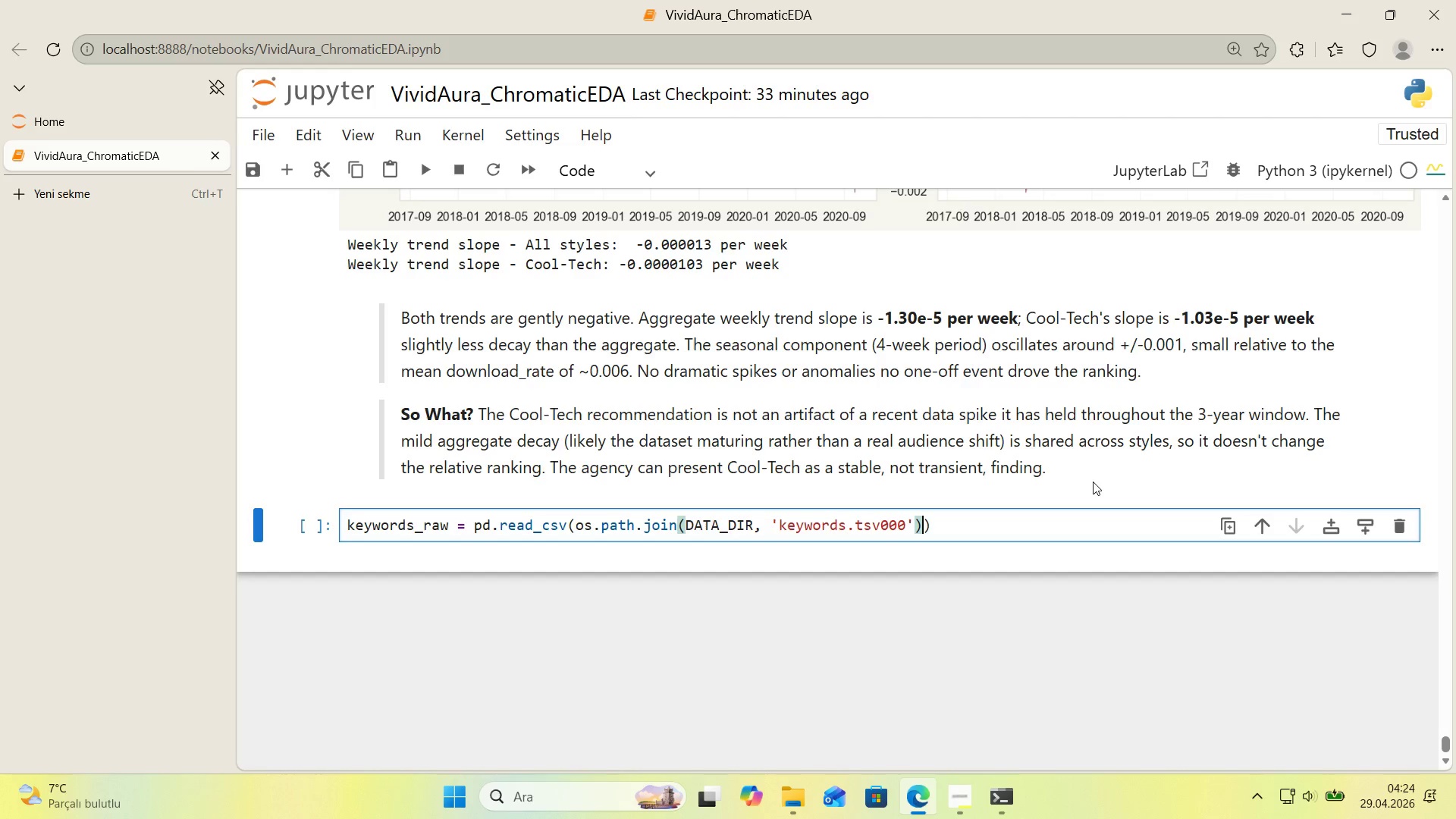 
key(ArrowRight)
 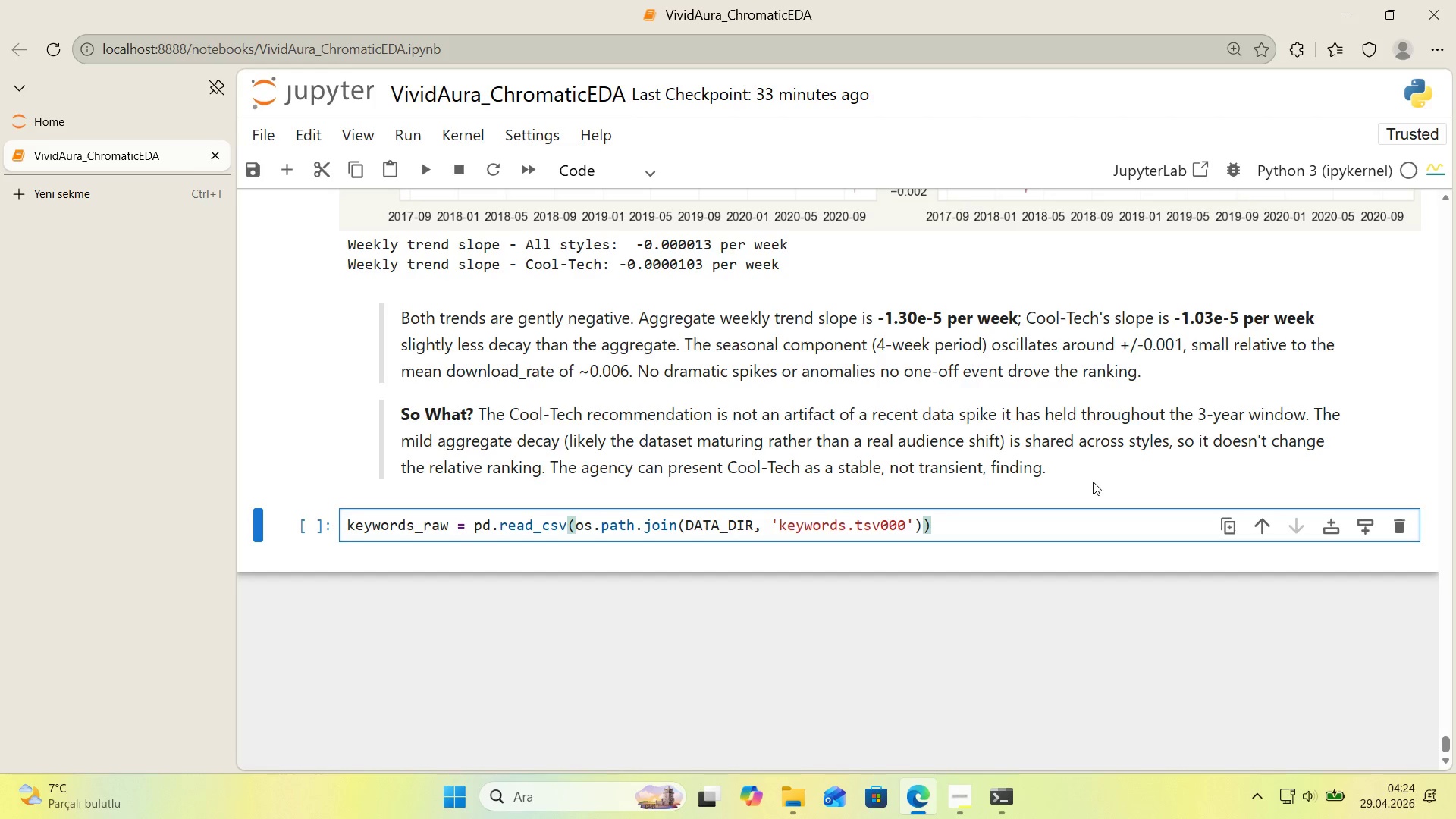 
key(ArrowLeft)
 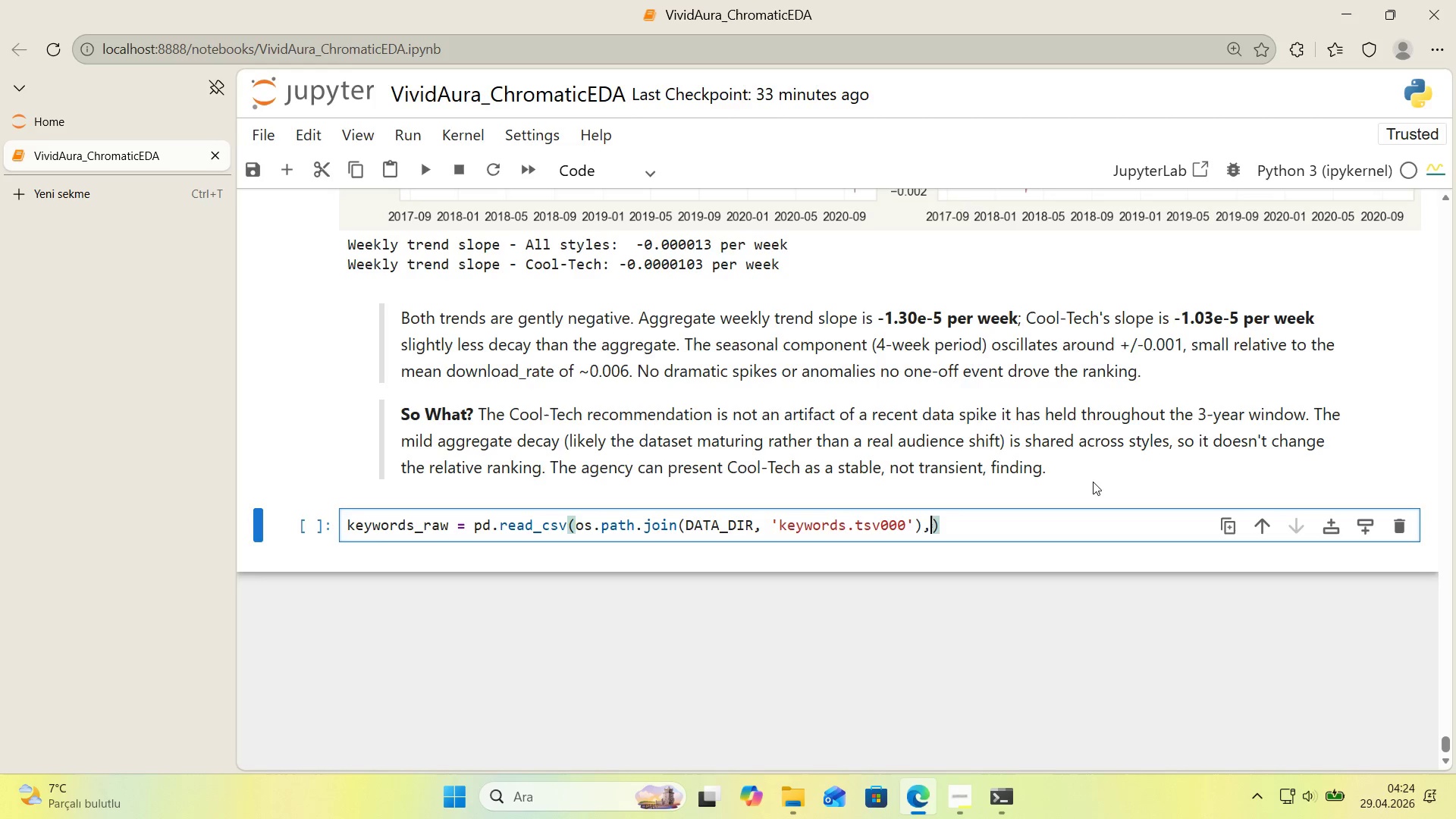 
key(Comma)
 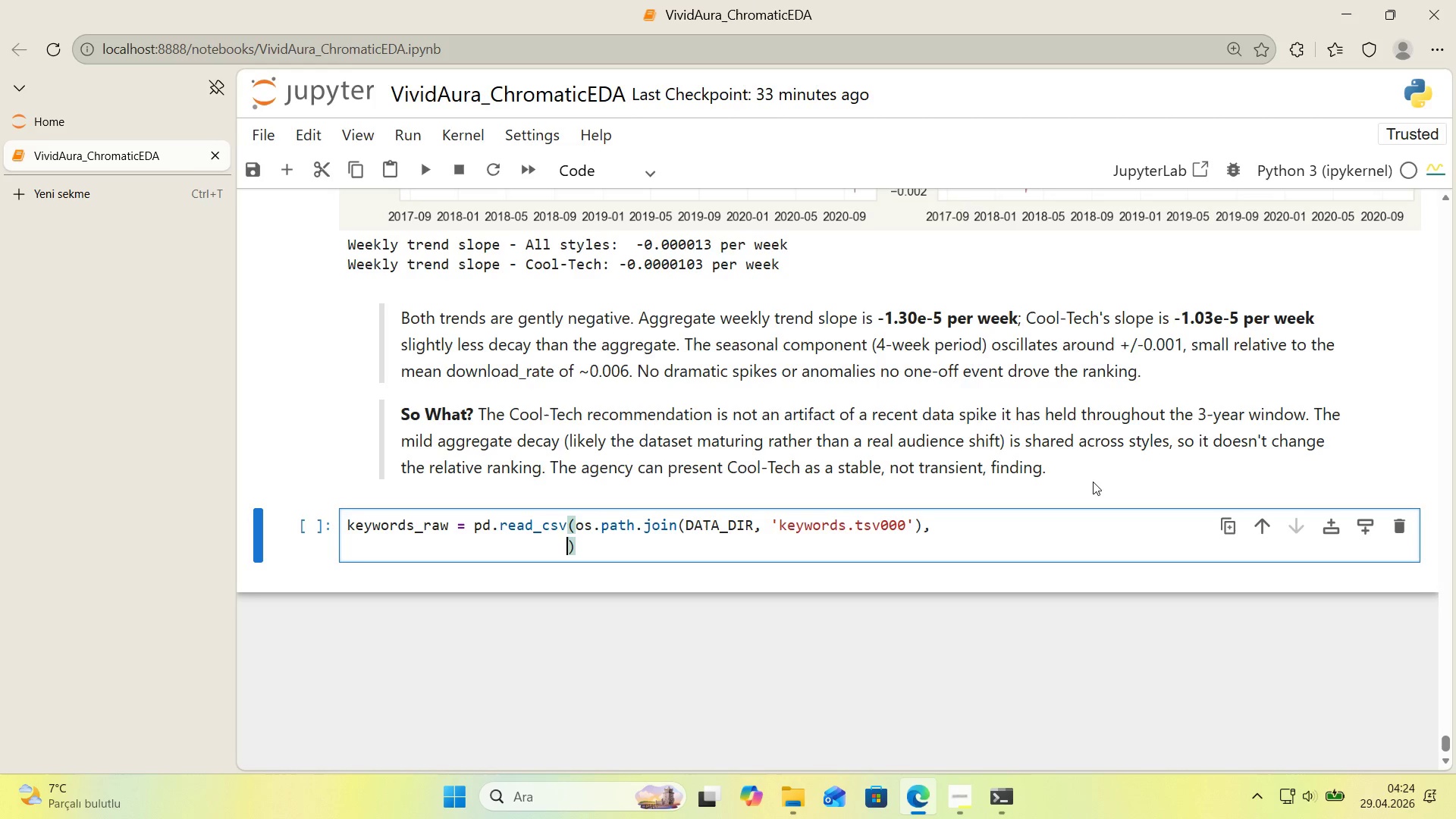 
key(Enter)
 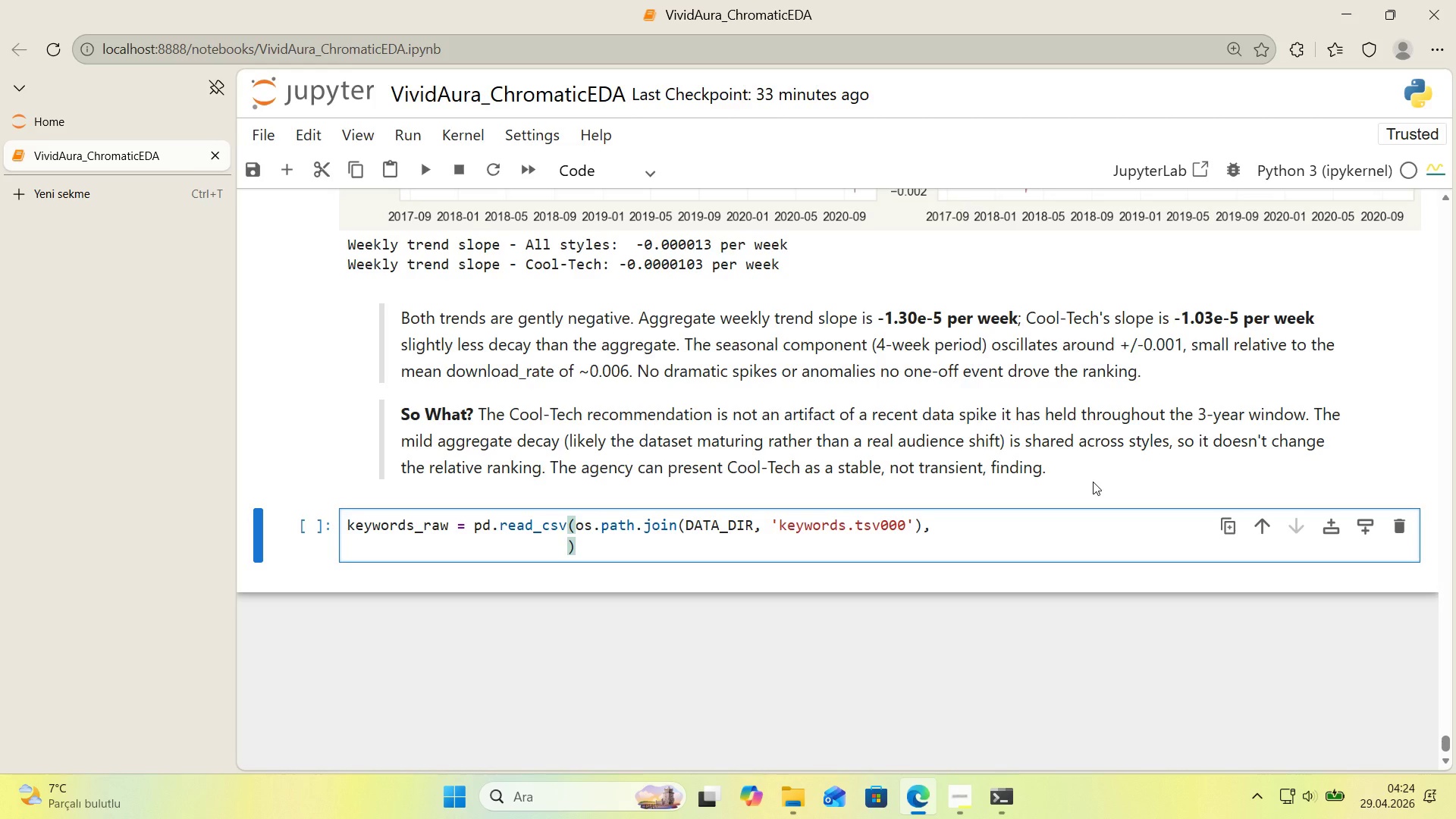 
type(sep)@@)
 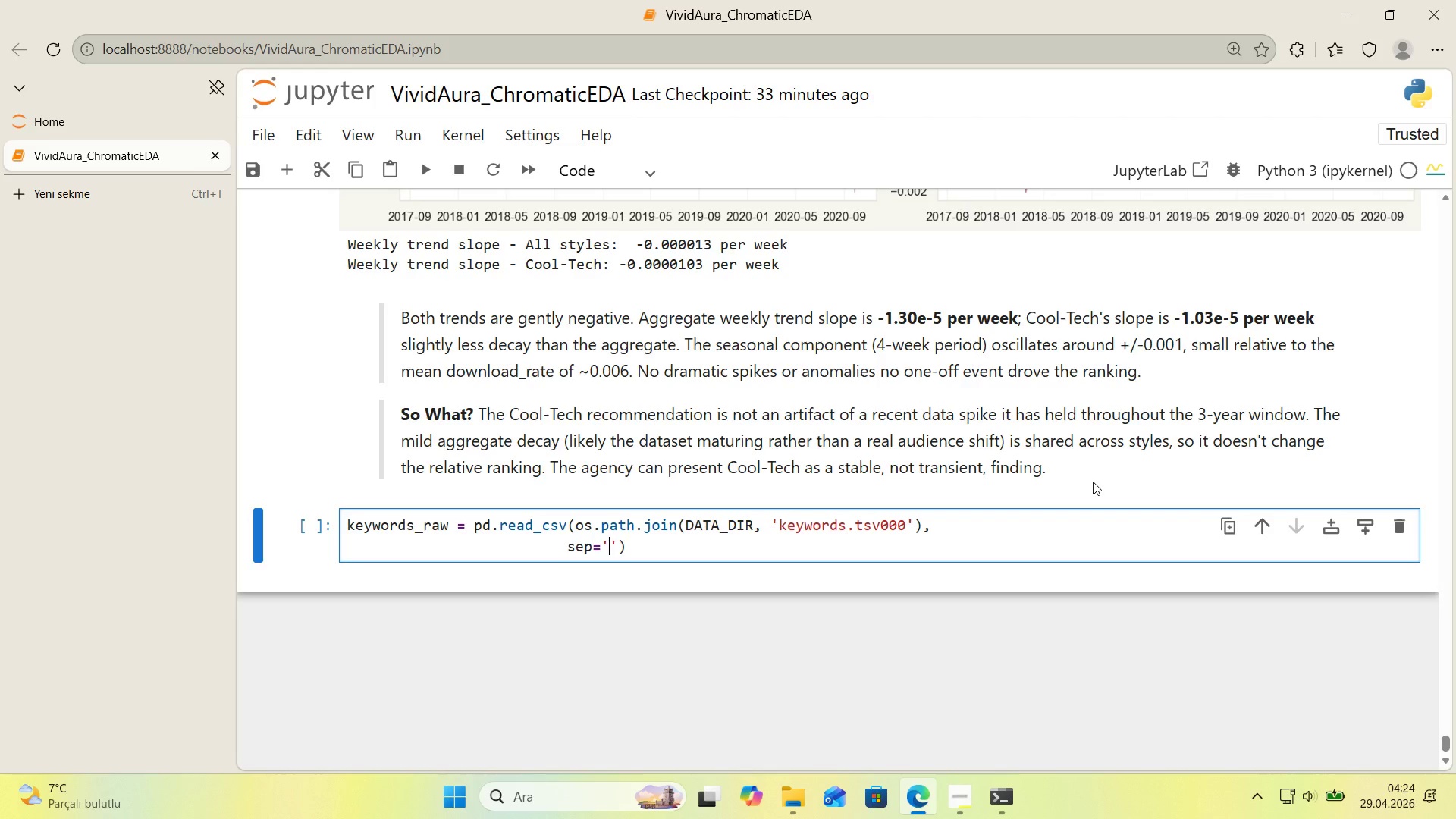 
 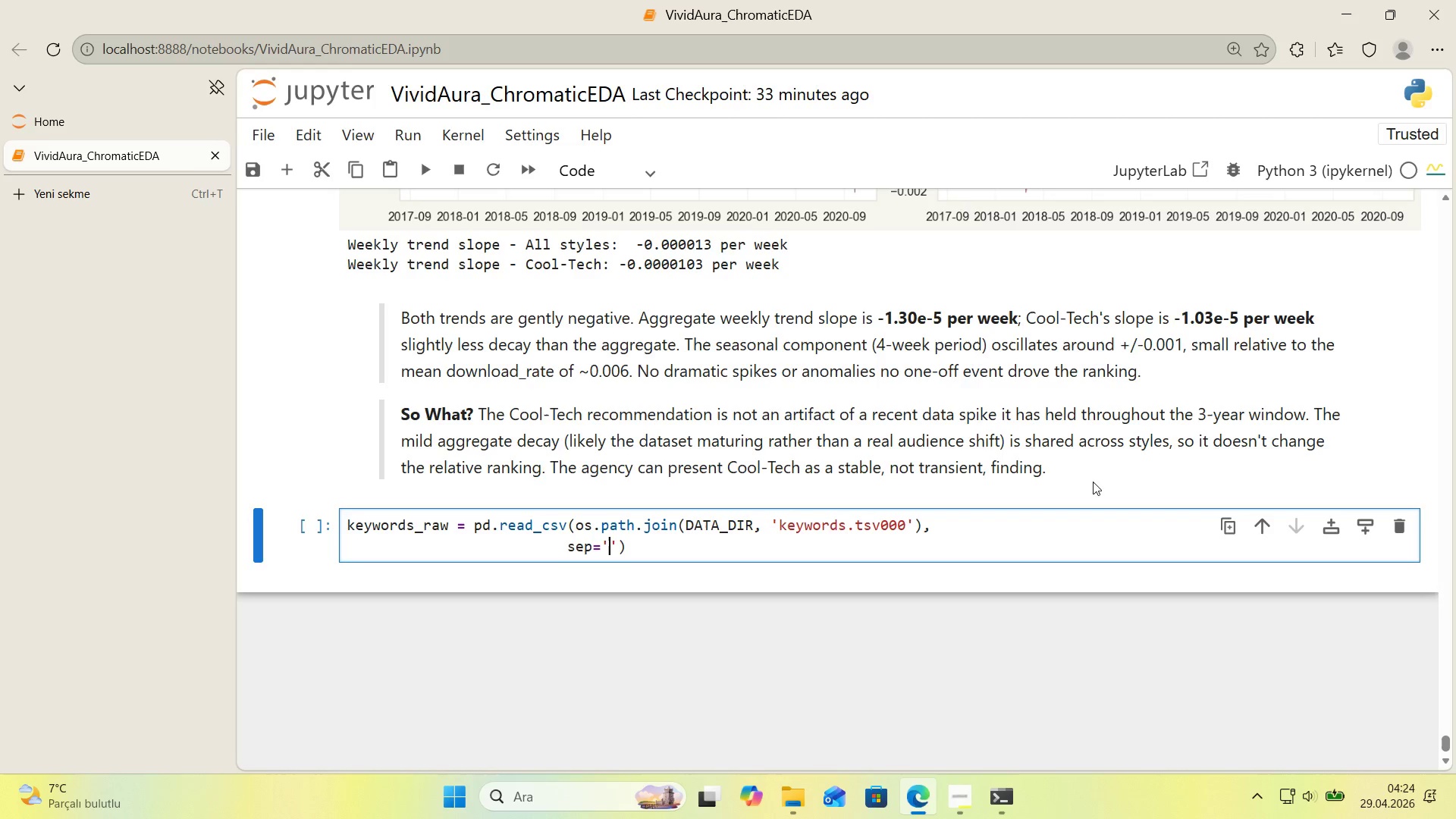 
key(ArrowLeft)
 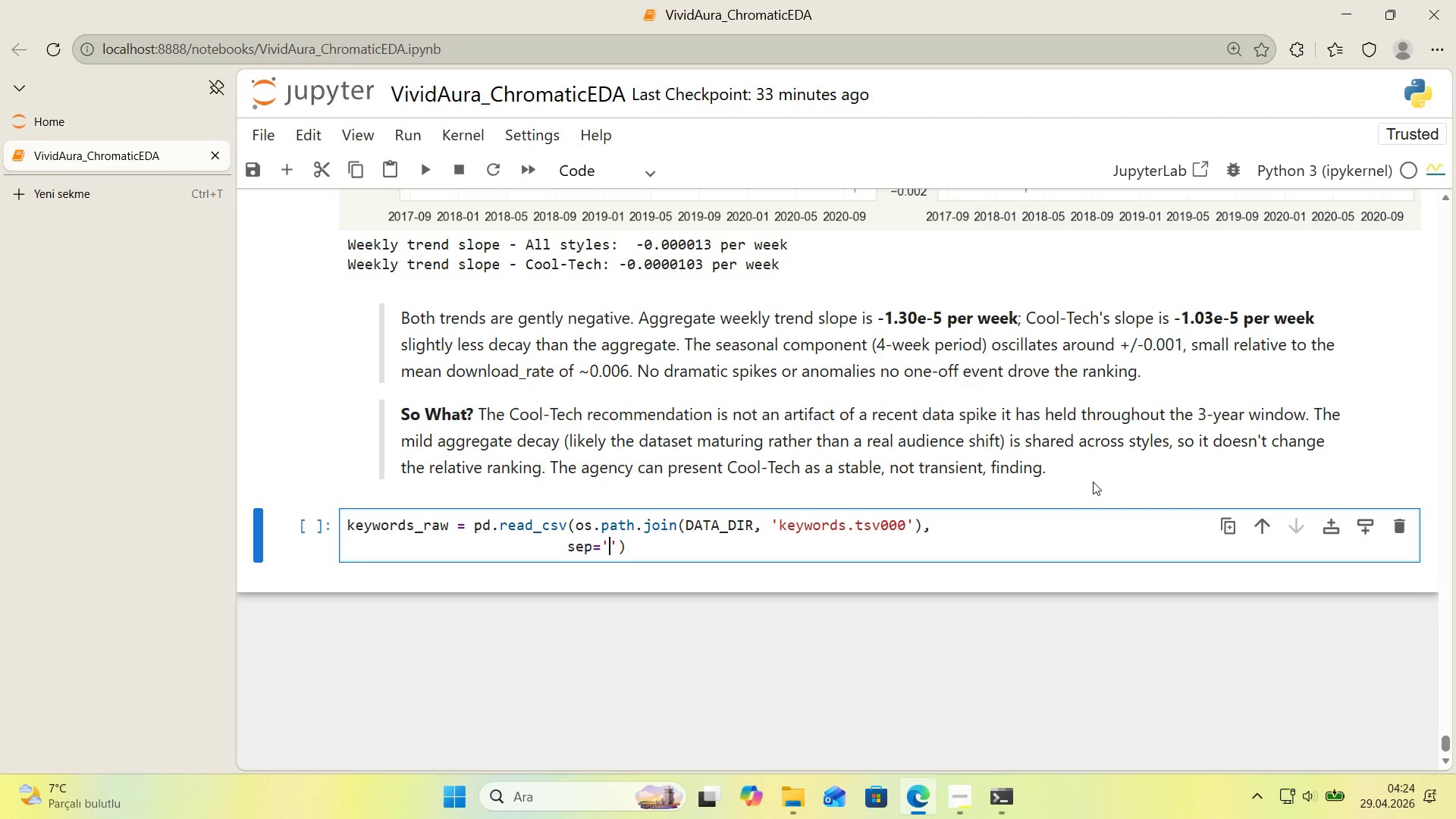 
key(Alt+Control+IntlYen)
 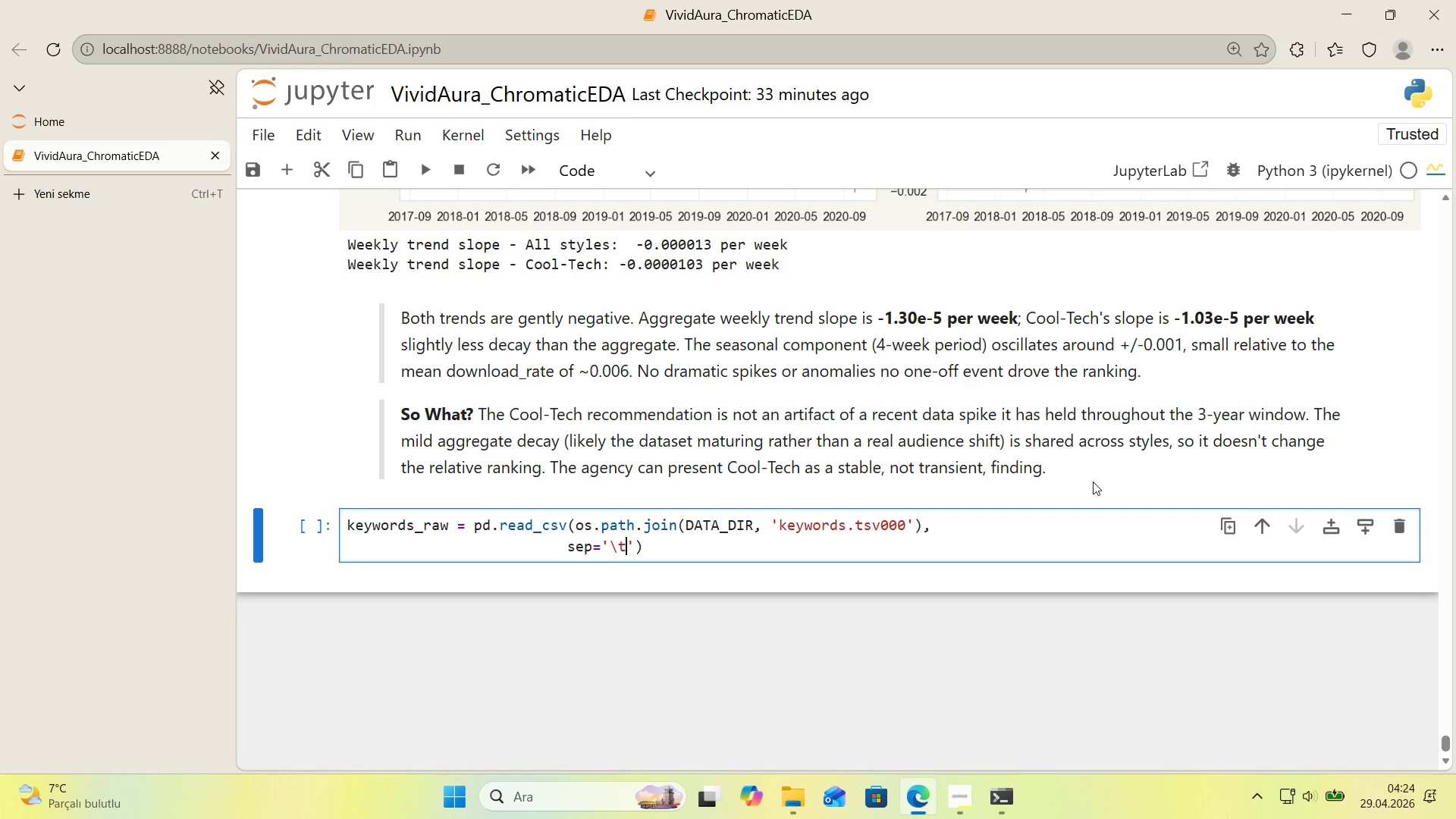 
key(T)
 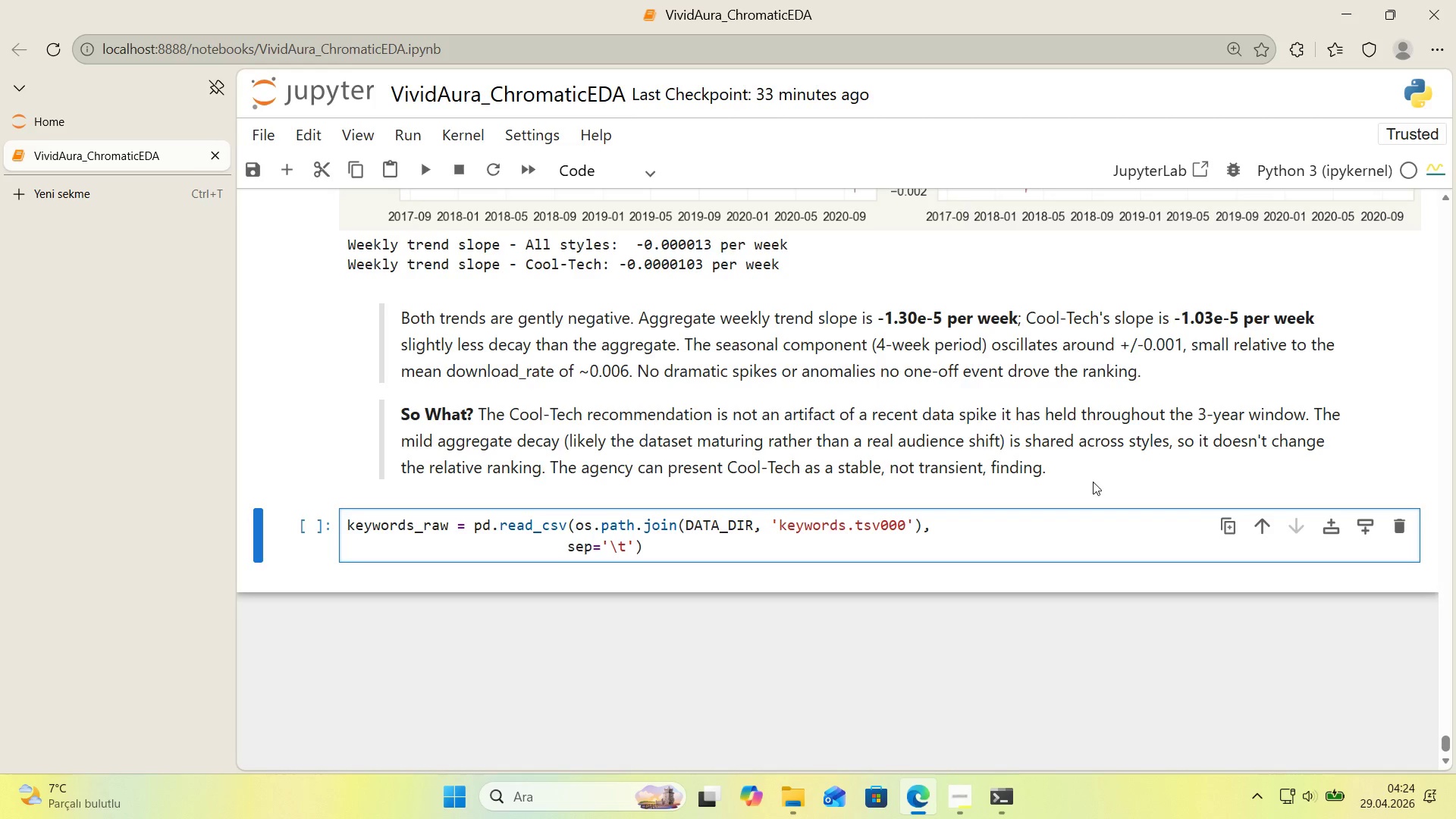 
key(ArrowRight)
 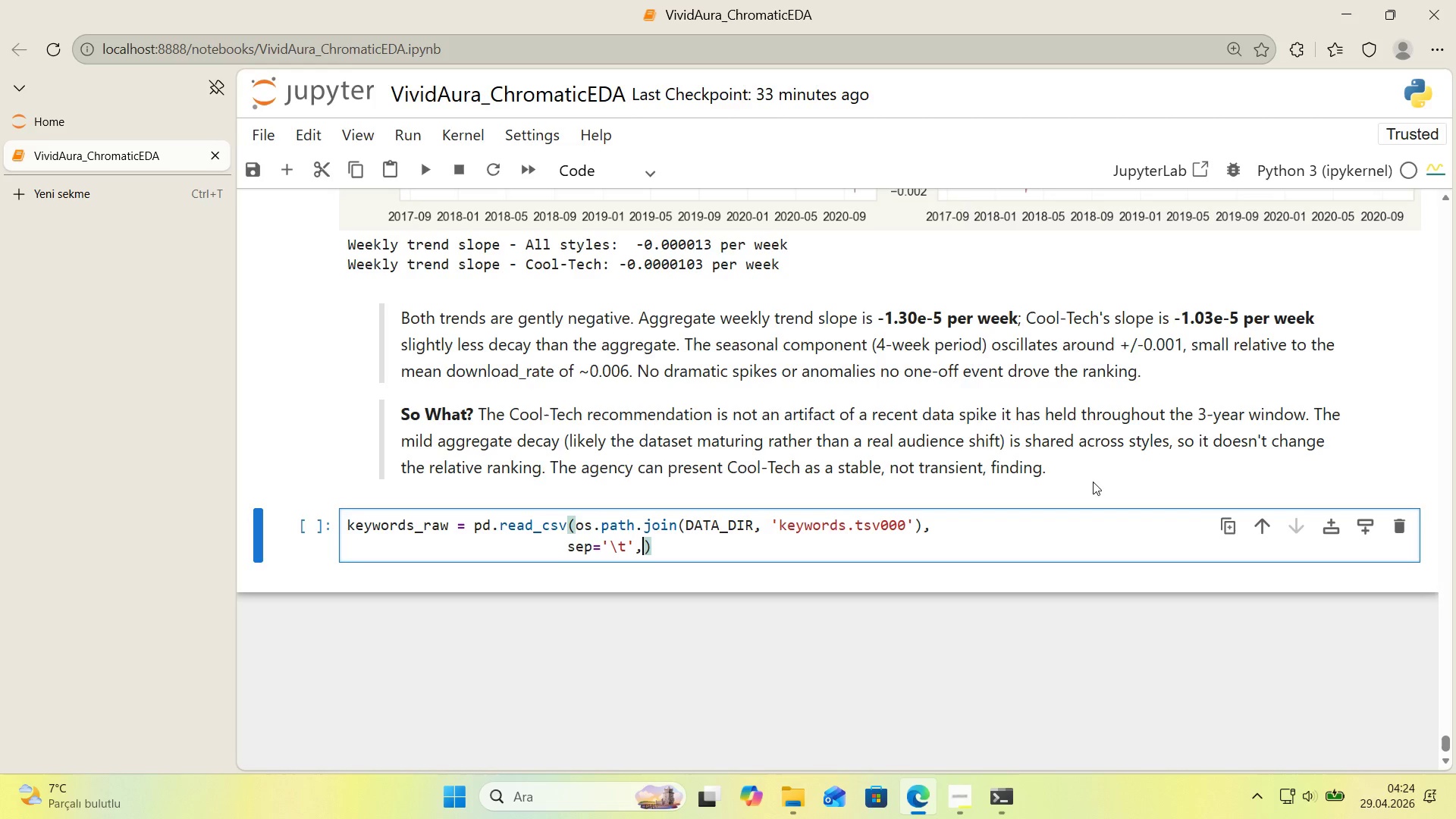 
type(, low_memory)
 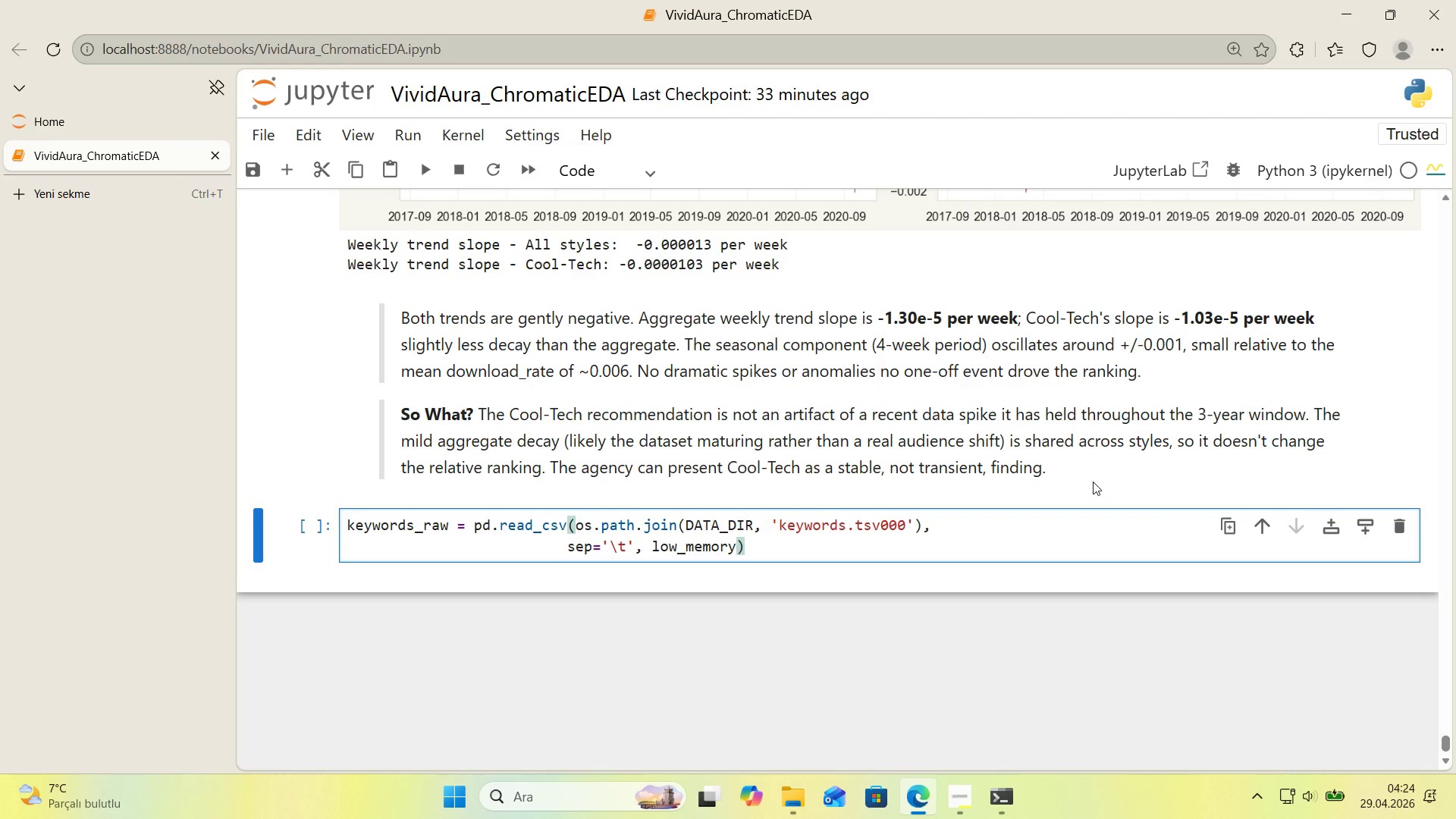 
key(ArrowRight)
 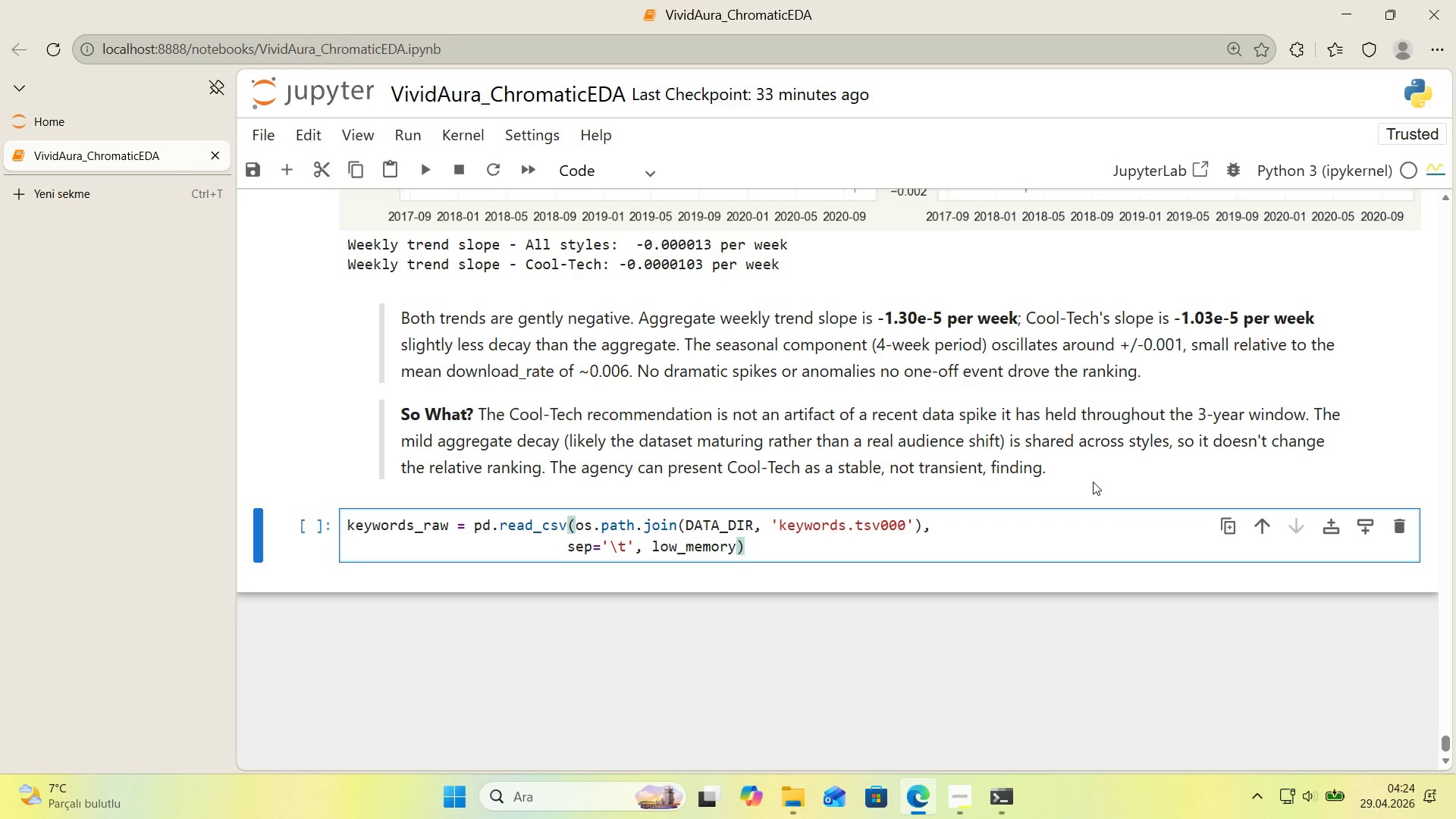 
key(ArrowLeft)
 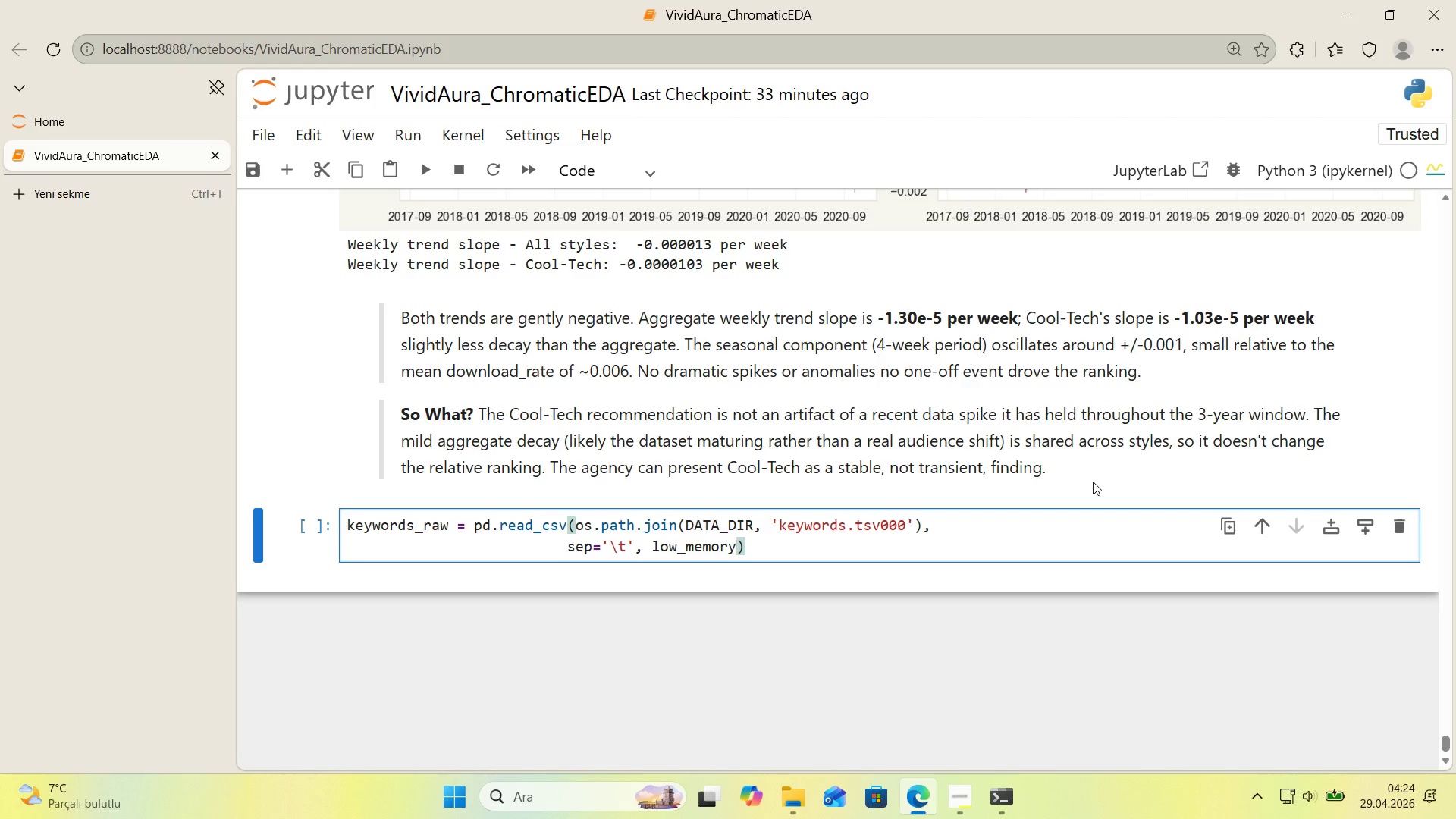 
type()Fakse)
key(Backspace)
key(Backspace)
key(Backspace)
type(lse)
 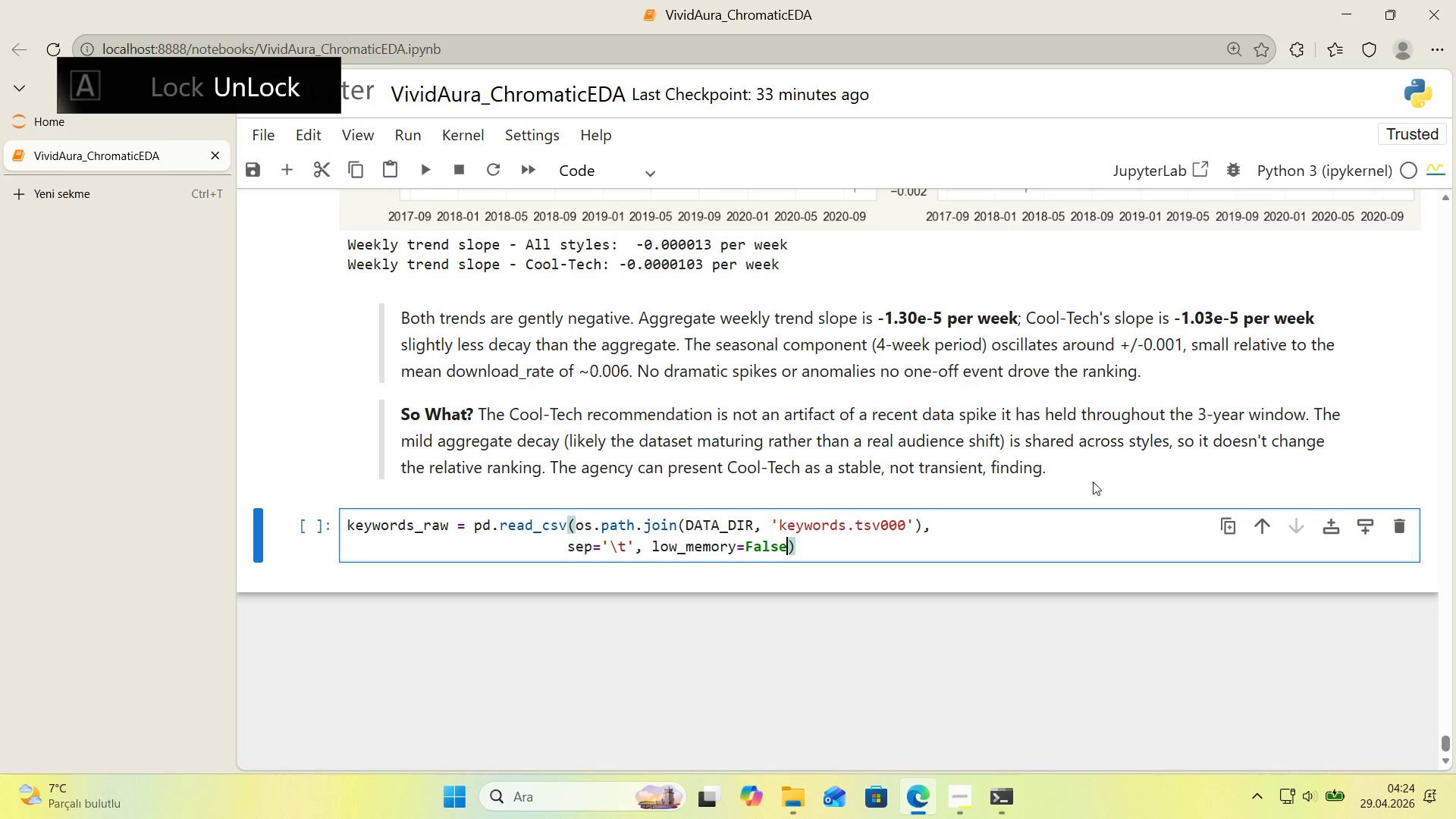 
key(ArrowRight)
 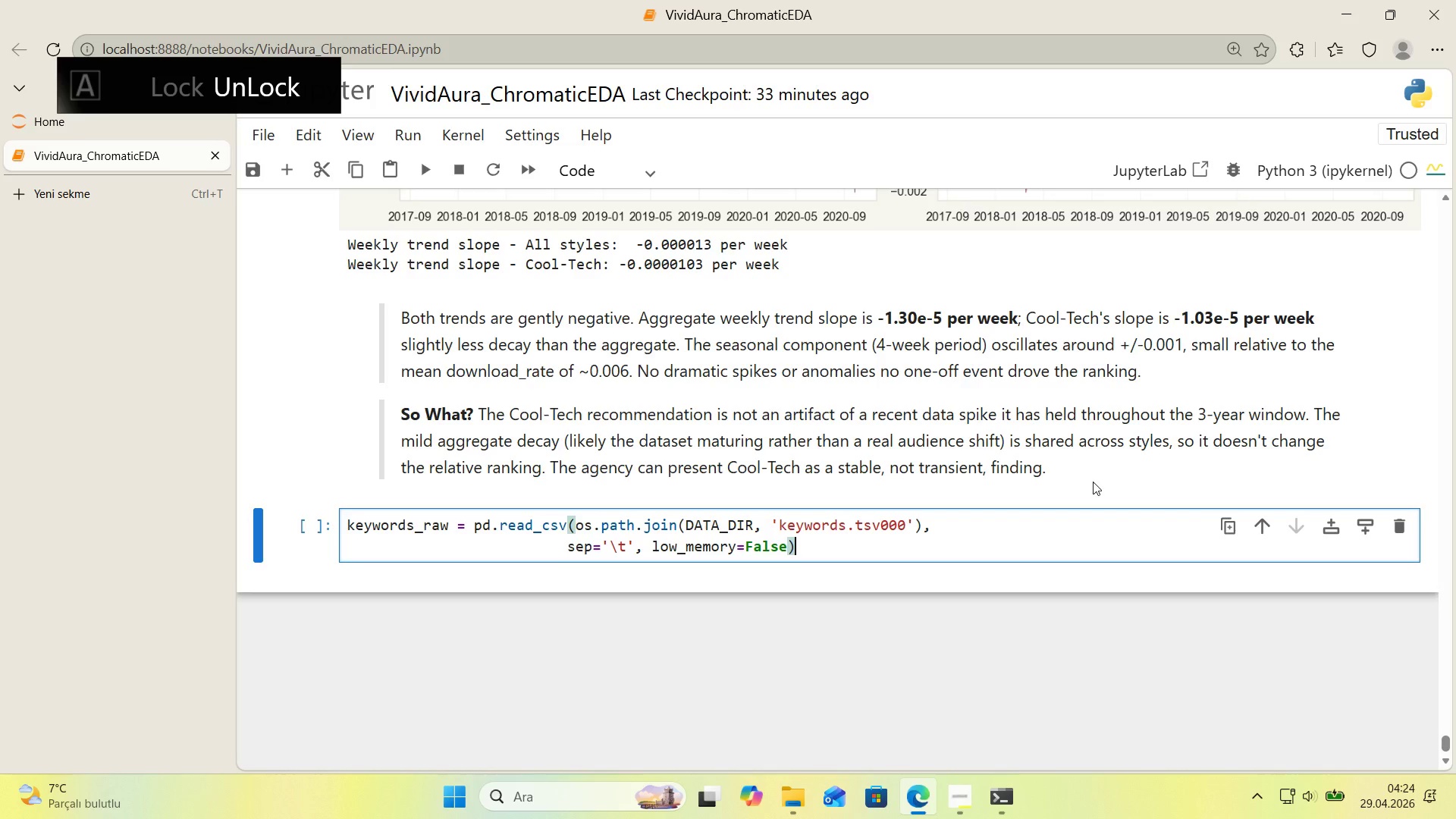 
key(ArrowRight)
 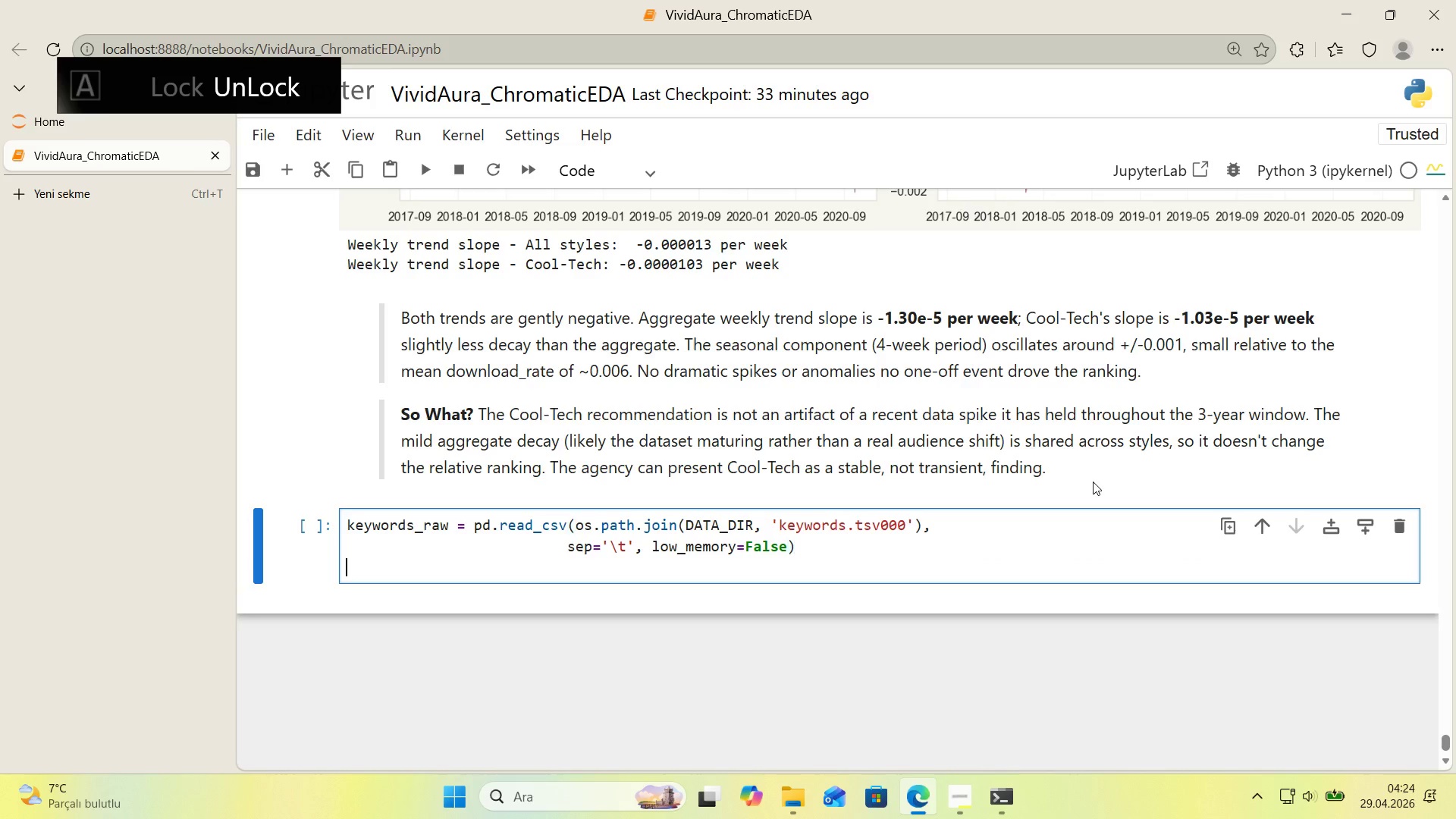 
key(Enter)
 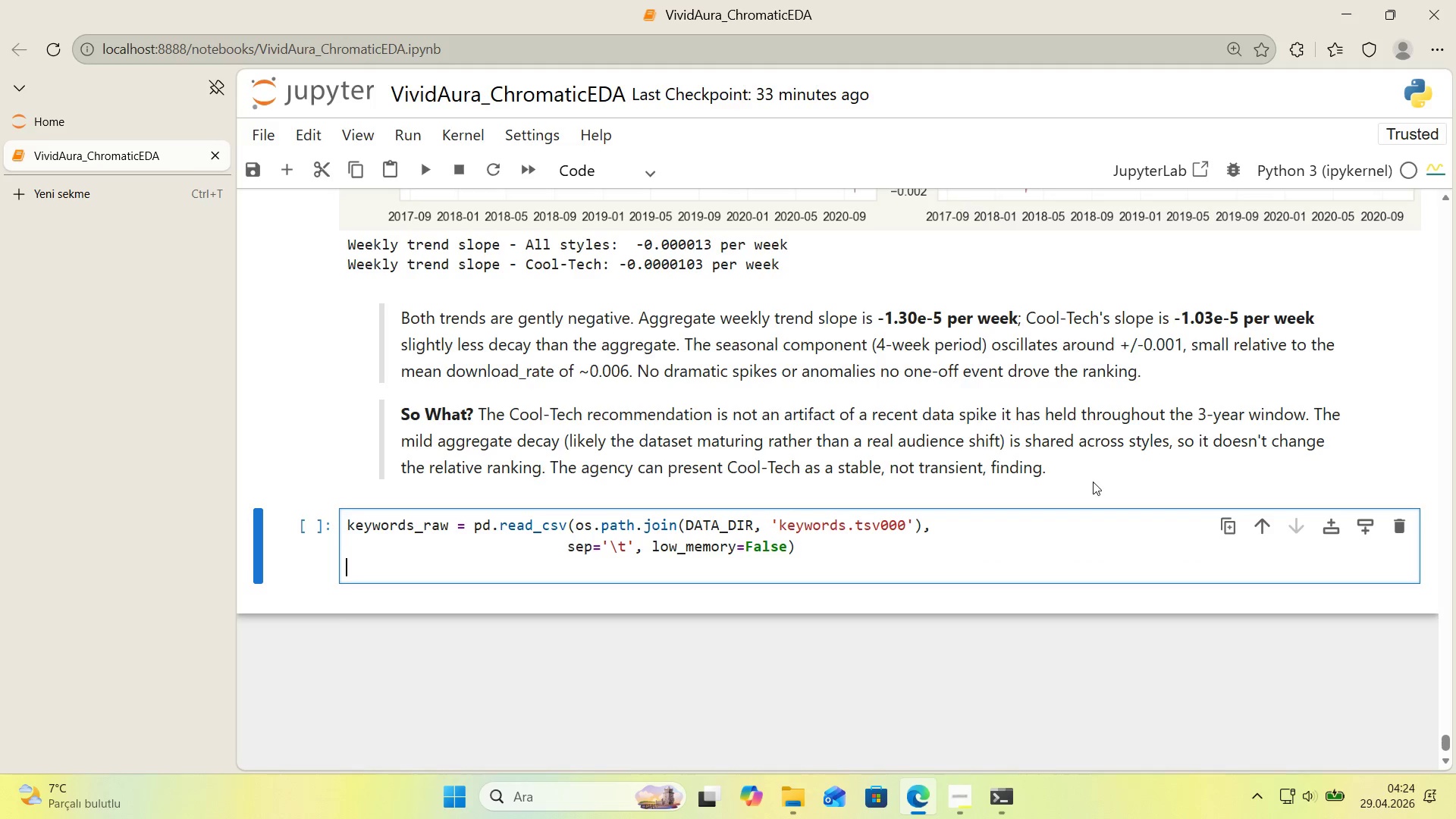 
type(pr'nt*()
 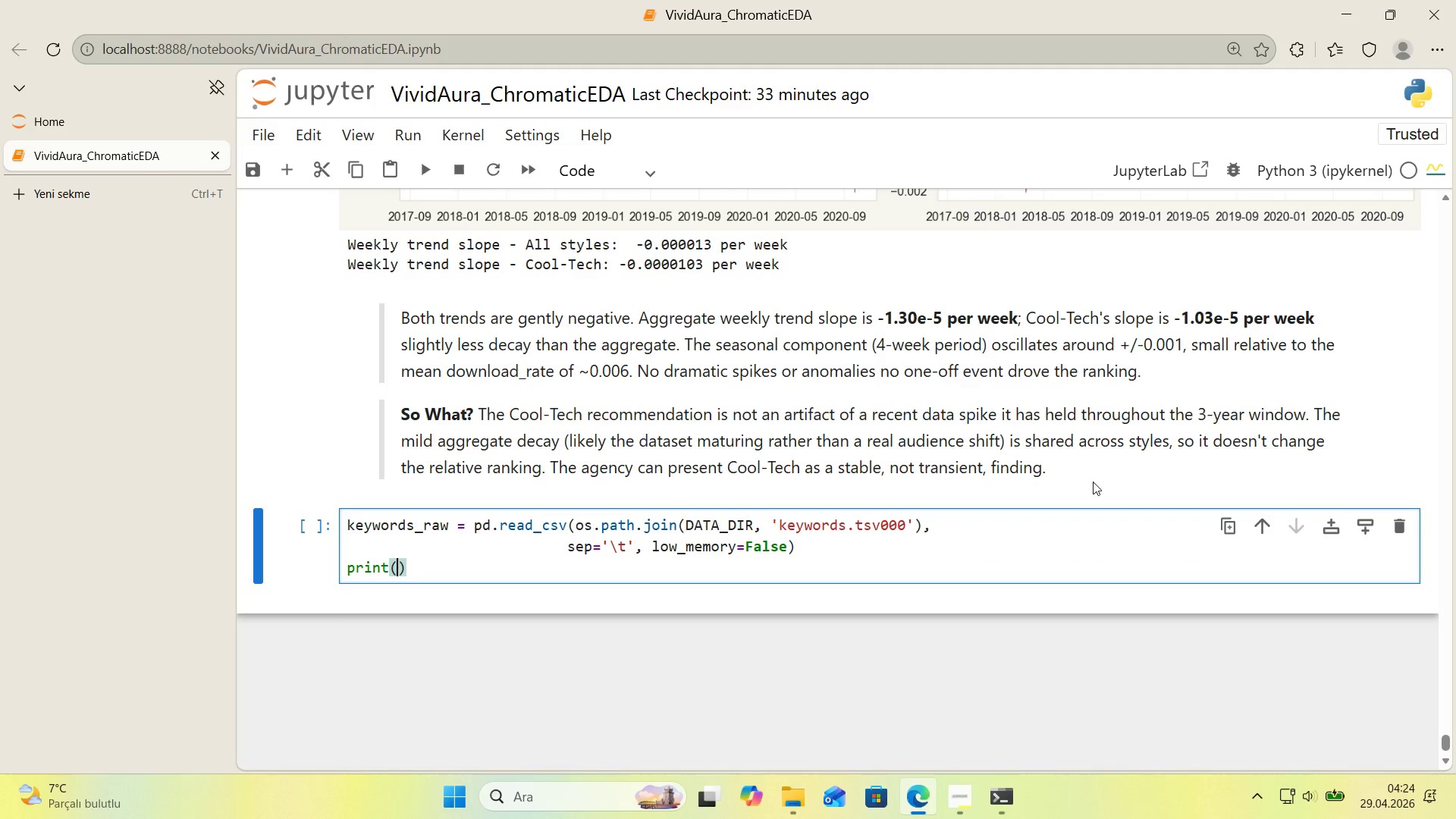 
 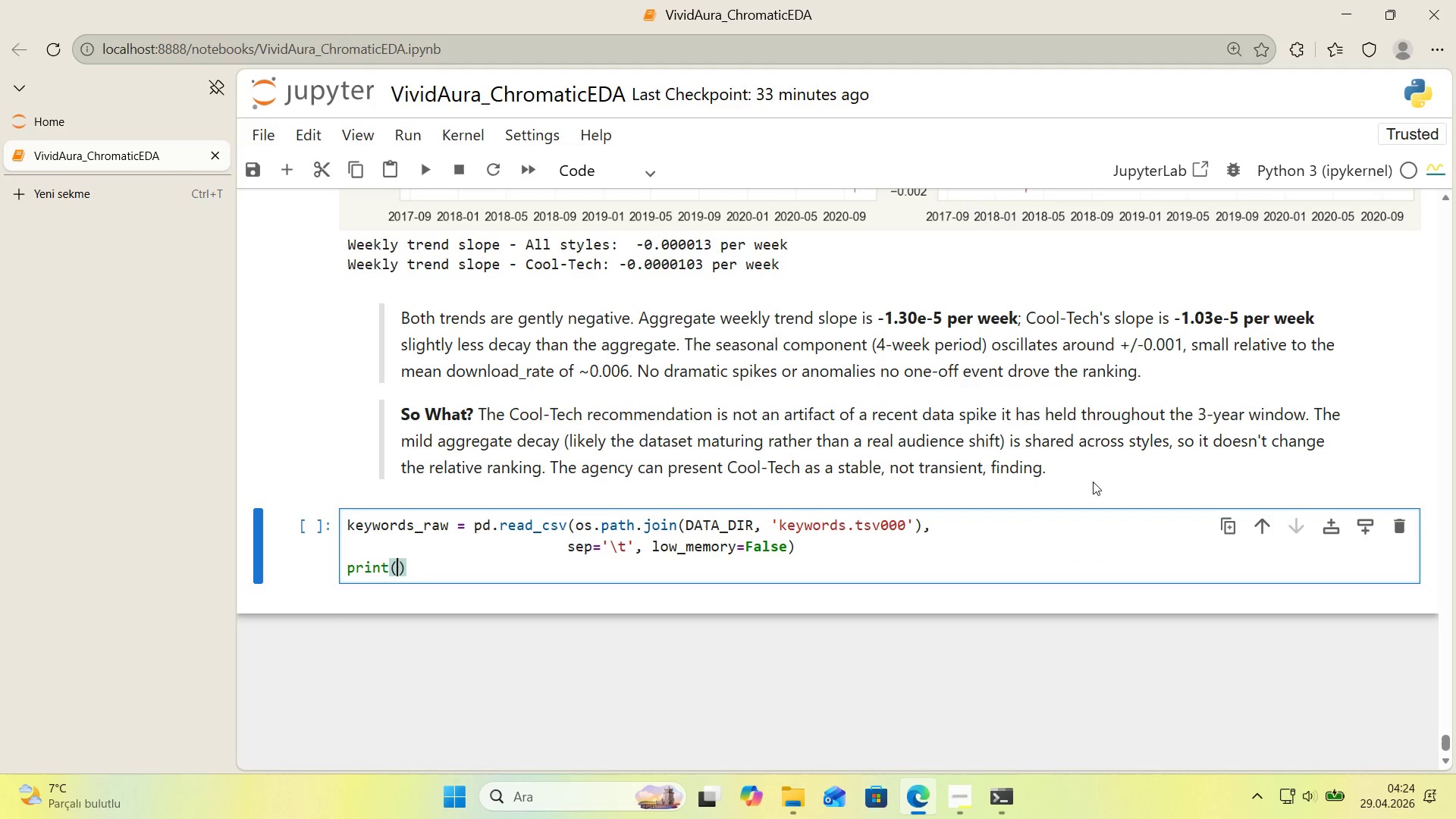 
key(ArrowLeft)
 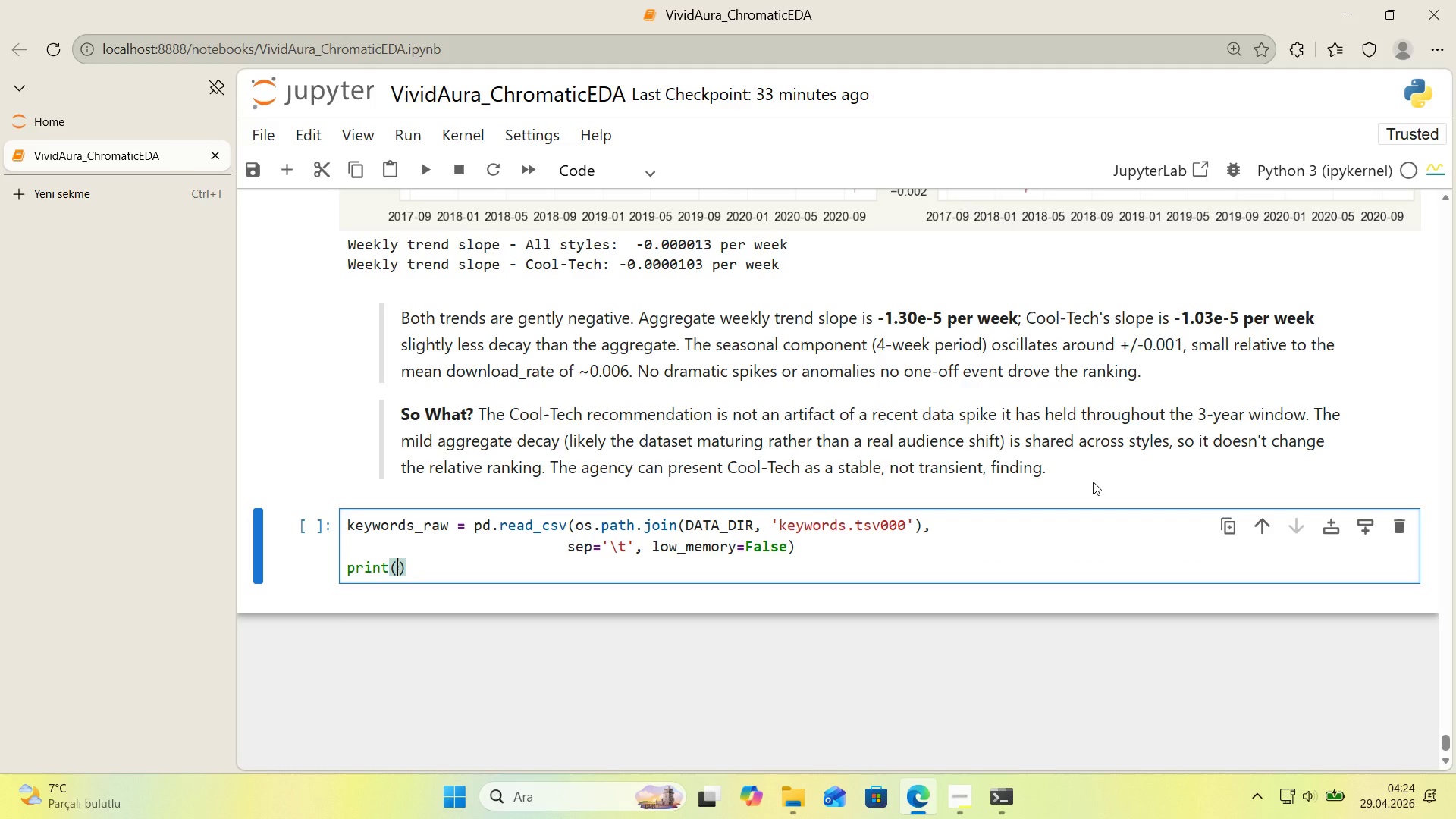 
type(@@)
 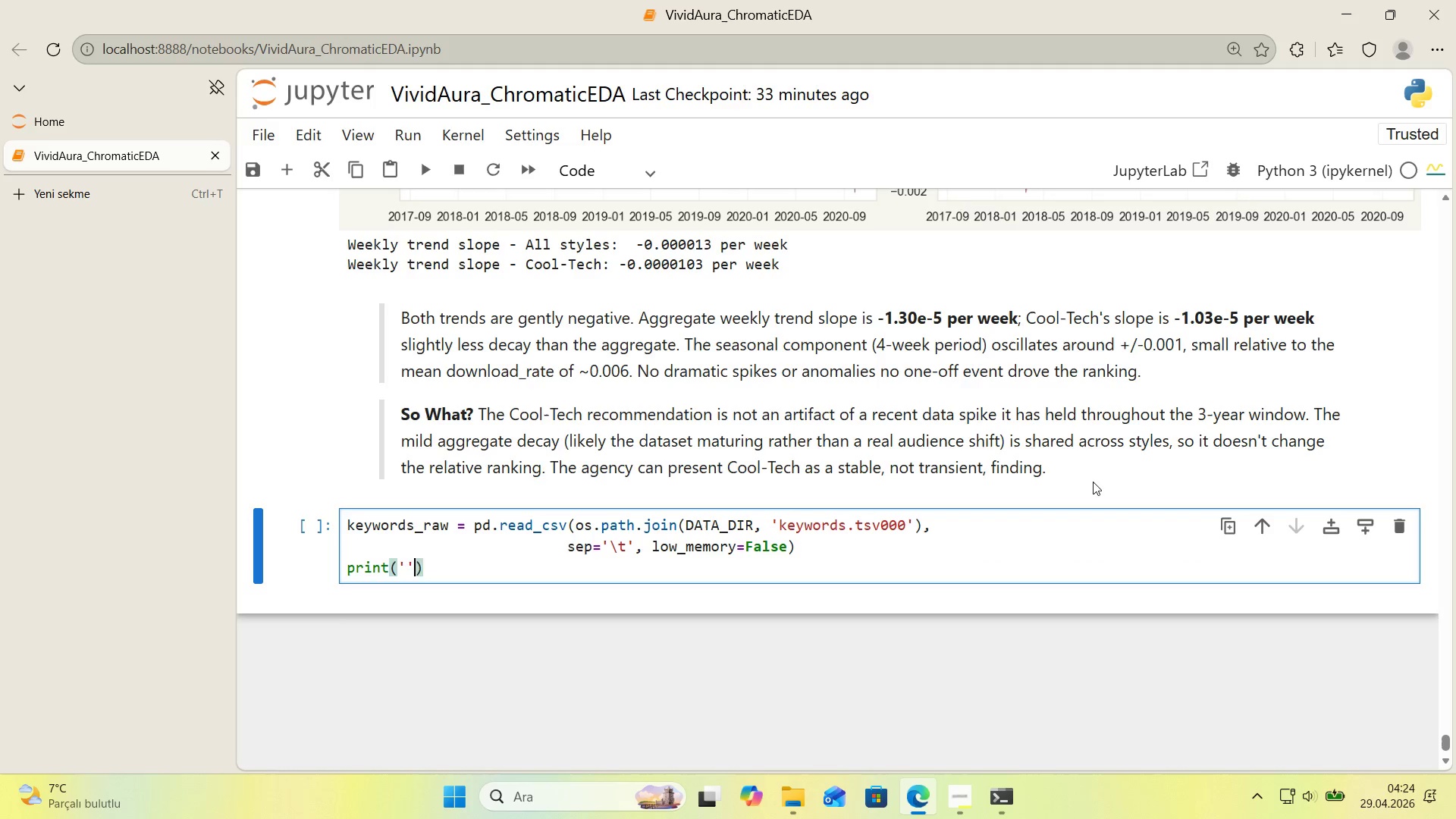 
key(ArrowLeft)
 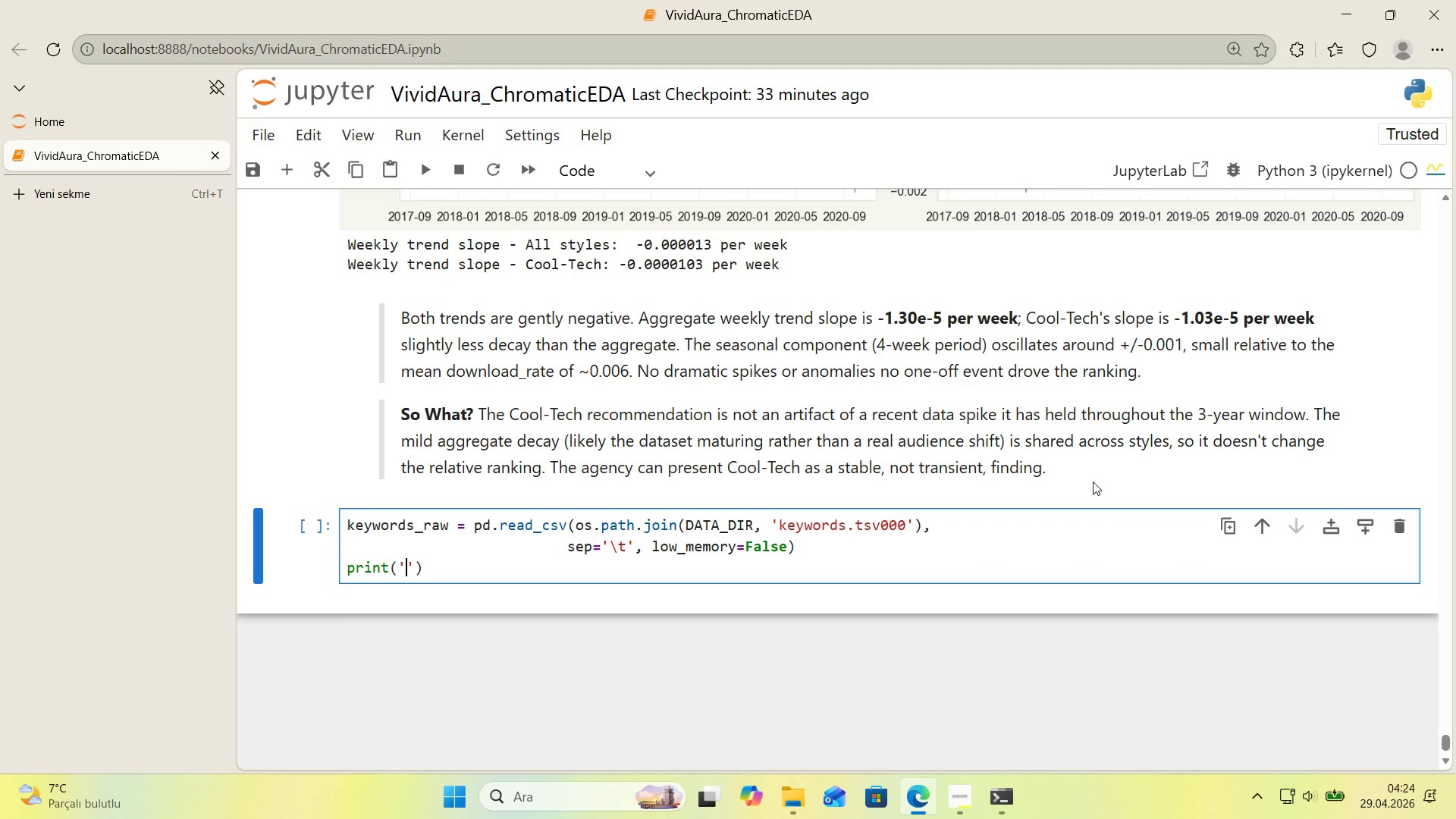 
key(Shift+0)
 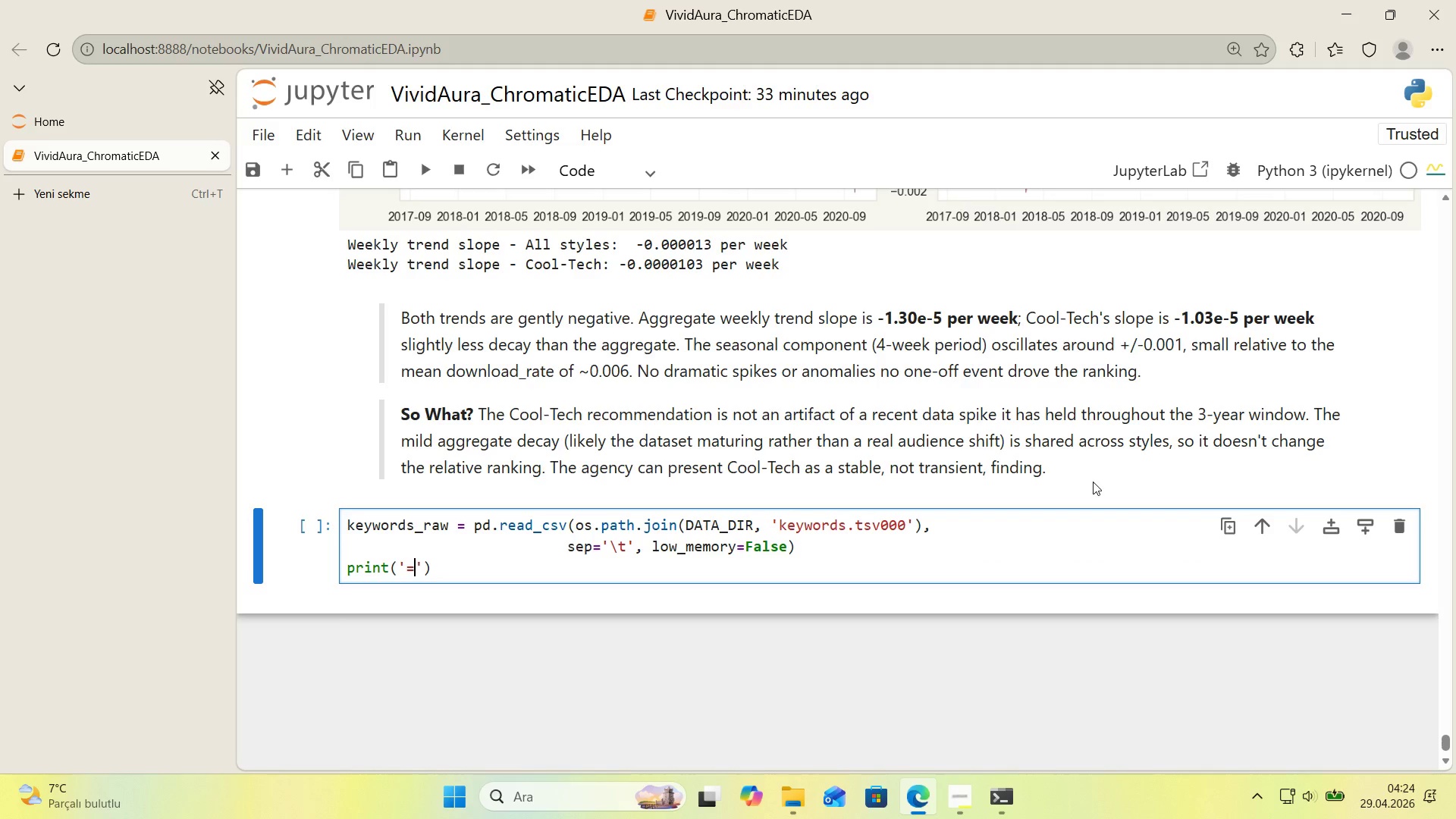 
key(ArrowRight)
 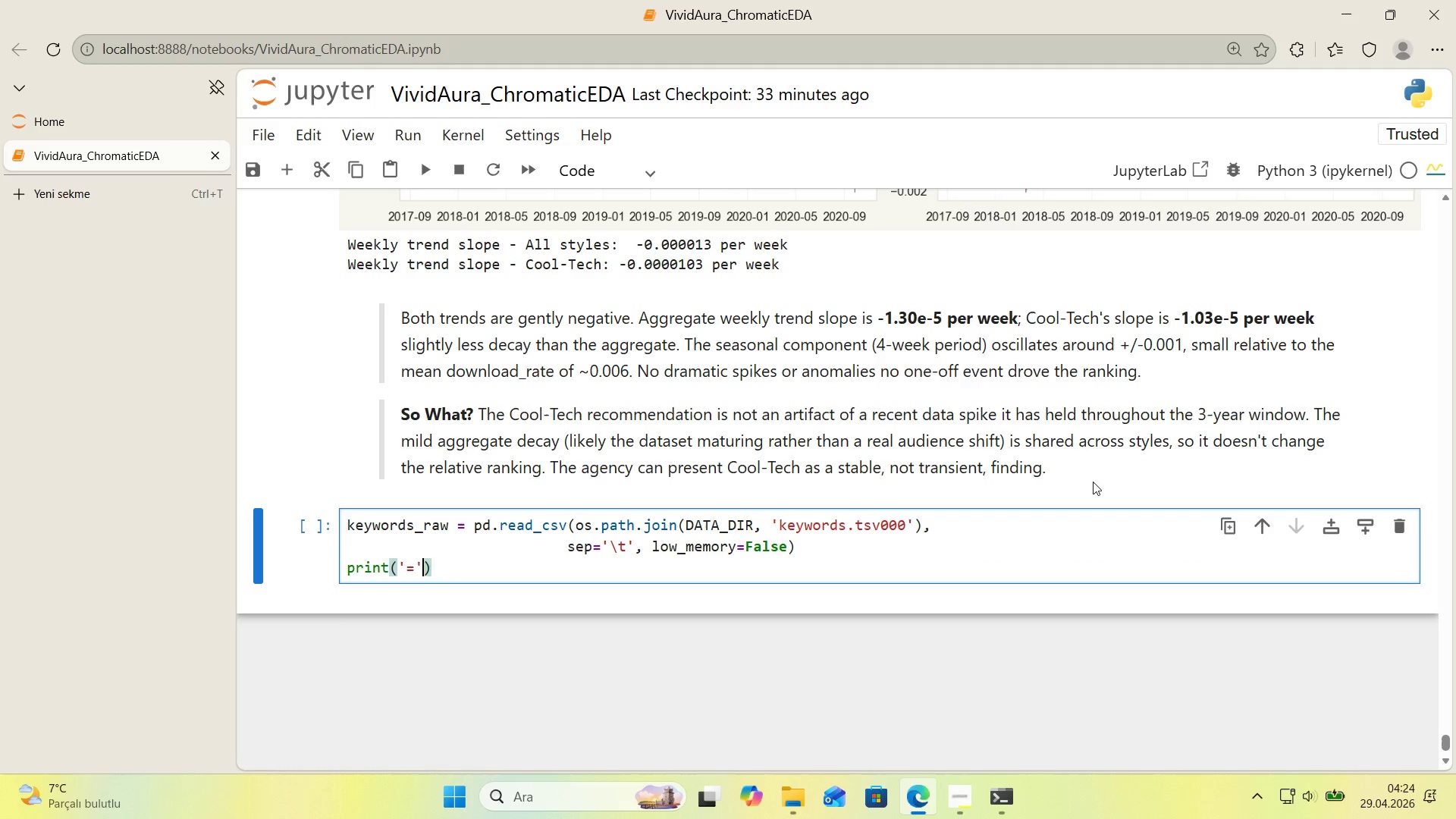 
key(NumpadMultiply)
 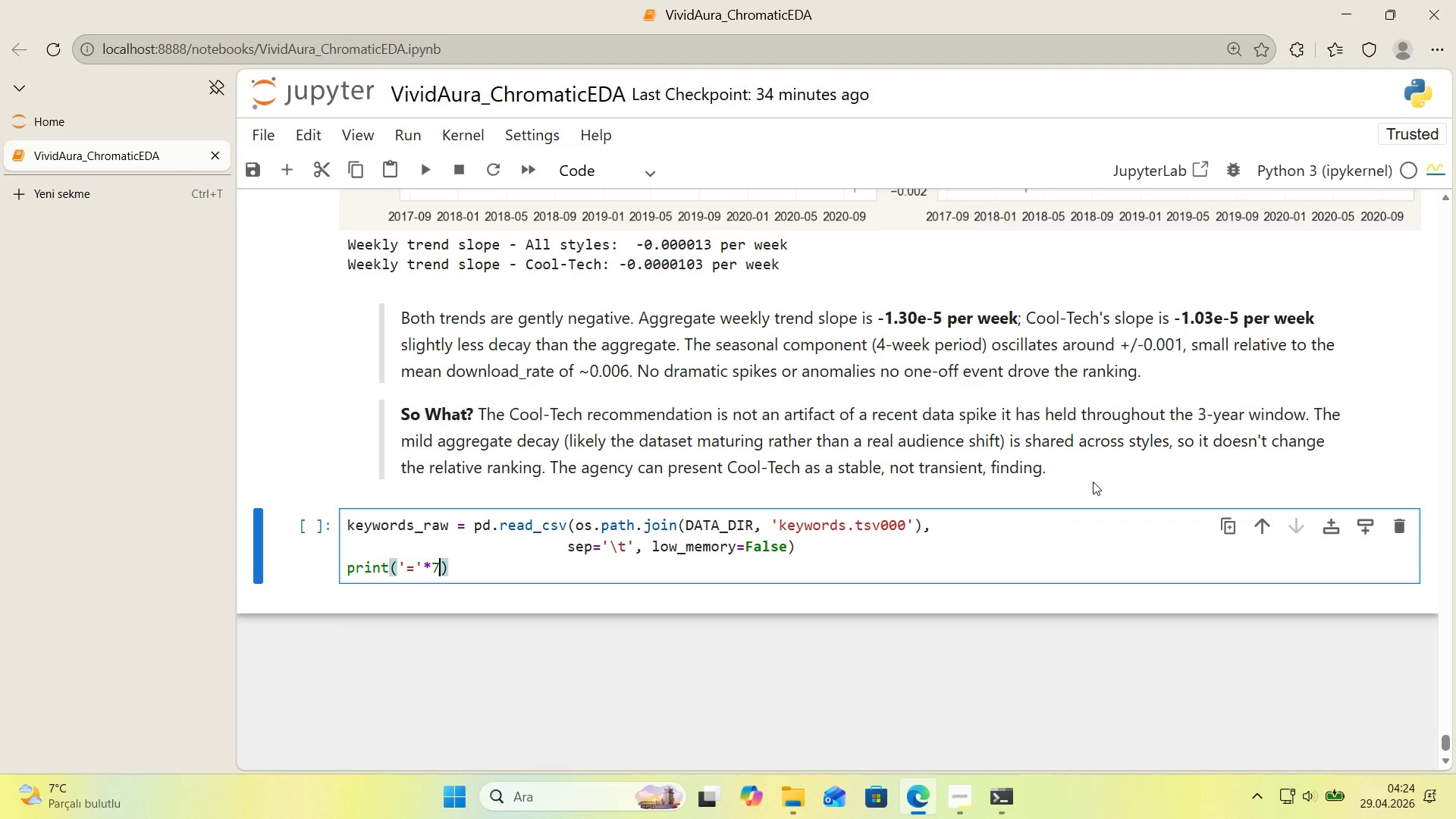 
key(Numpad7)
 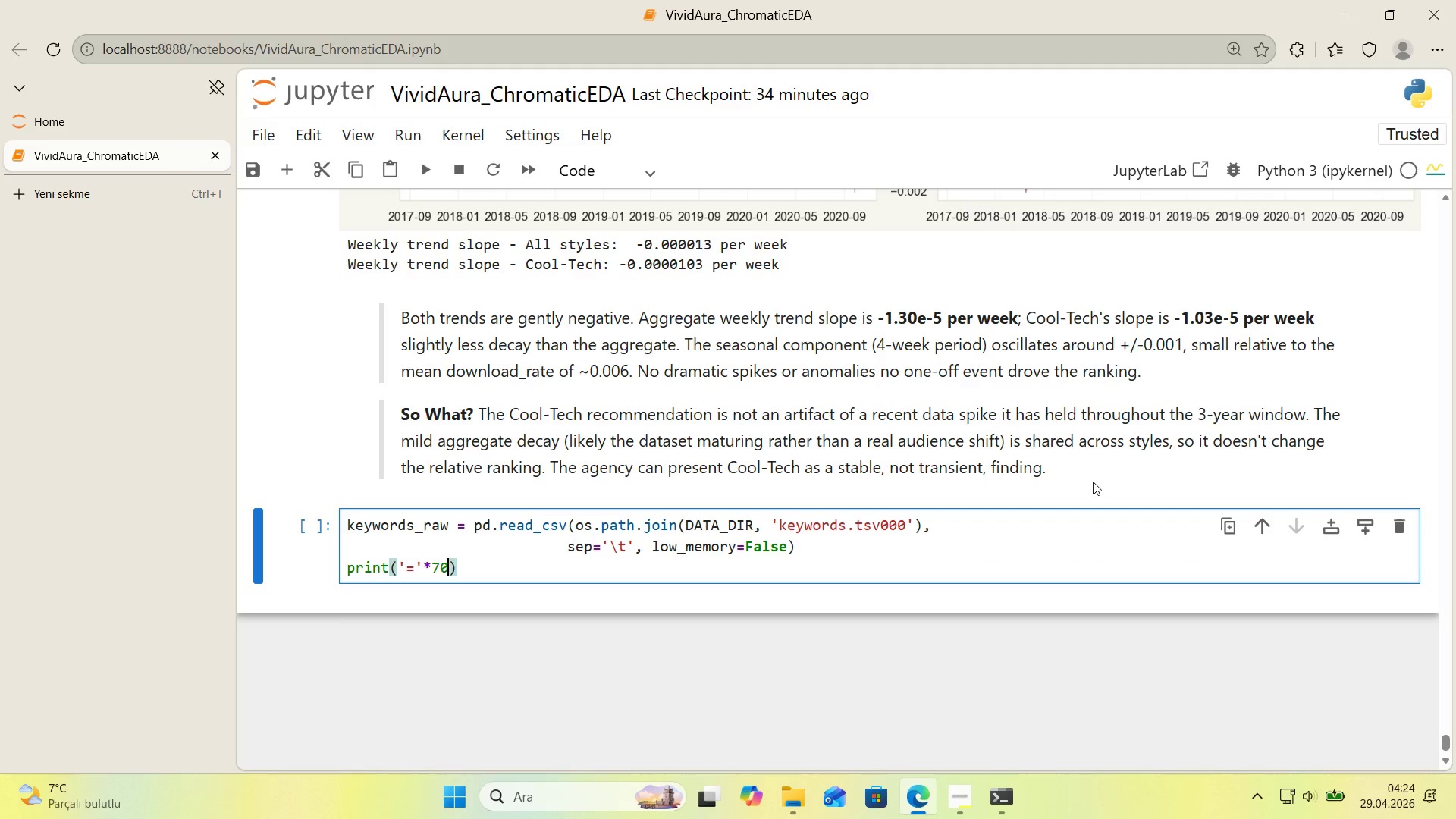 
key(Numpad0)
 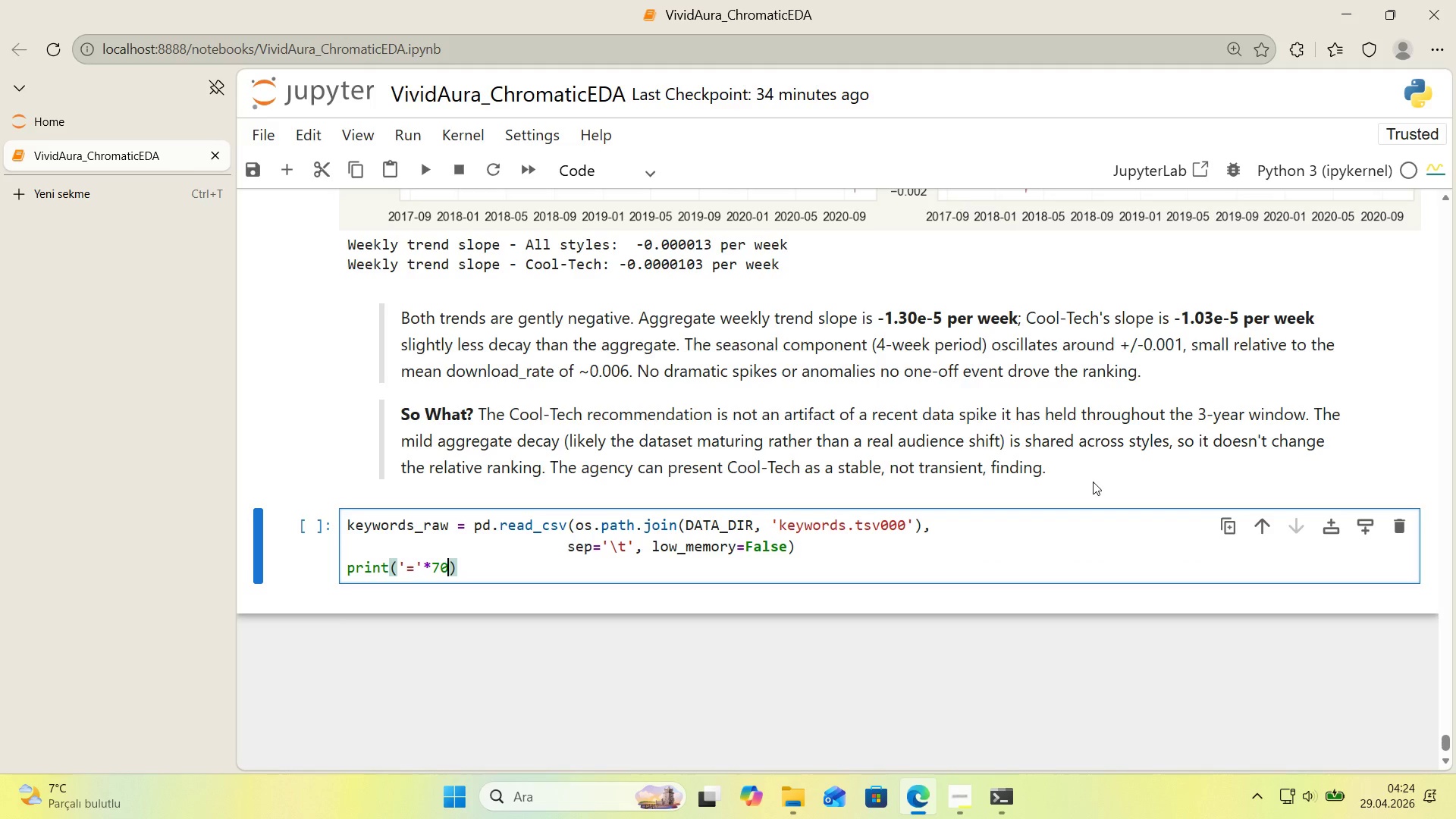 
key(ArrowRight)
 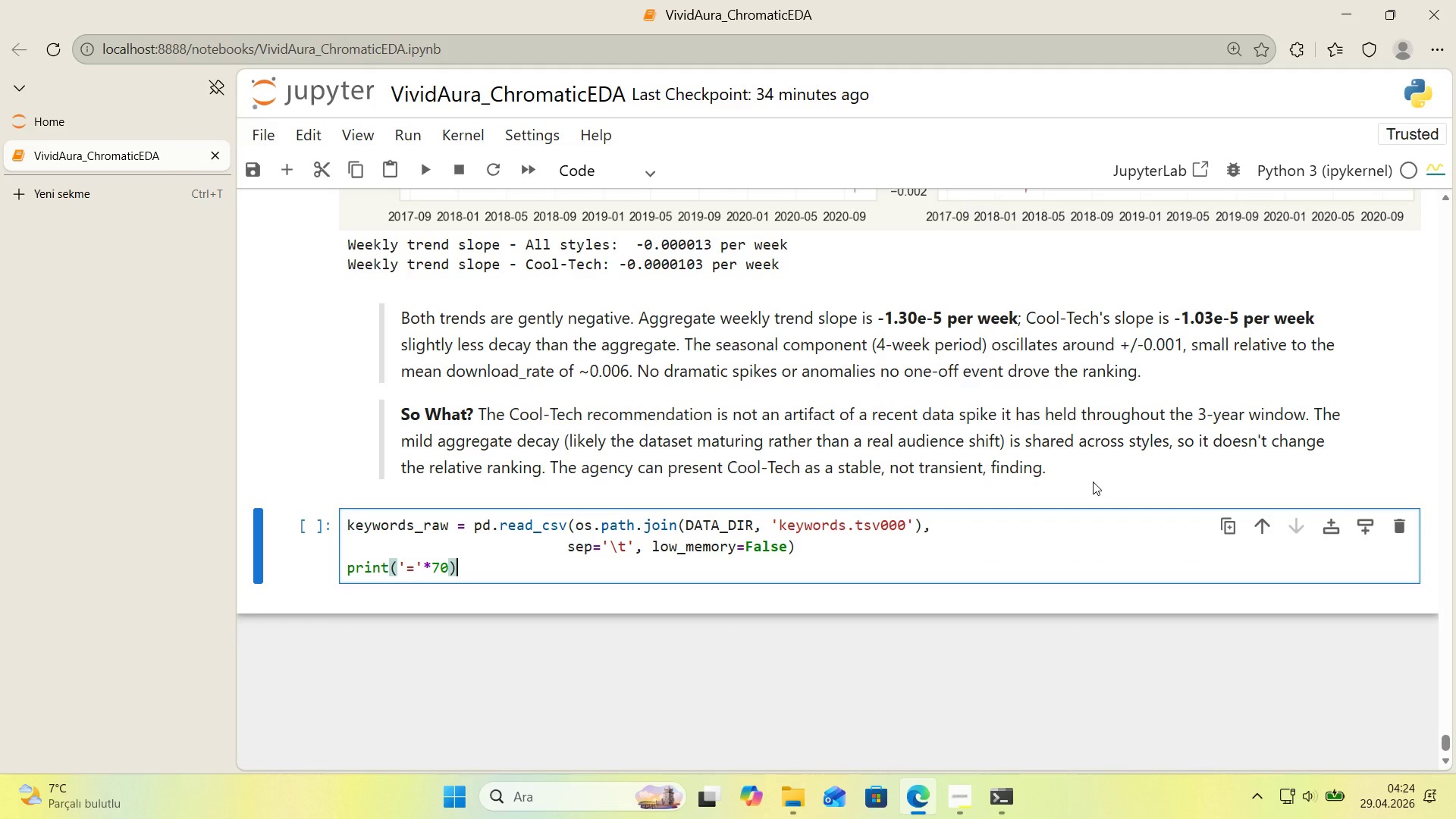 
key(Enter)
 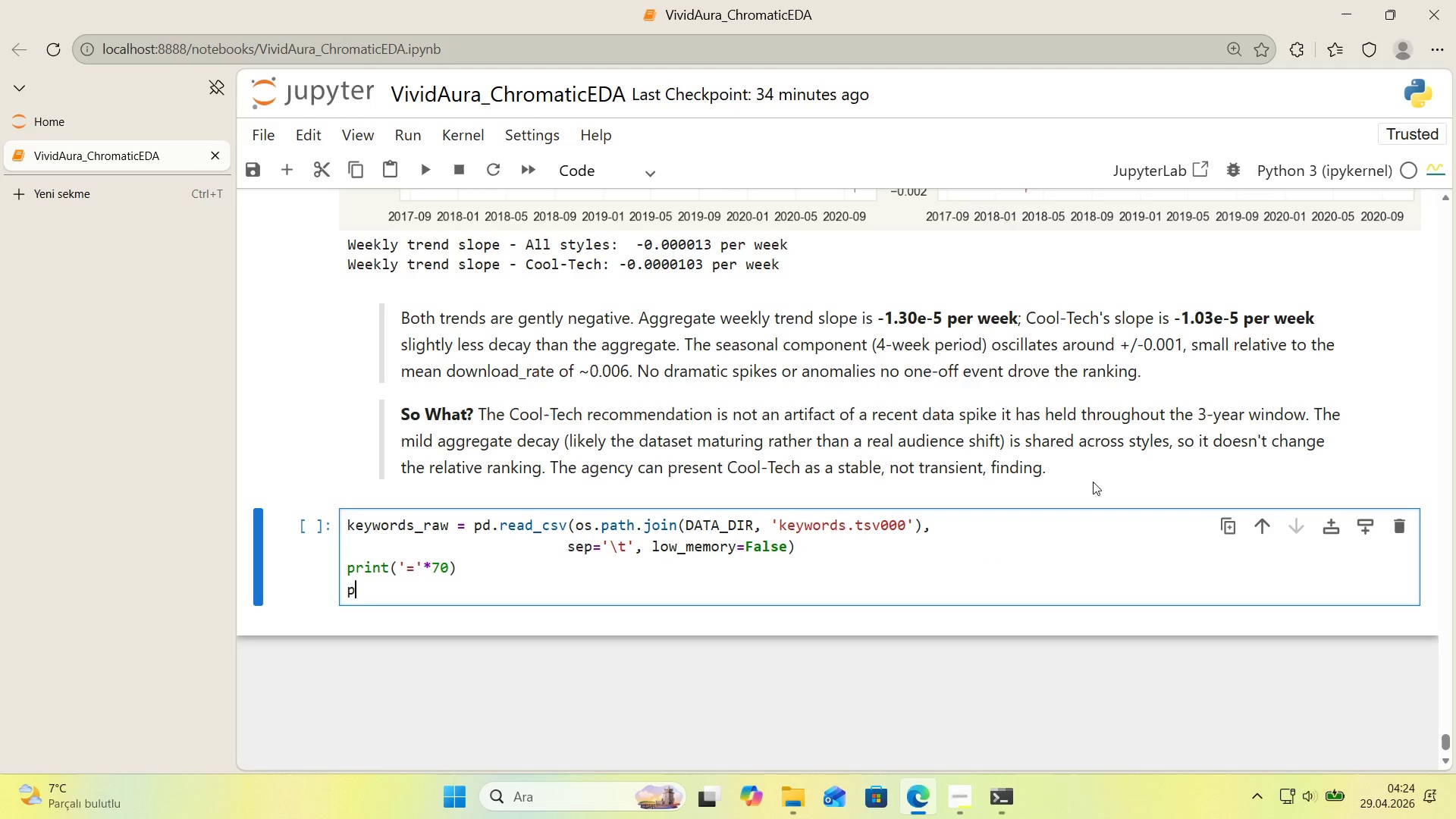 
type(pr'nt*()
 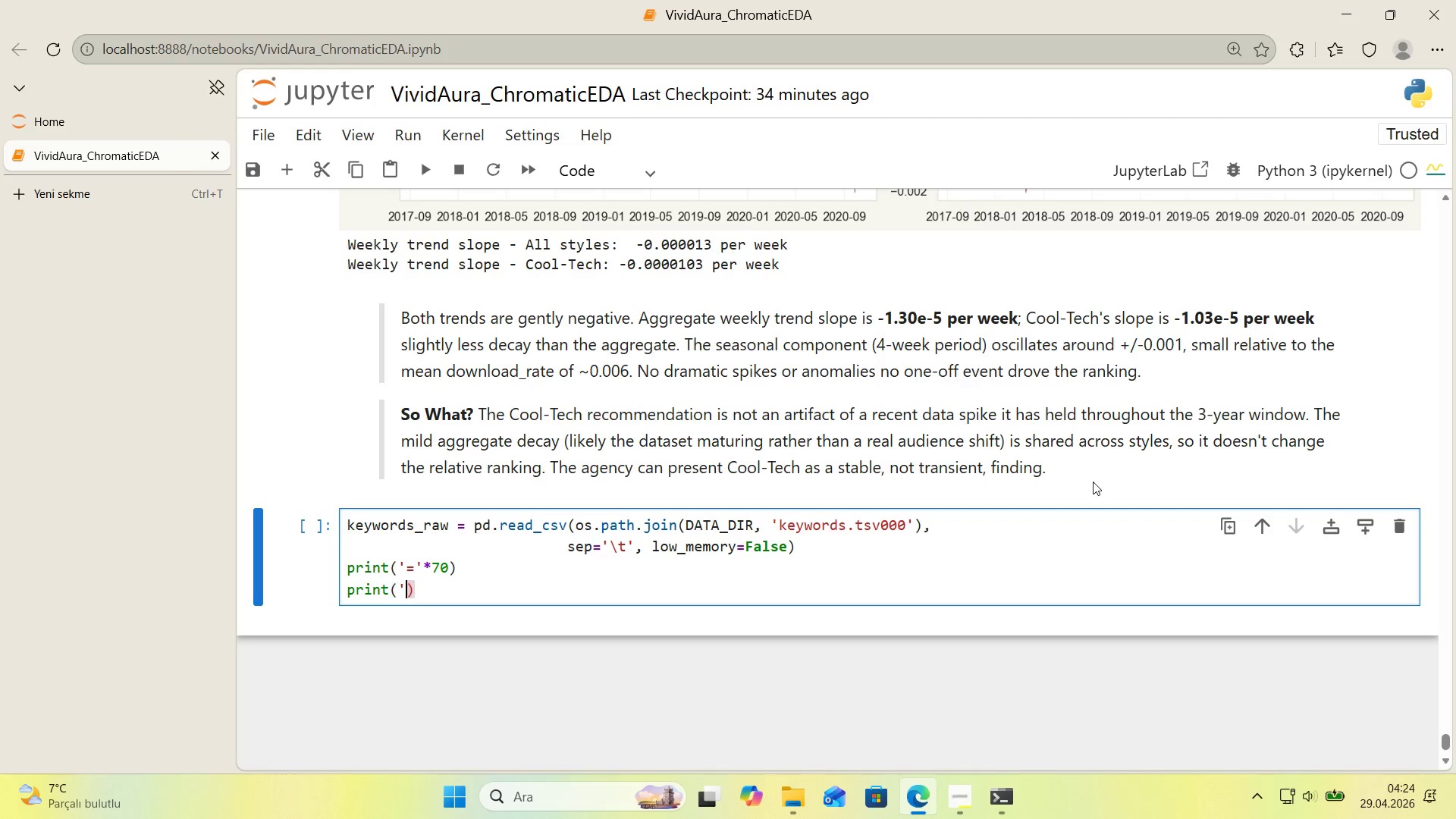 
 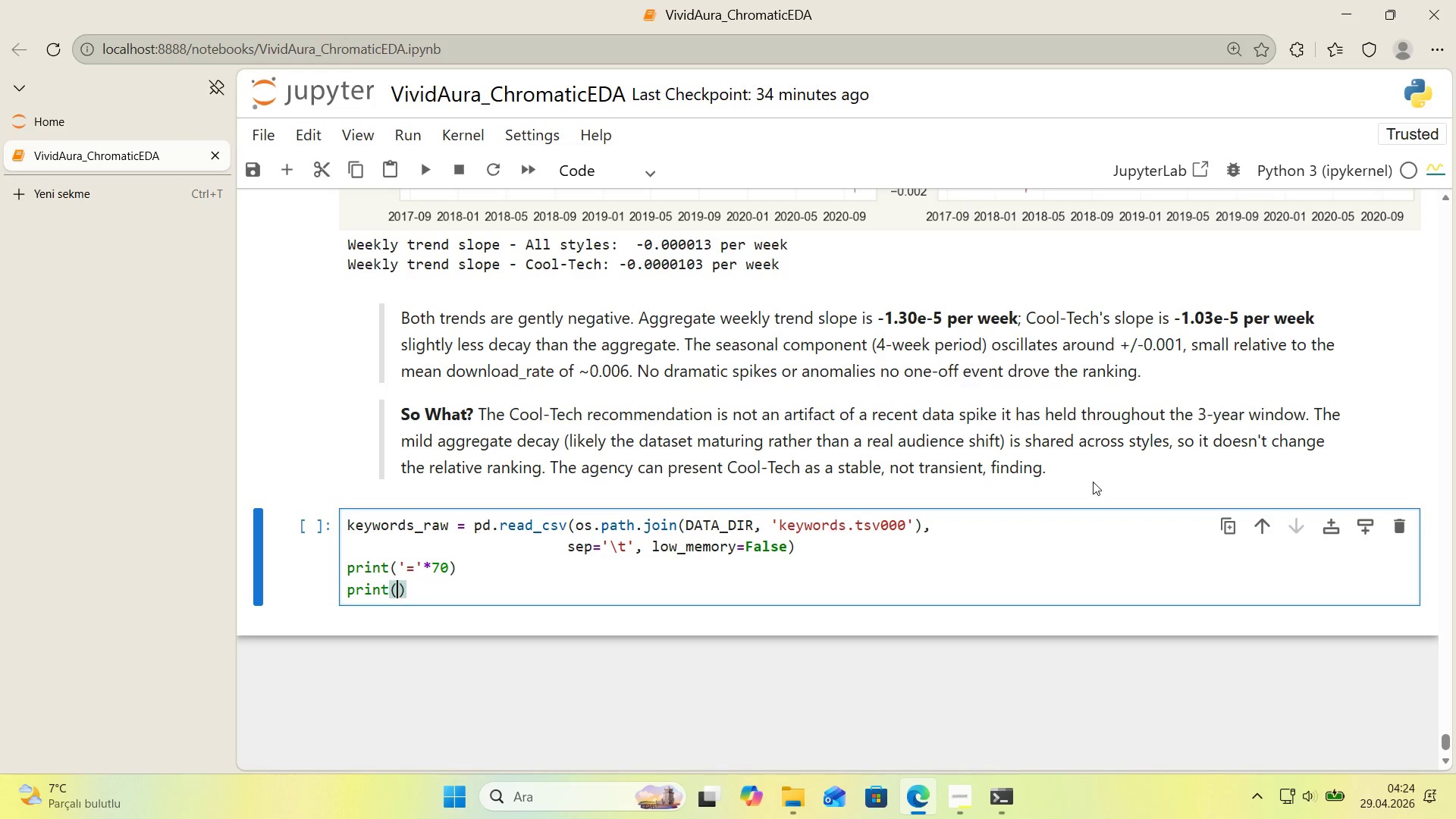 
key(ArrowLeft)
 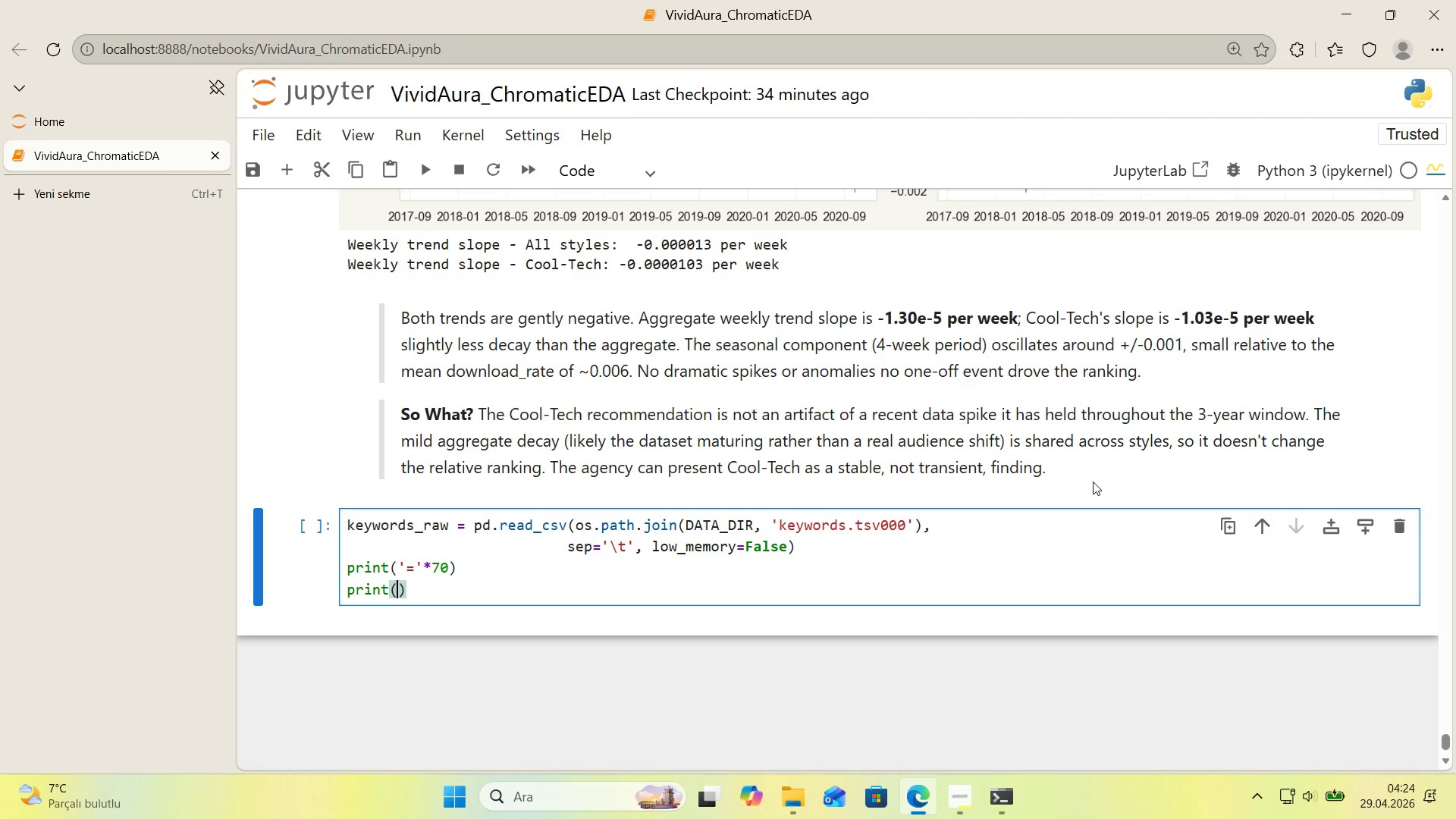 
type(@@)
 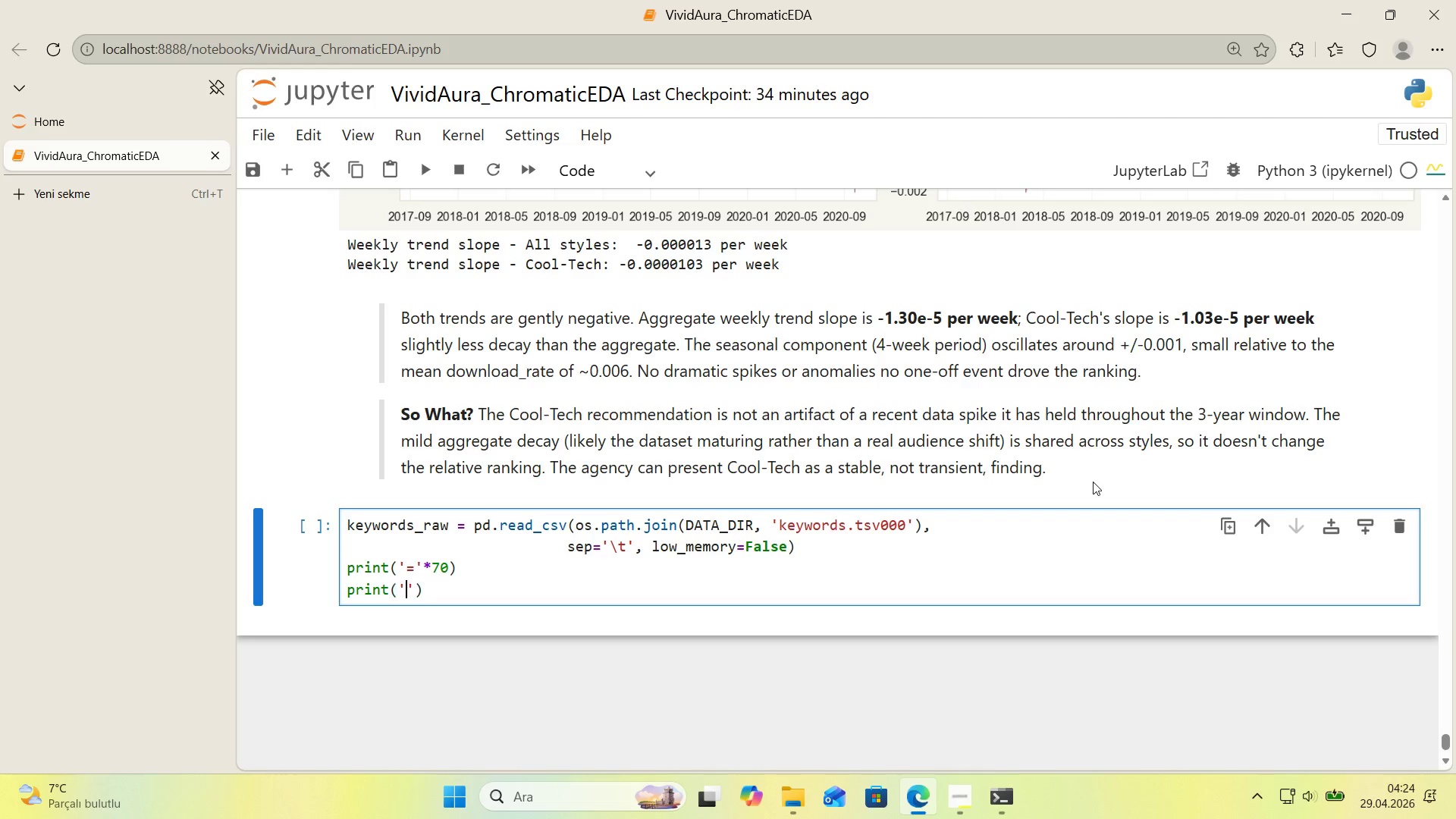 
key(ArrowLeft)
 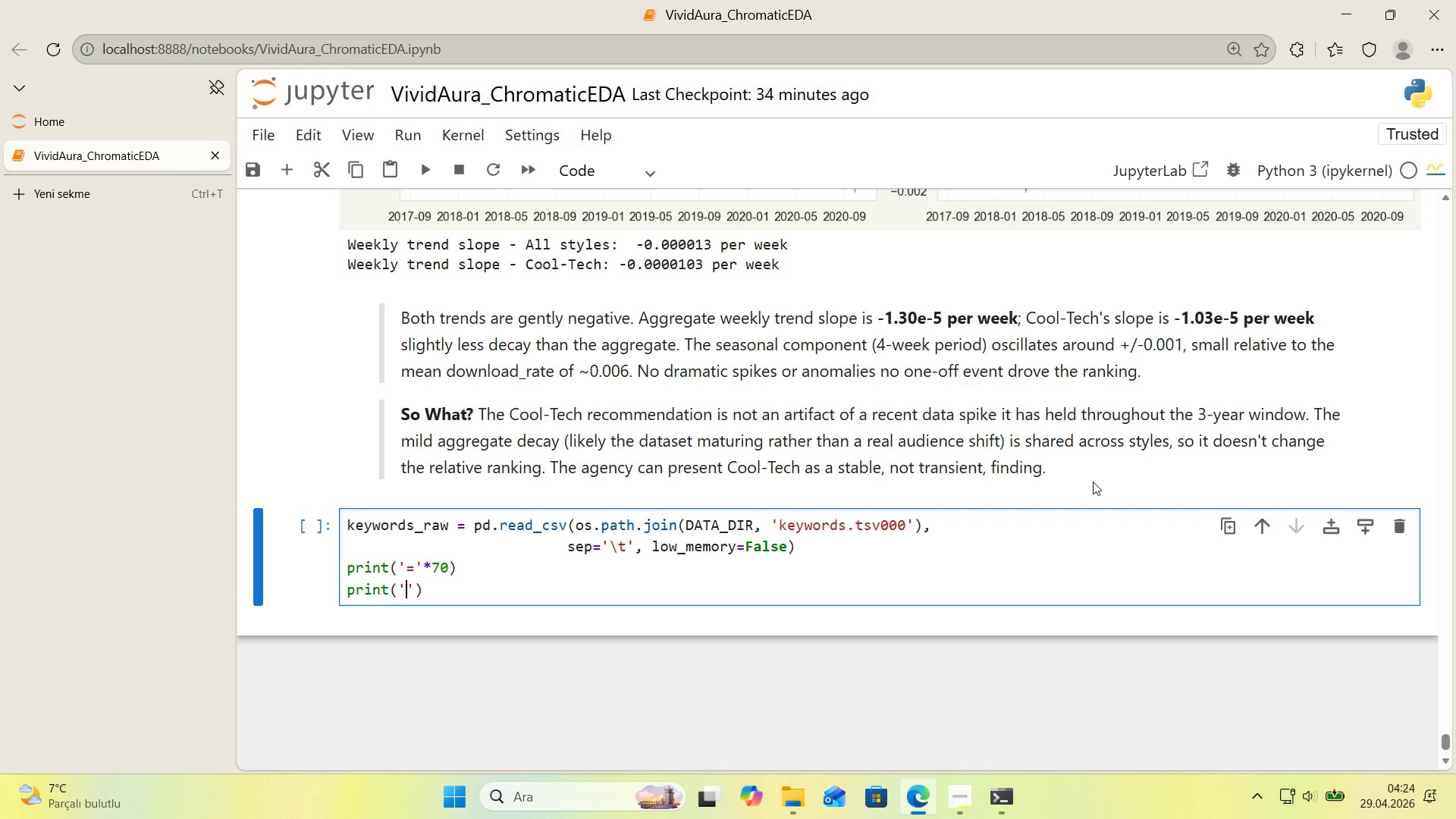 
type(UNSPLASH LITE - keywords.tsv000)
 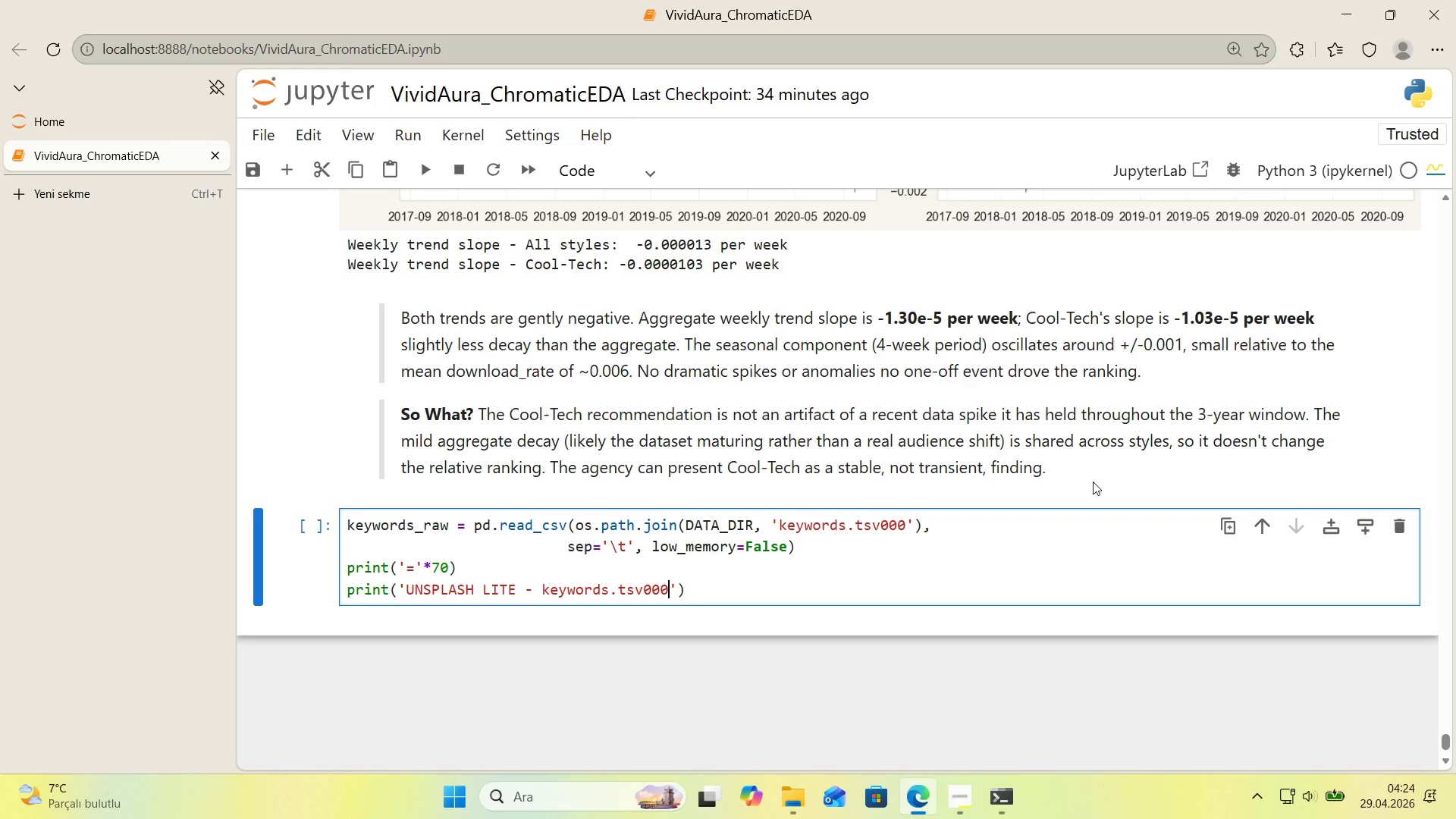 
key(ArrowRight)
 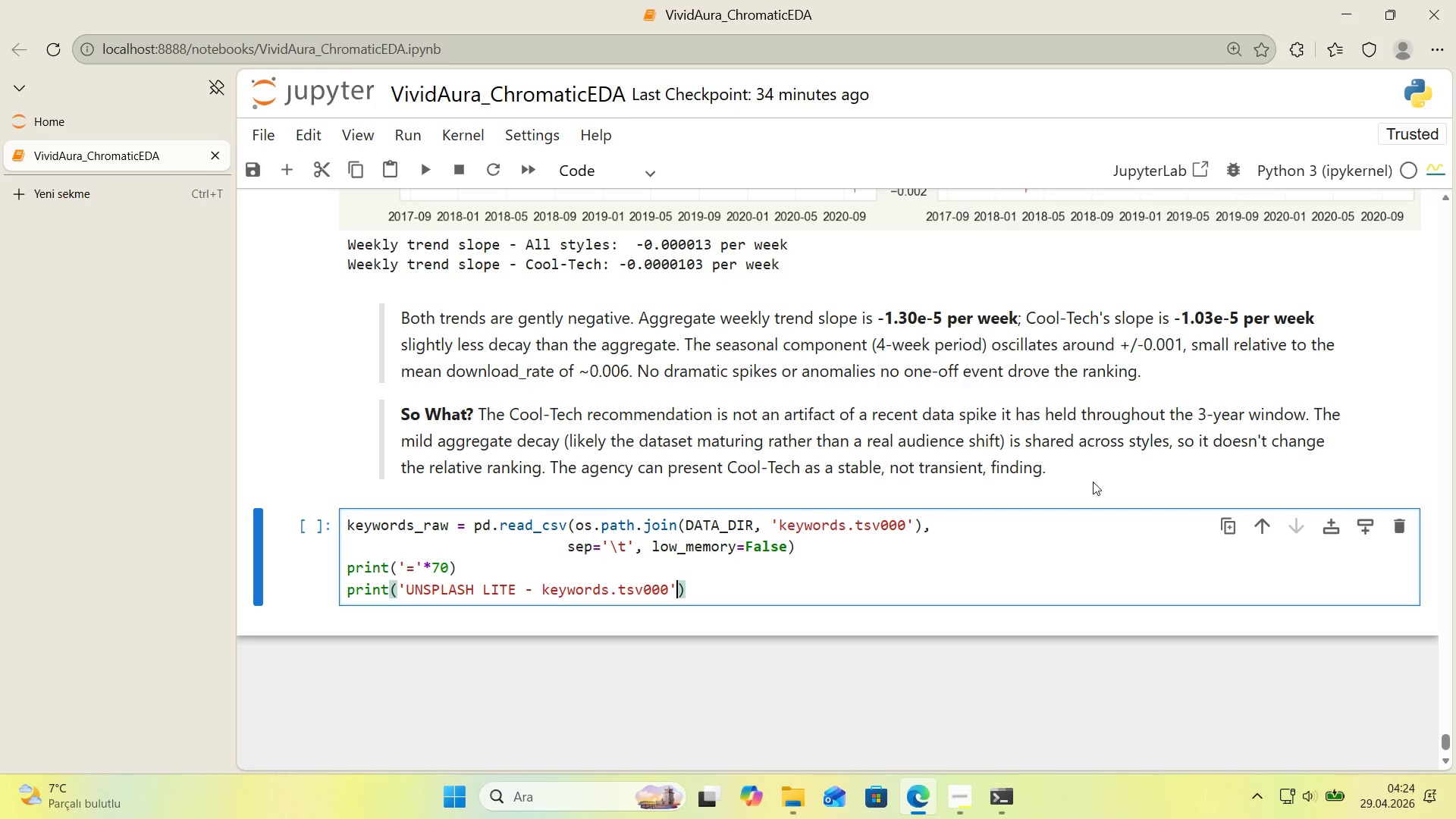 
key(ArrowRight)
 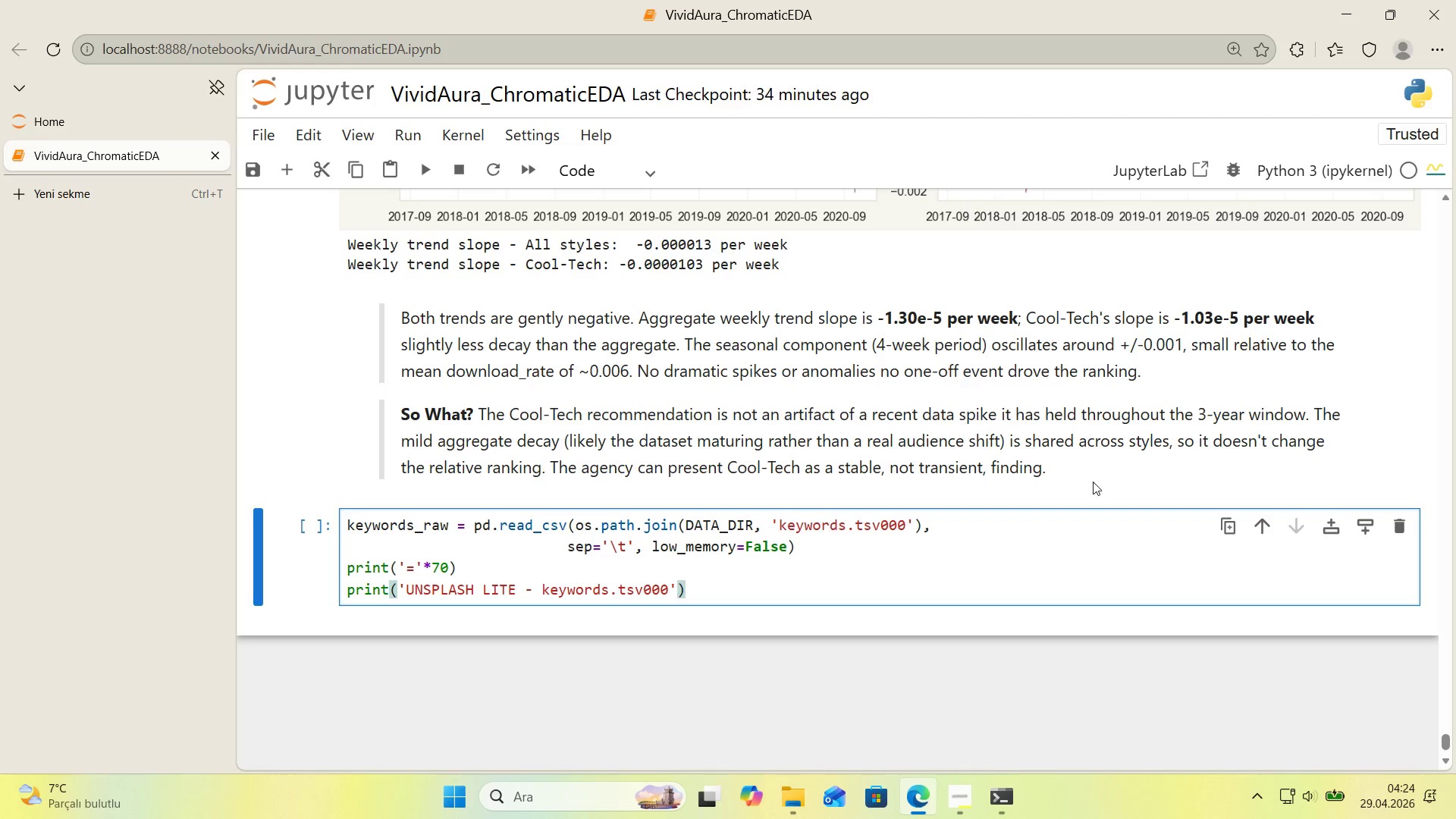 
key(Enter)
 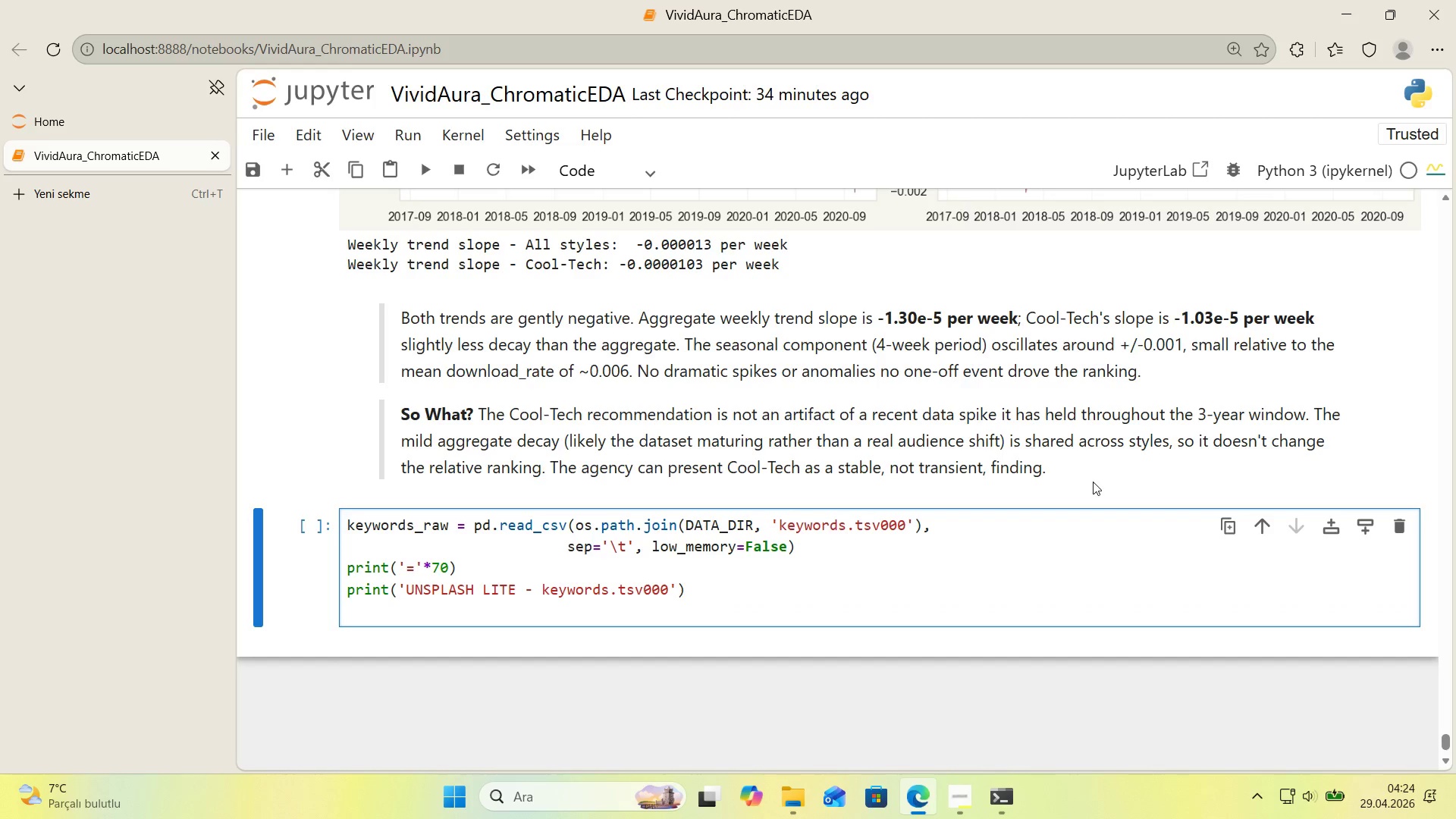 
type(pr'nt*()
 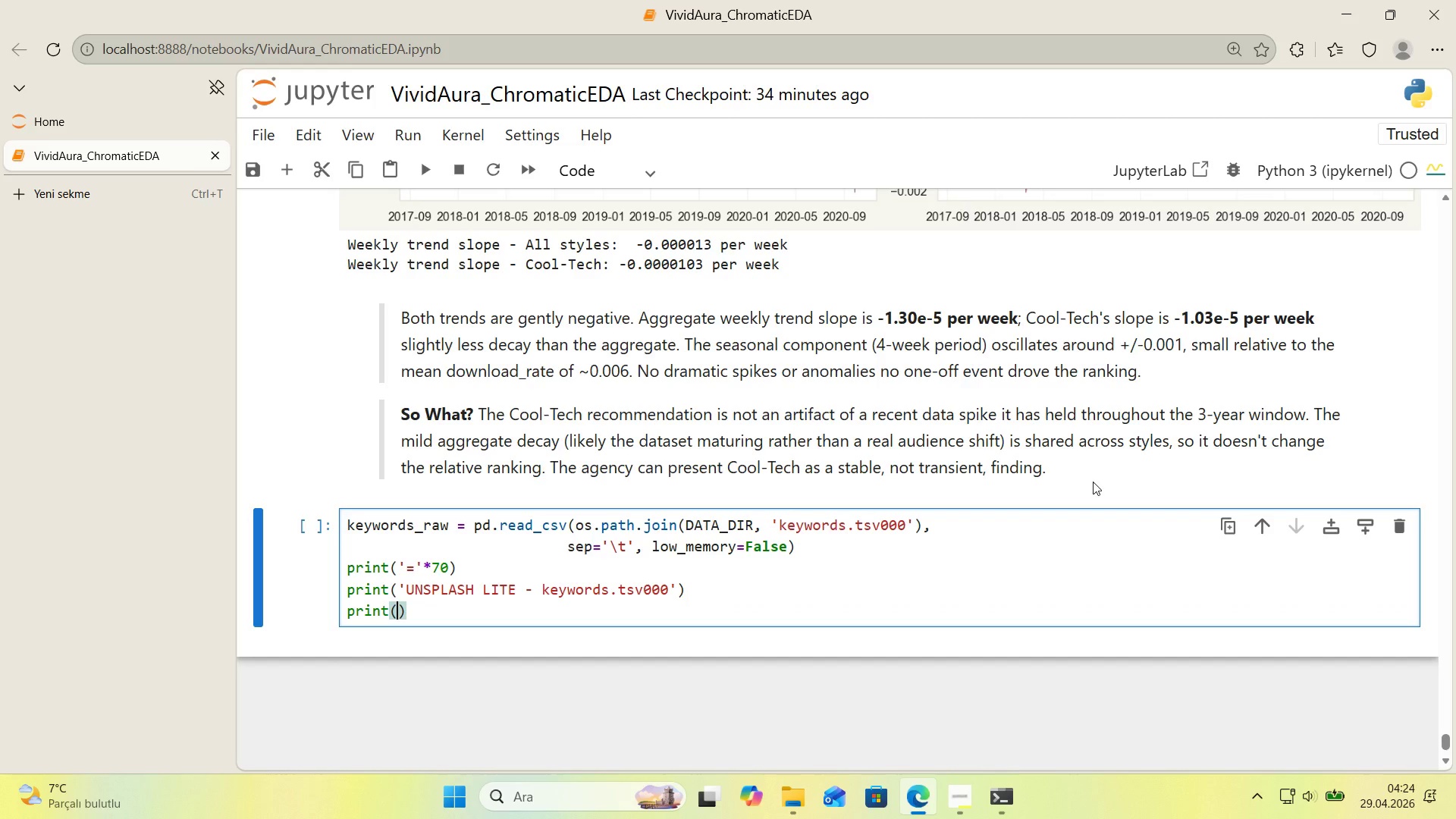 
 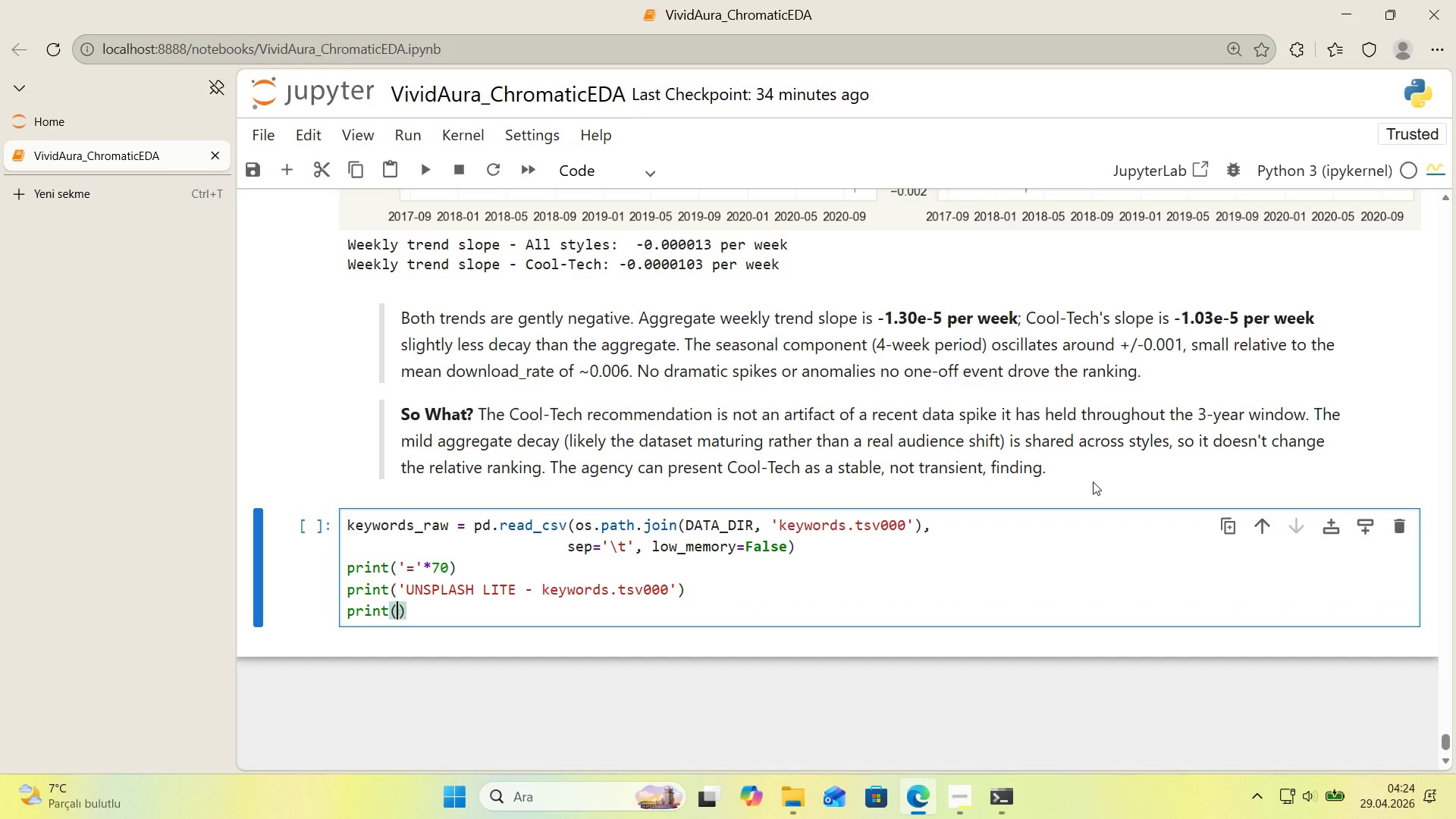 
key(ArrowLeft)
 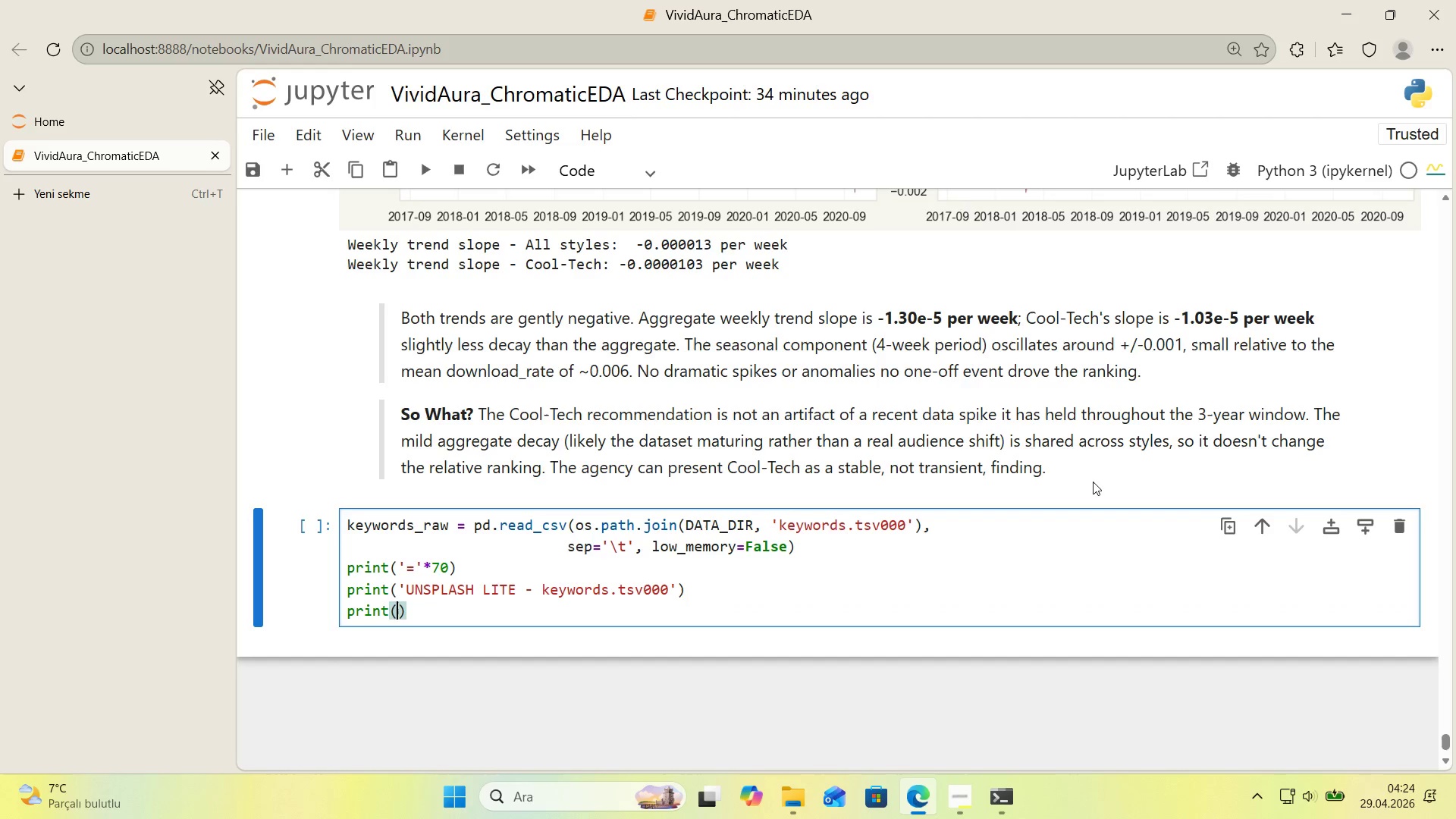 
type(@@)
 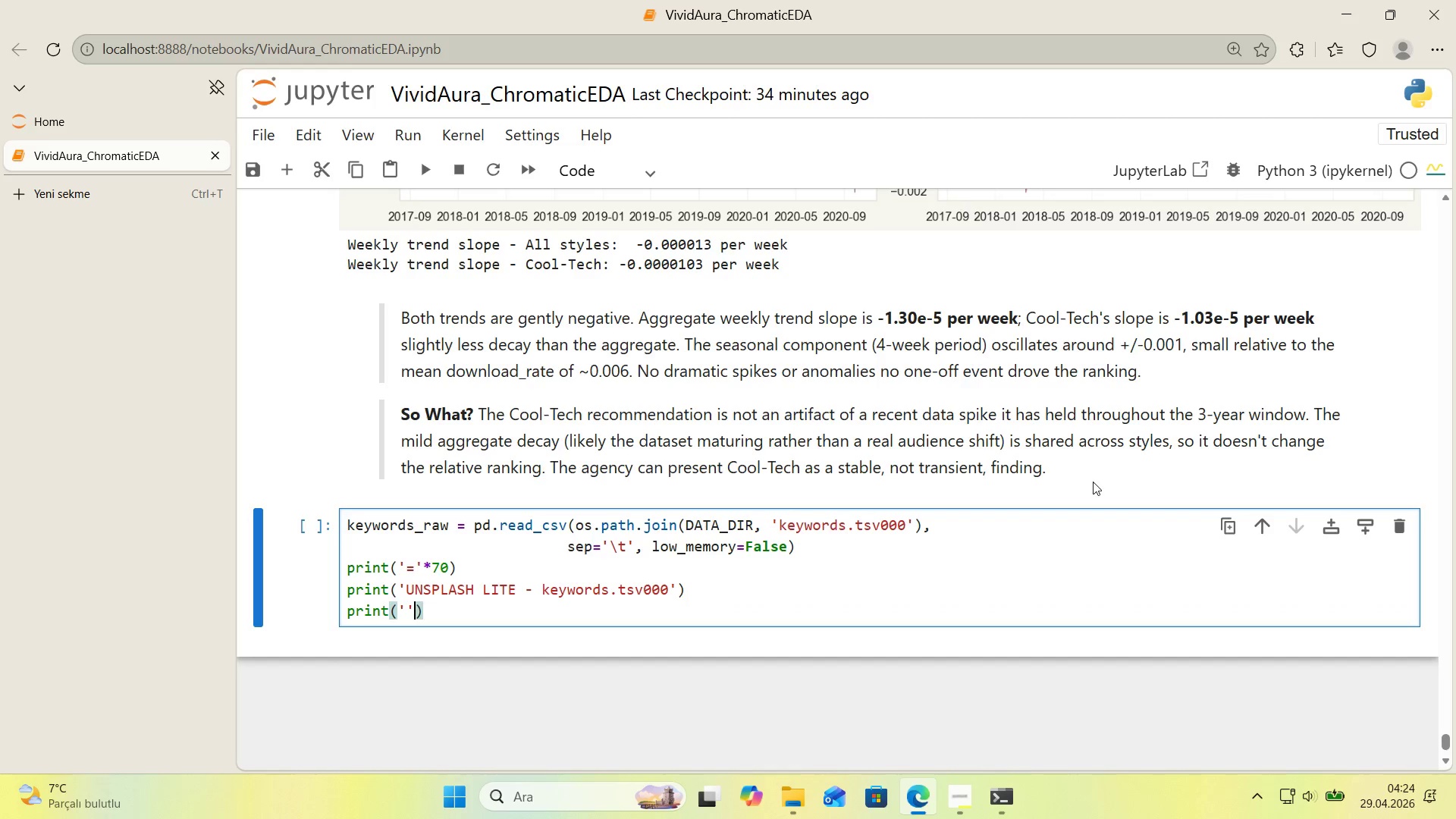 
key(ArrowLeft)
 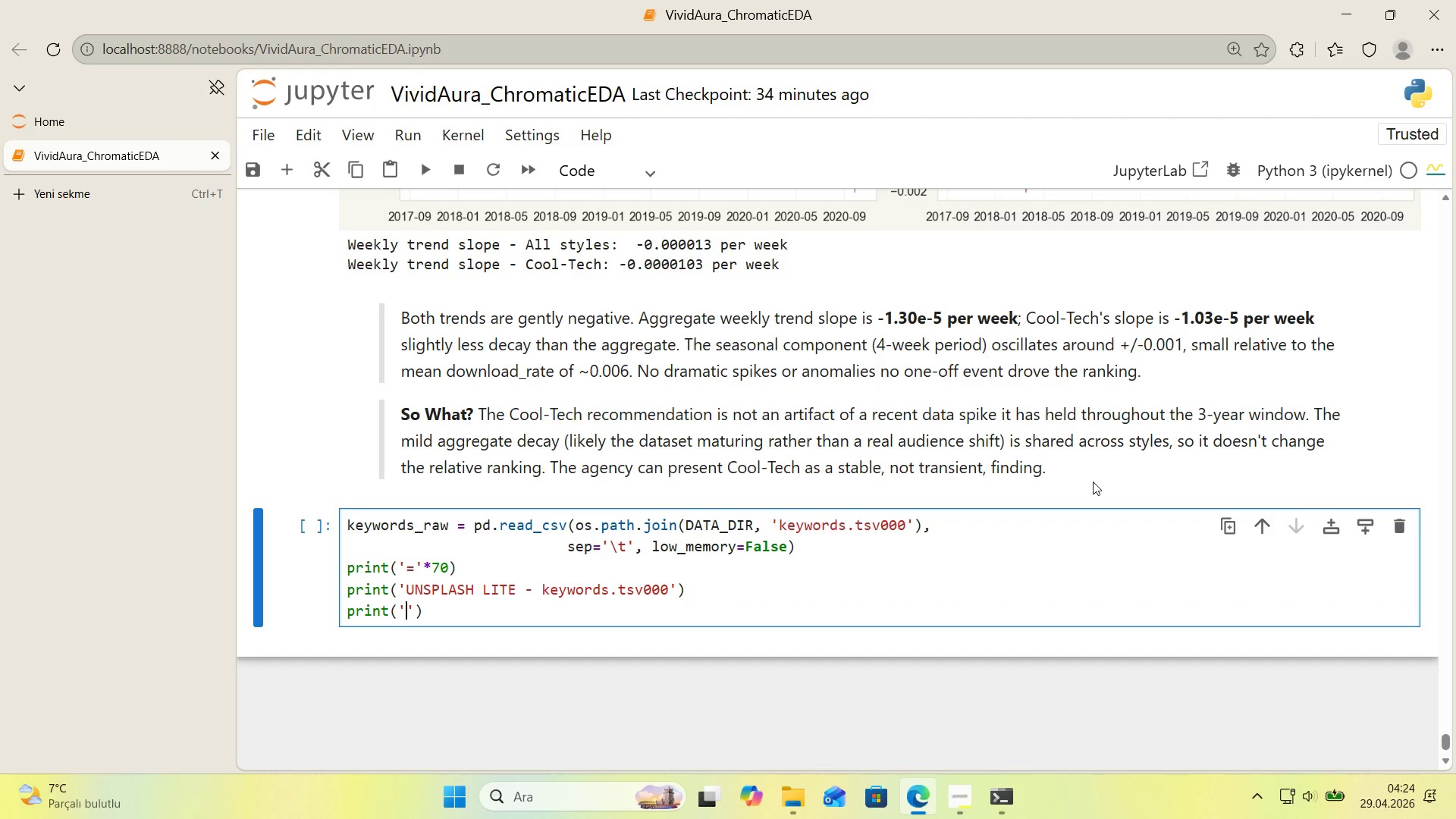 
key(Shift+0)
 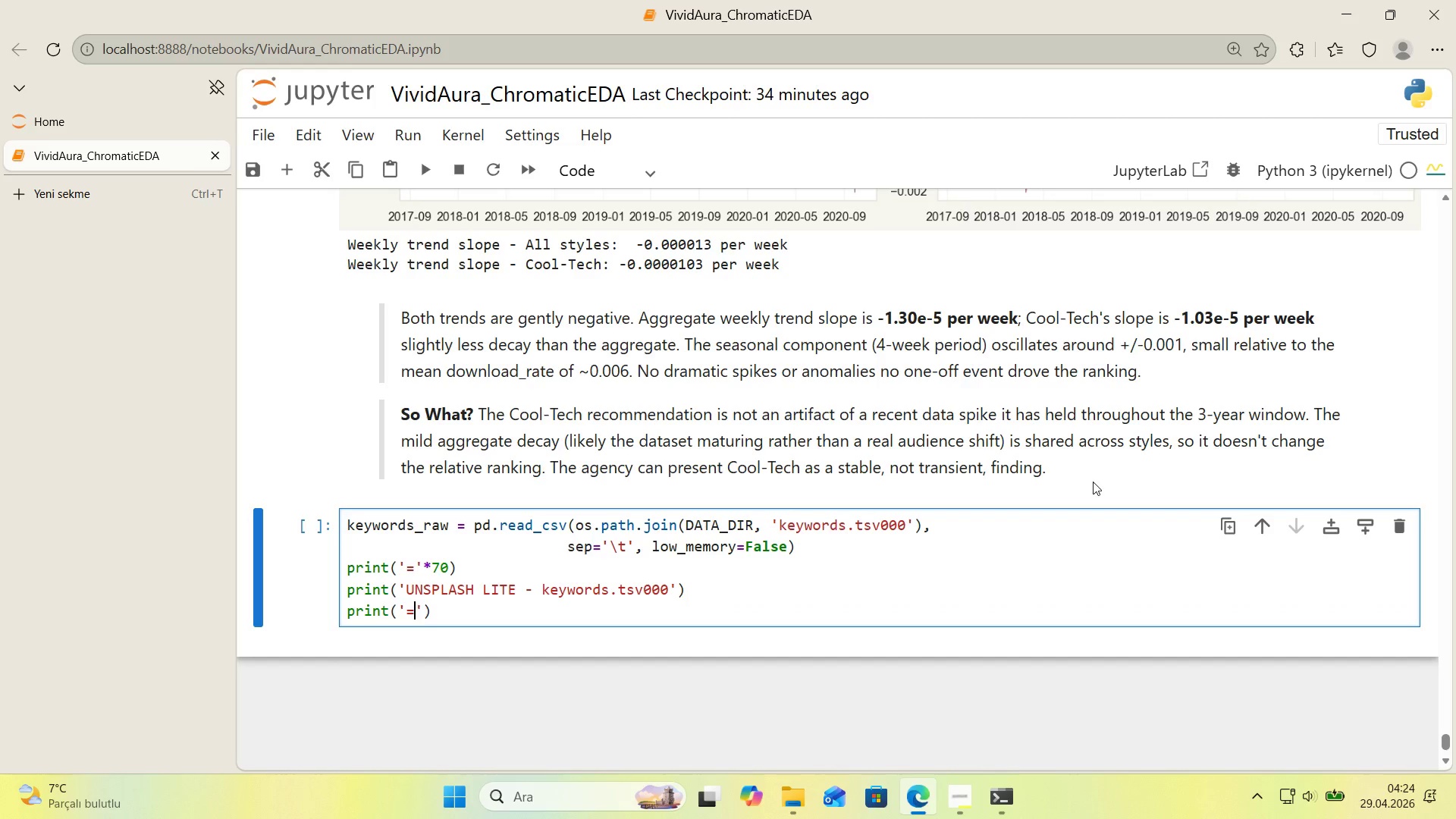 
key(ArrowRight)
 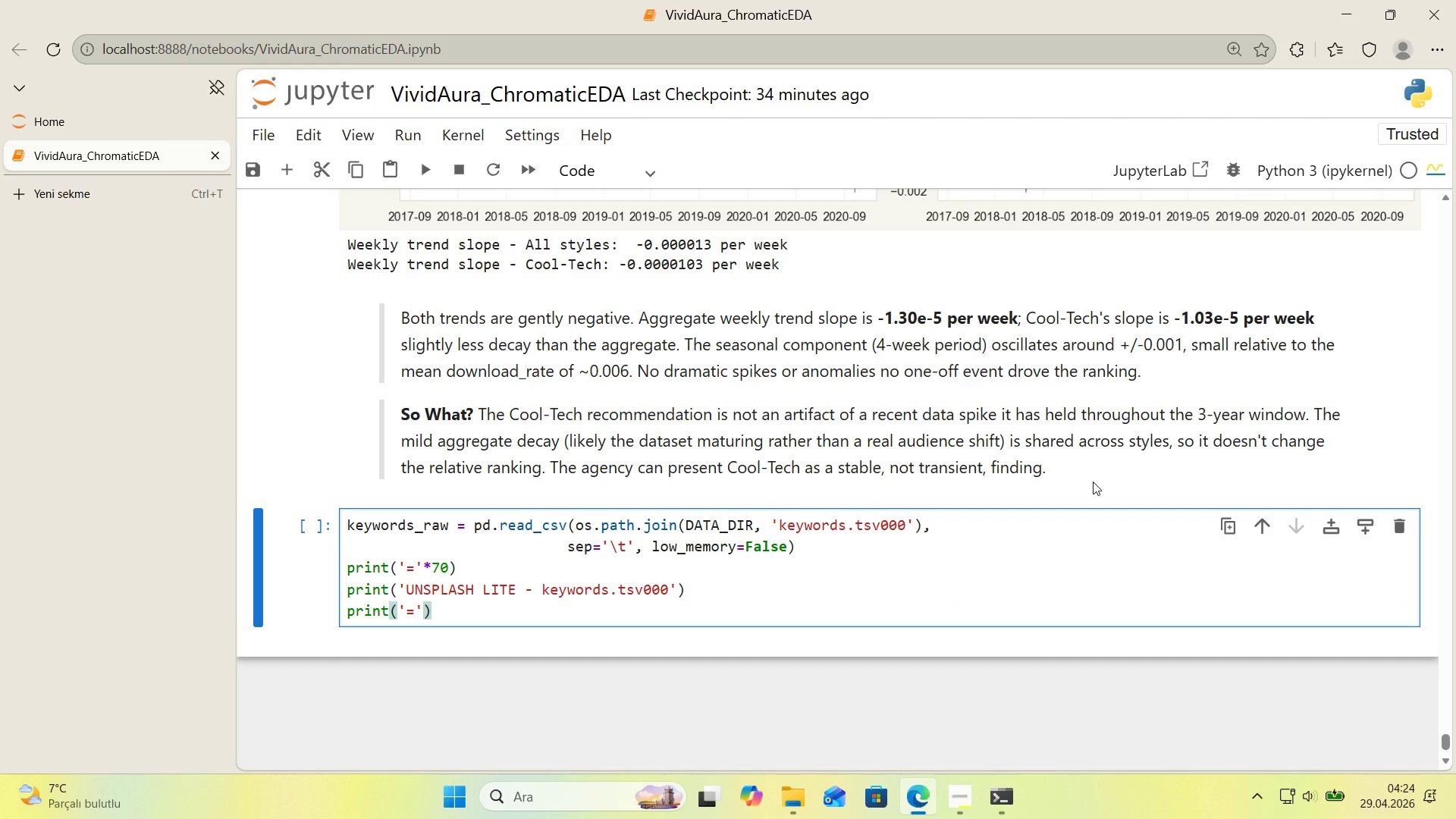 
key(NumpadMultiply)
 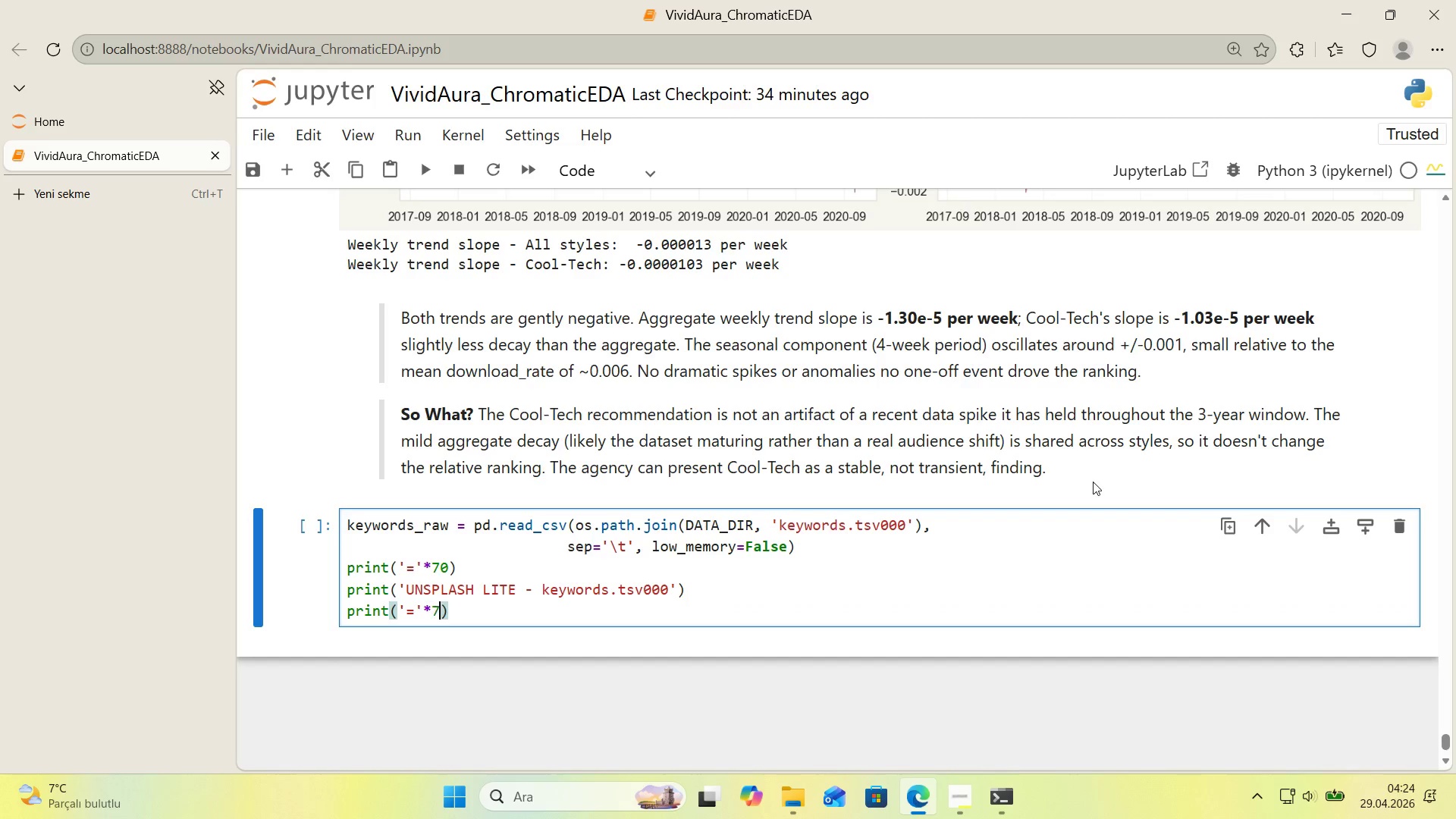 
key(Numpad7)
 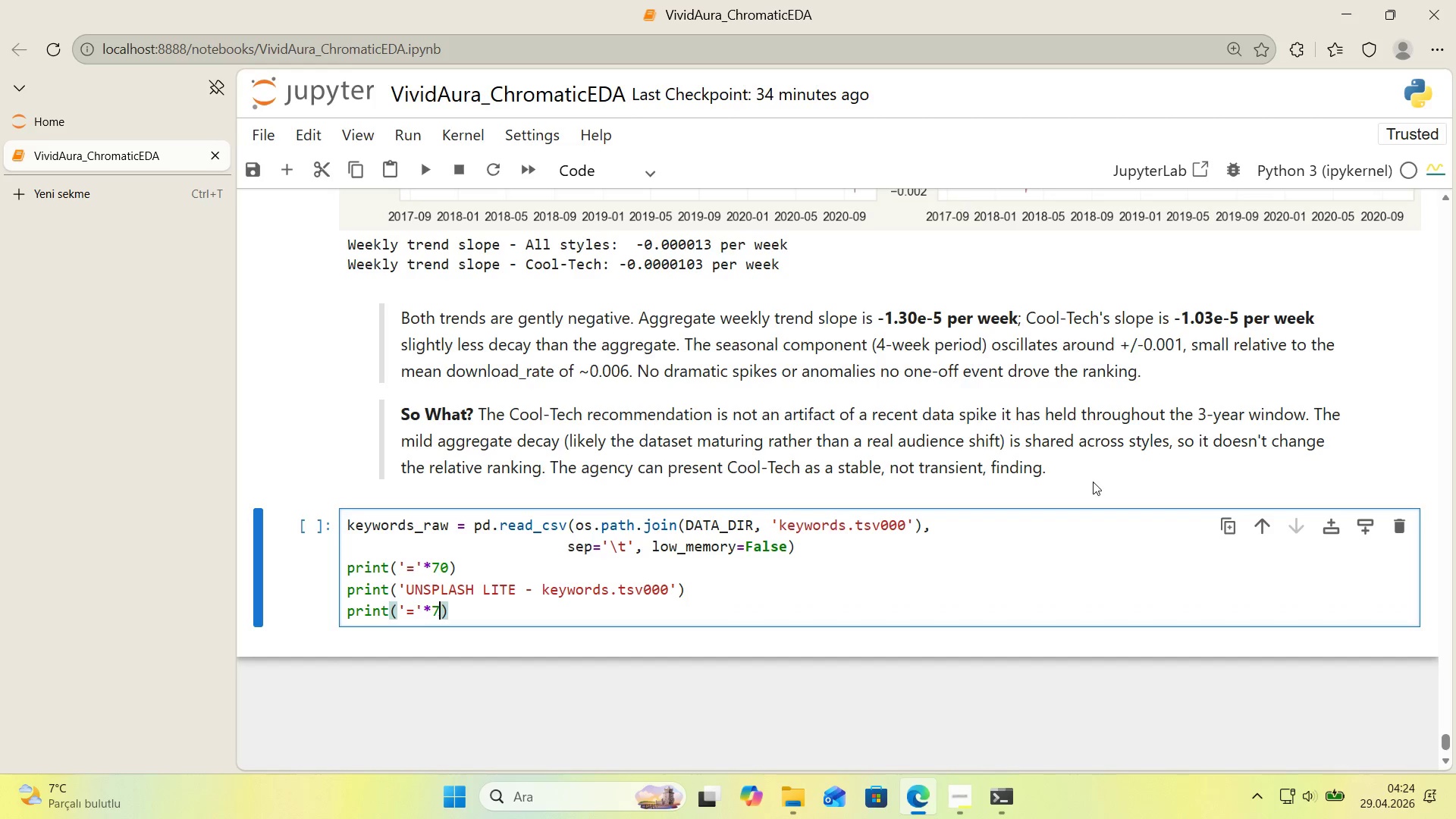 
key(Numpad0)
 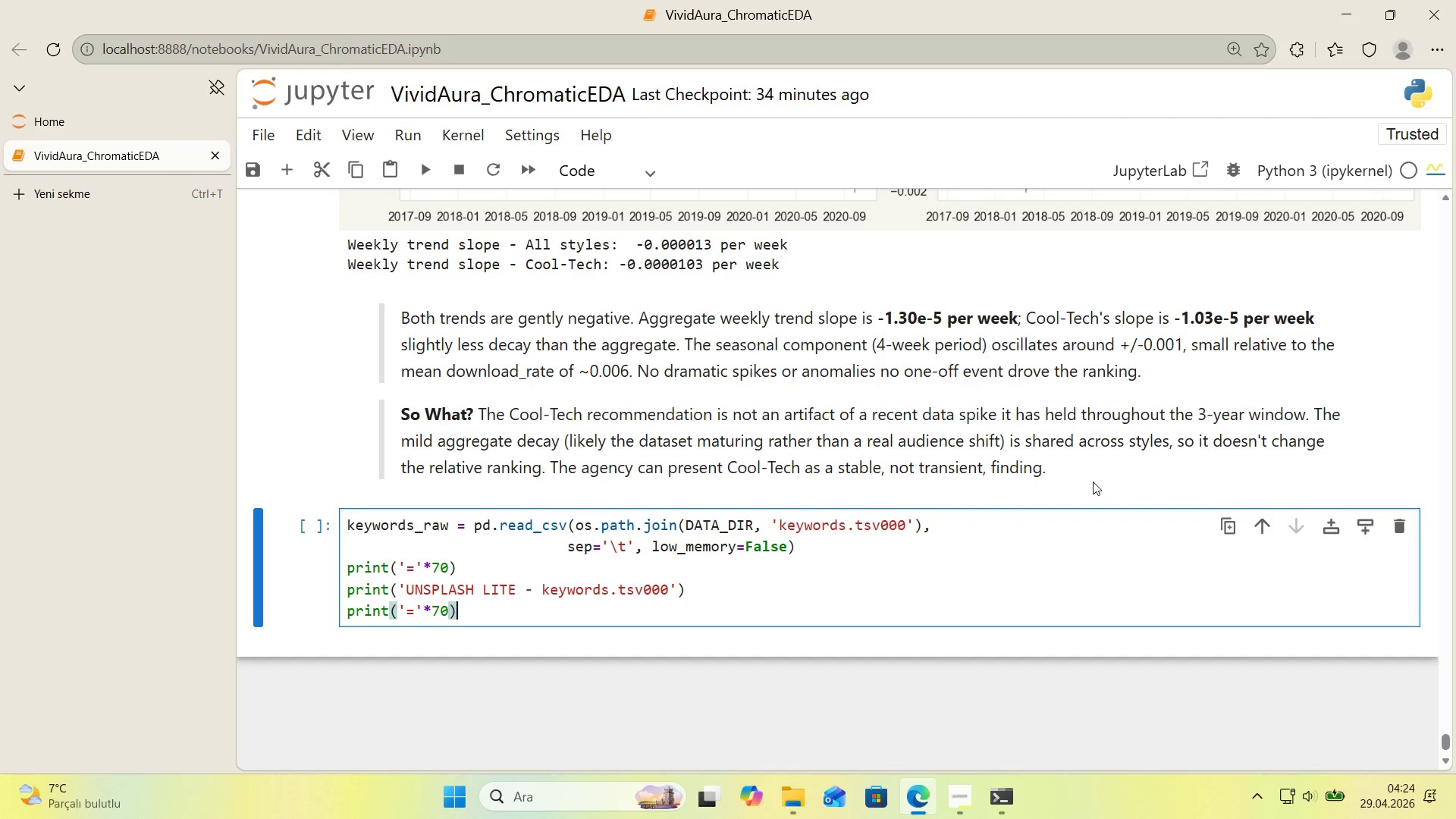 
key(ArrowRight)
 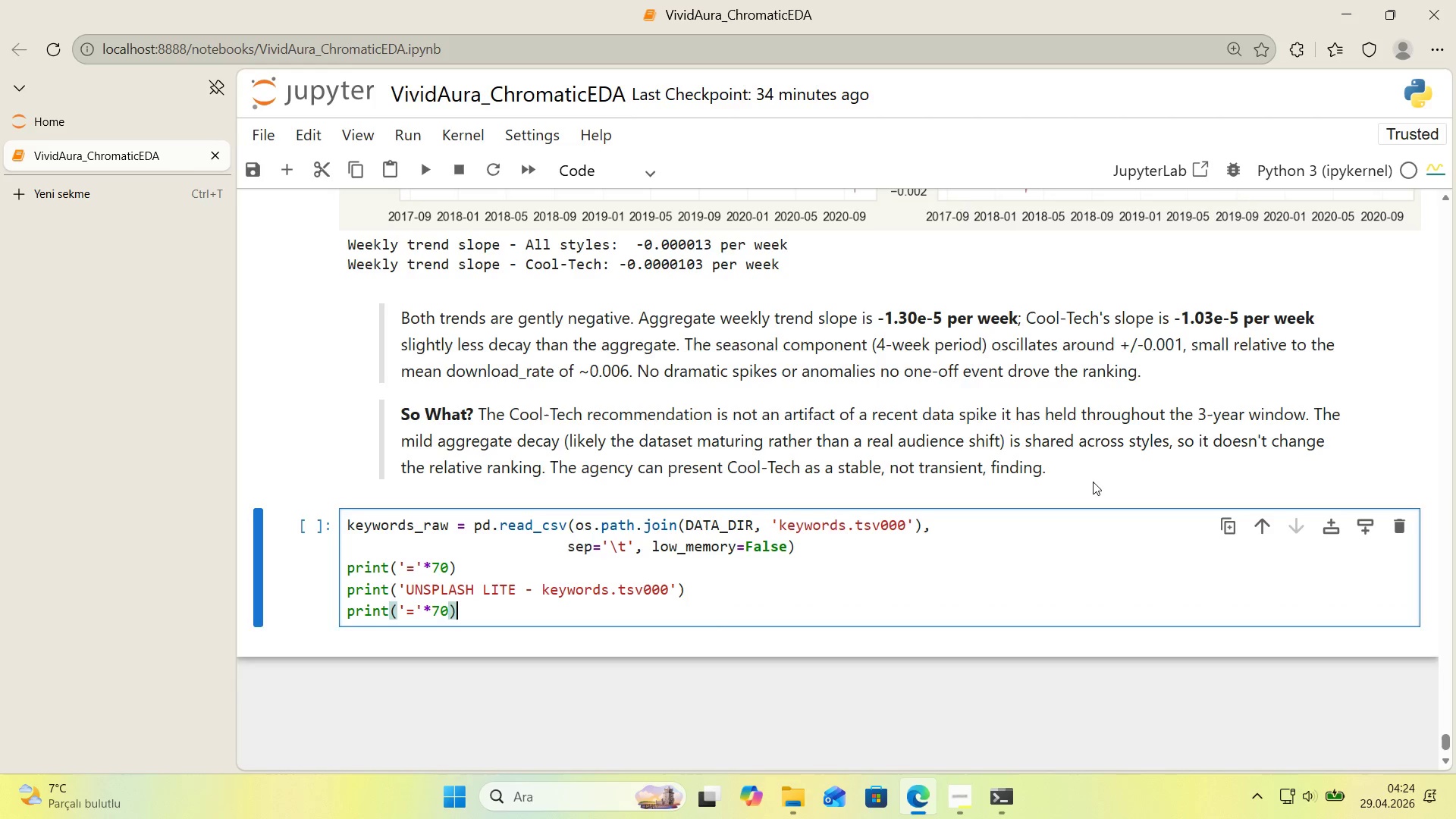 
key(Enter)
 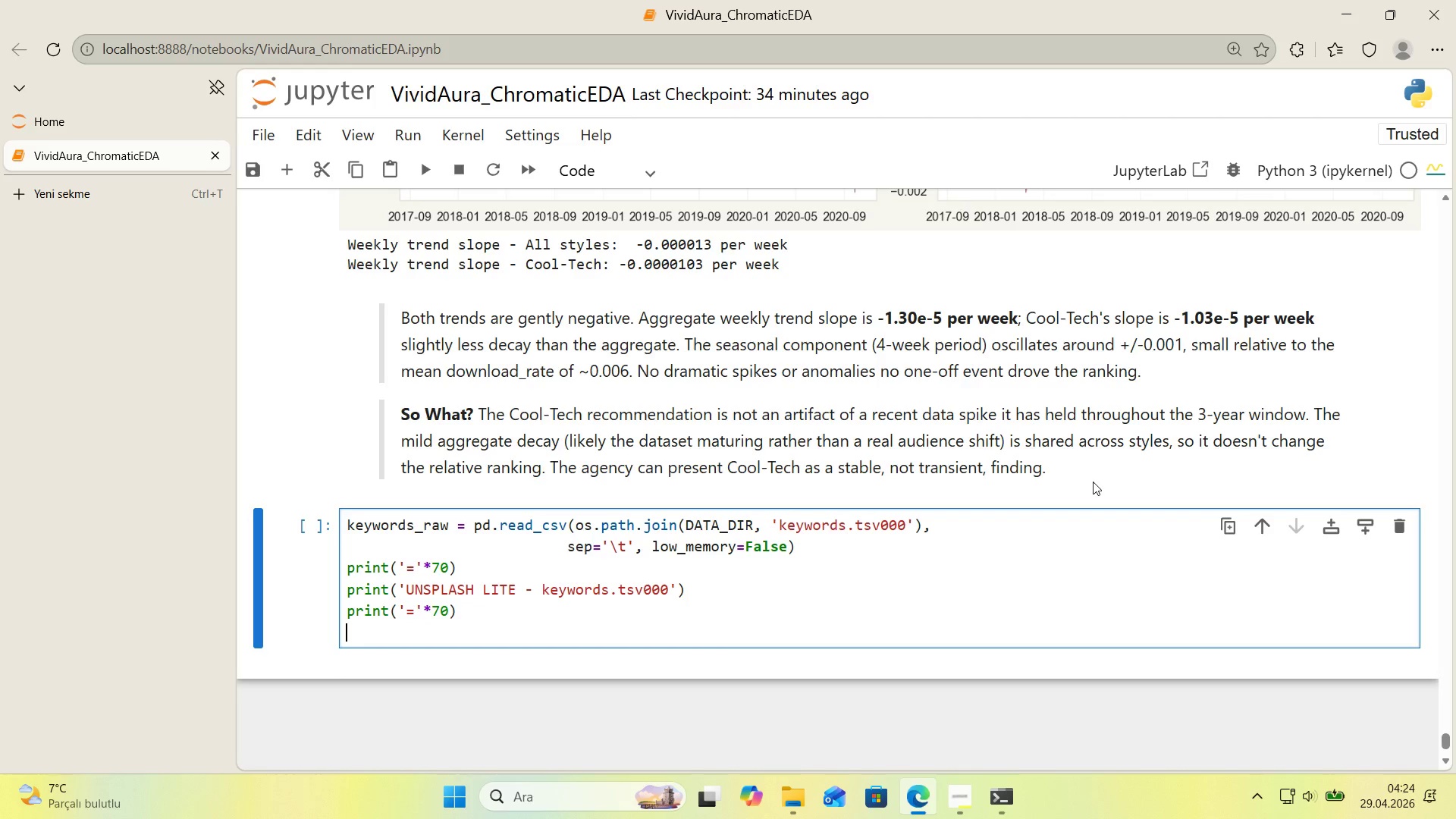 
type(pr'nt*()
 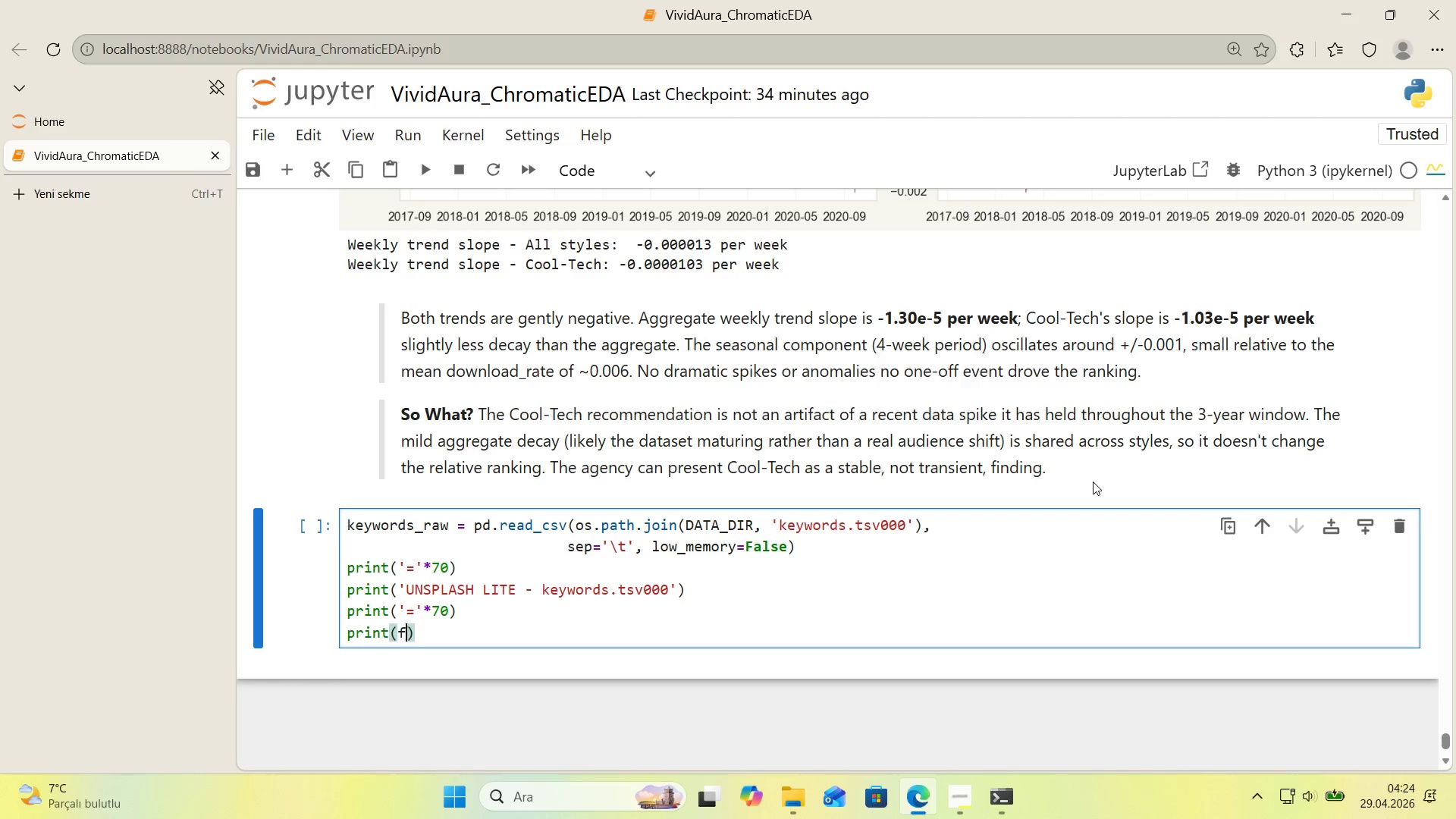 
 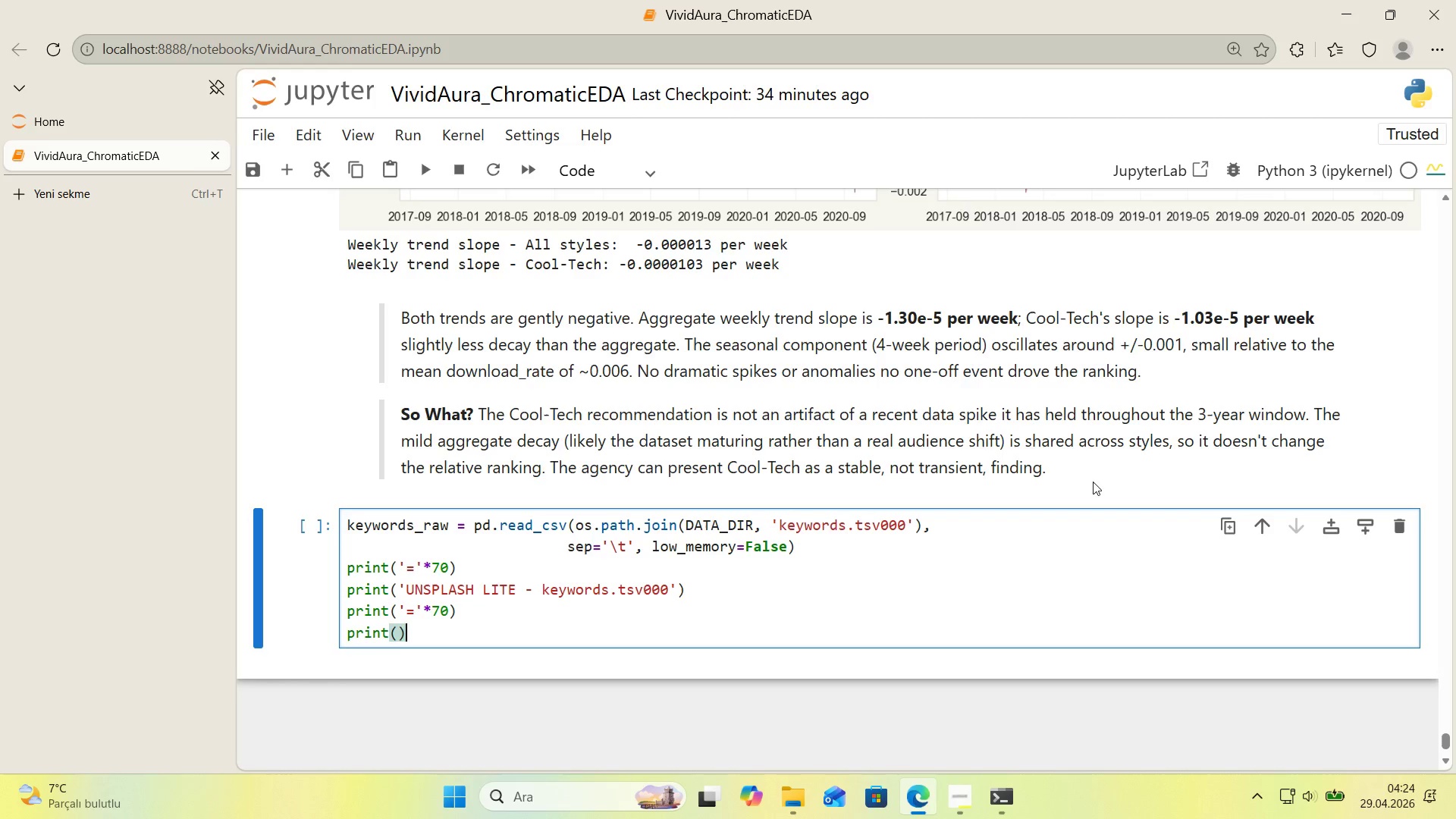 
key(ArrowLeft)
 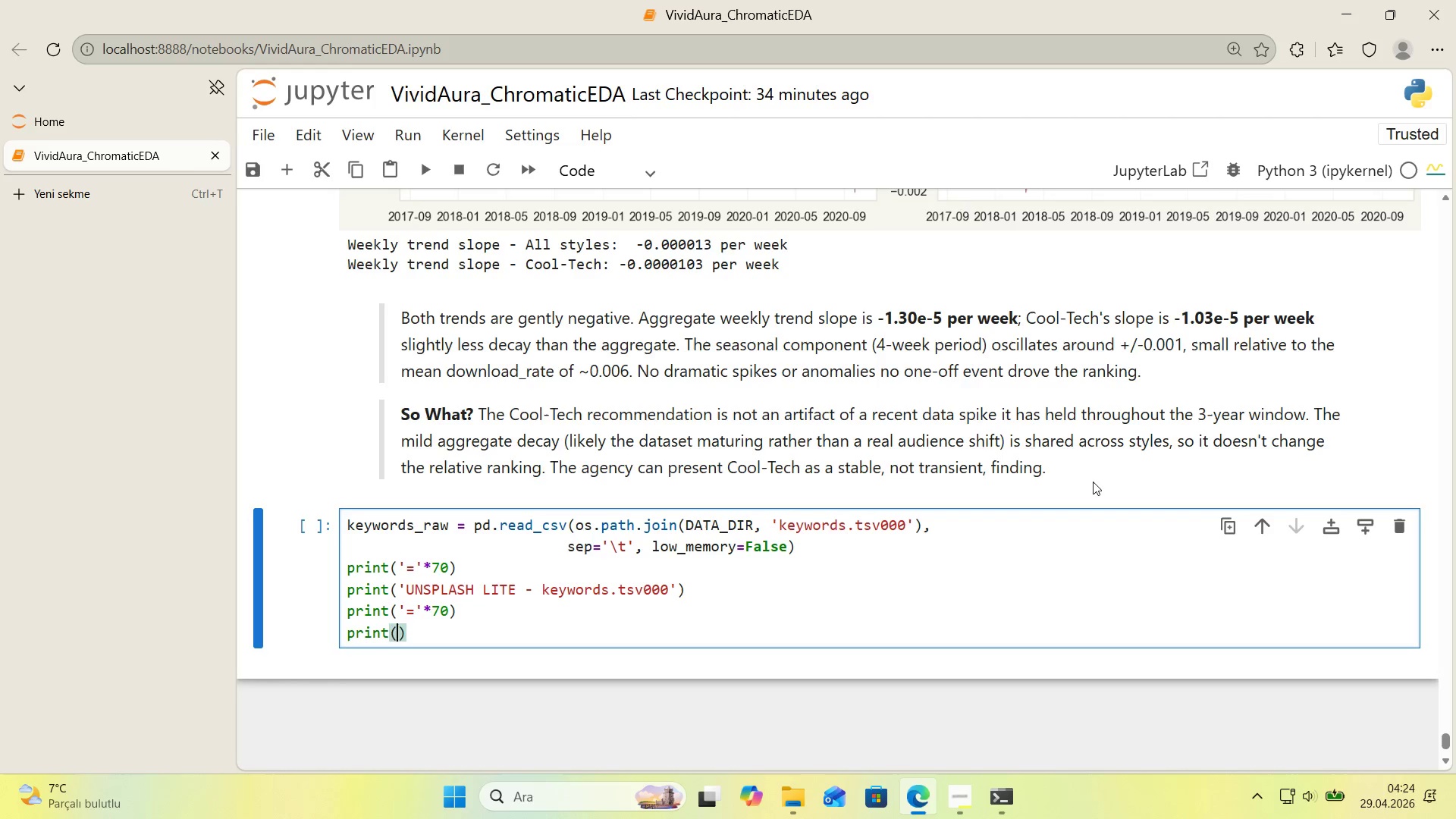 
type(f@@)
 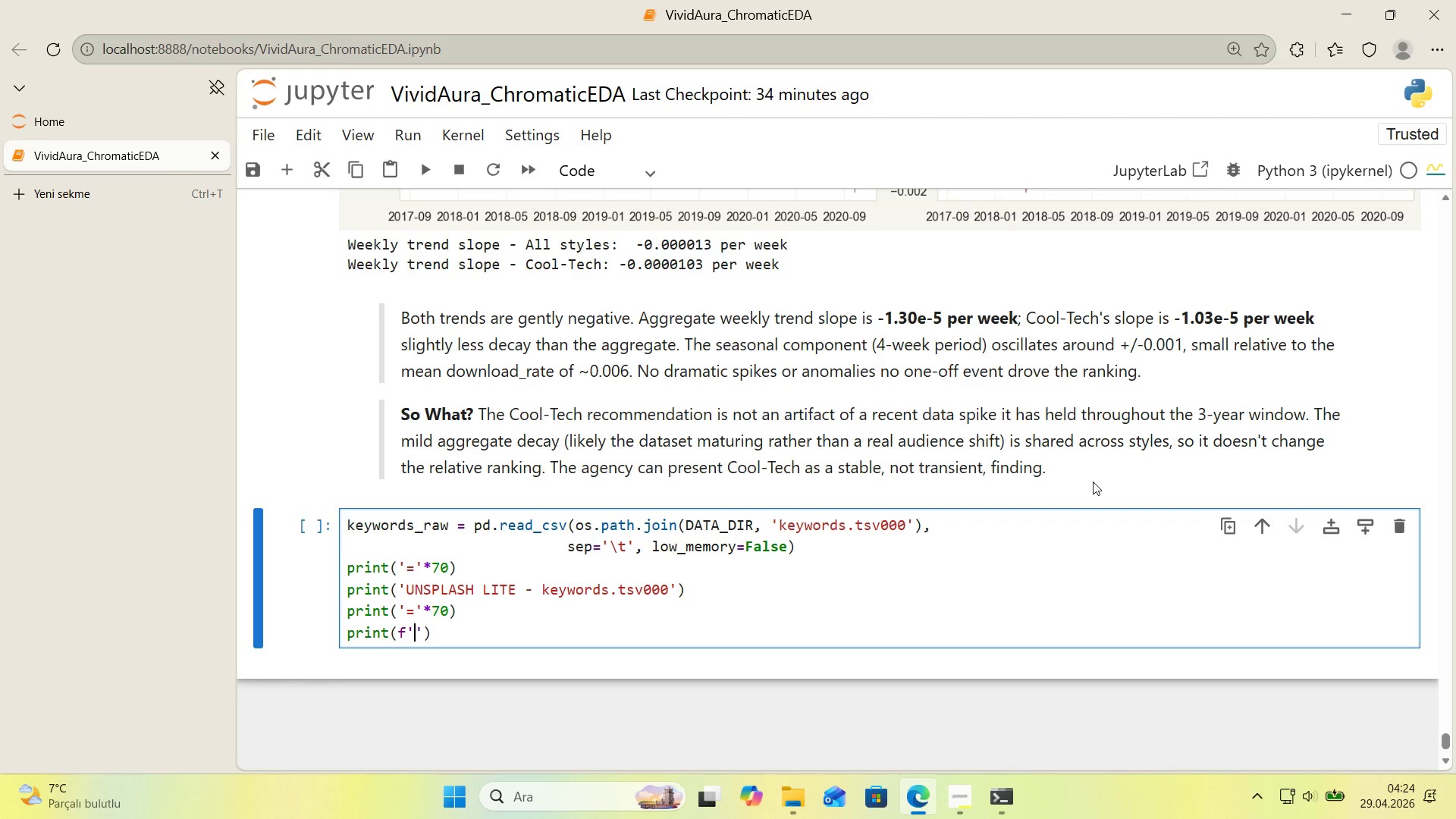 
 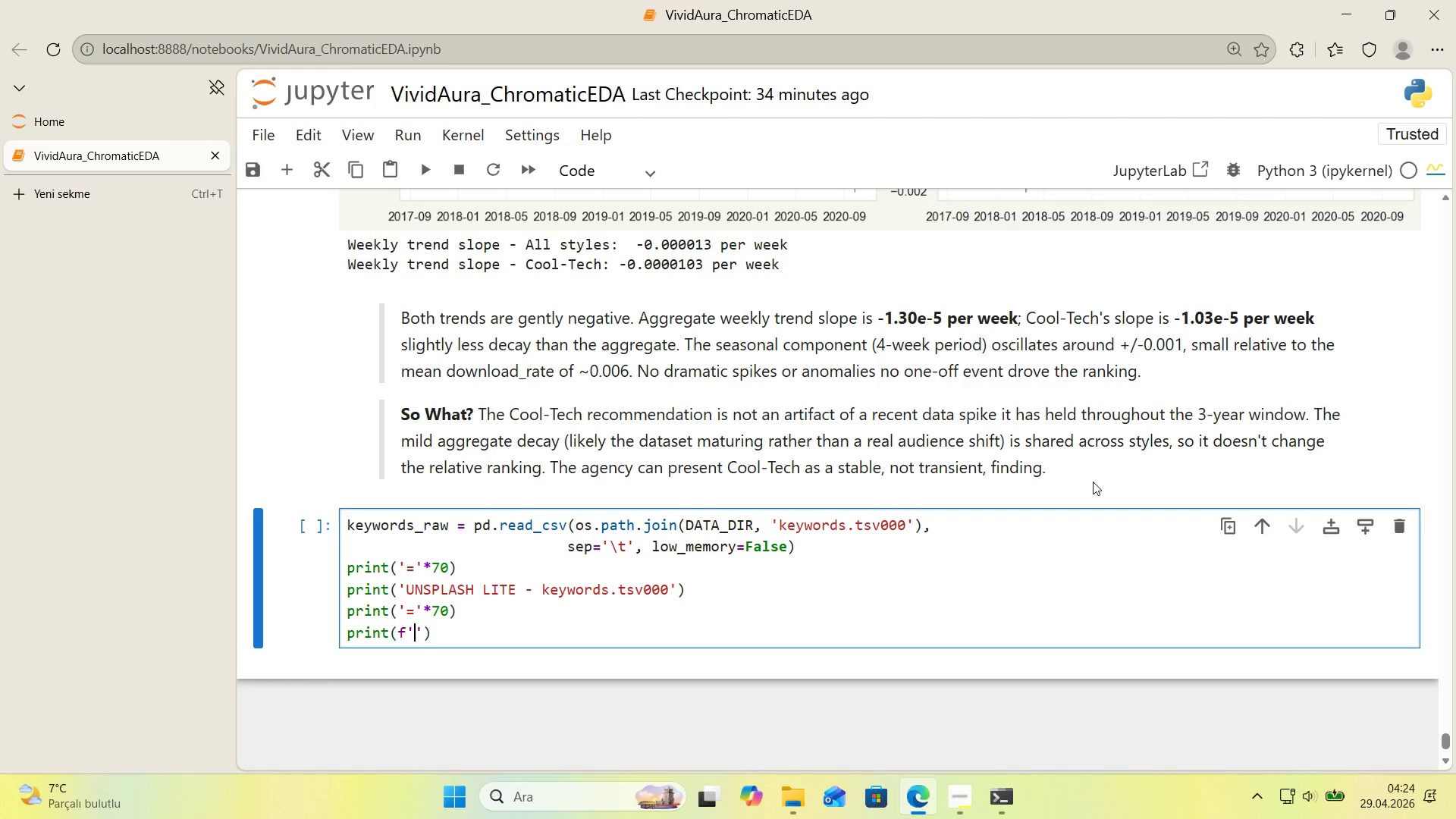 
key(ArrowLeft)
 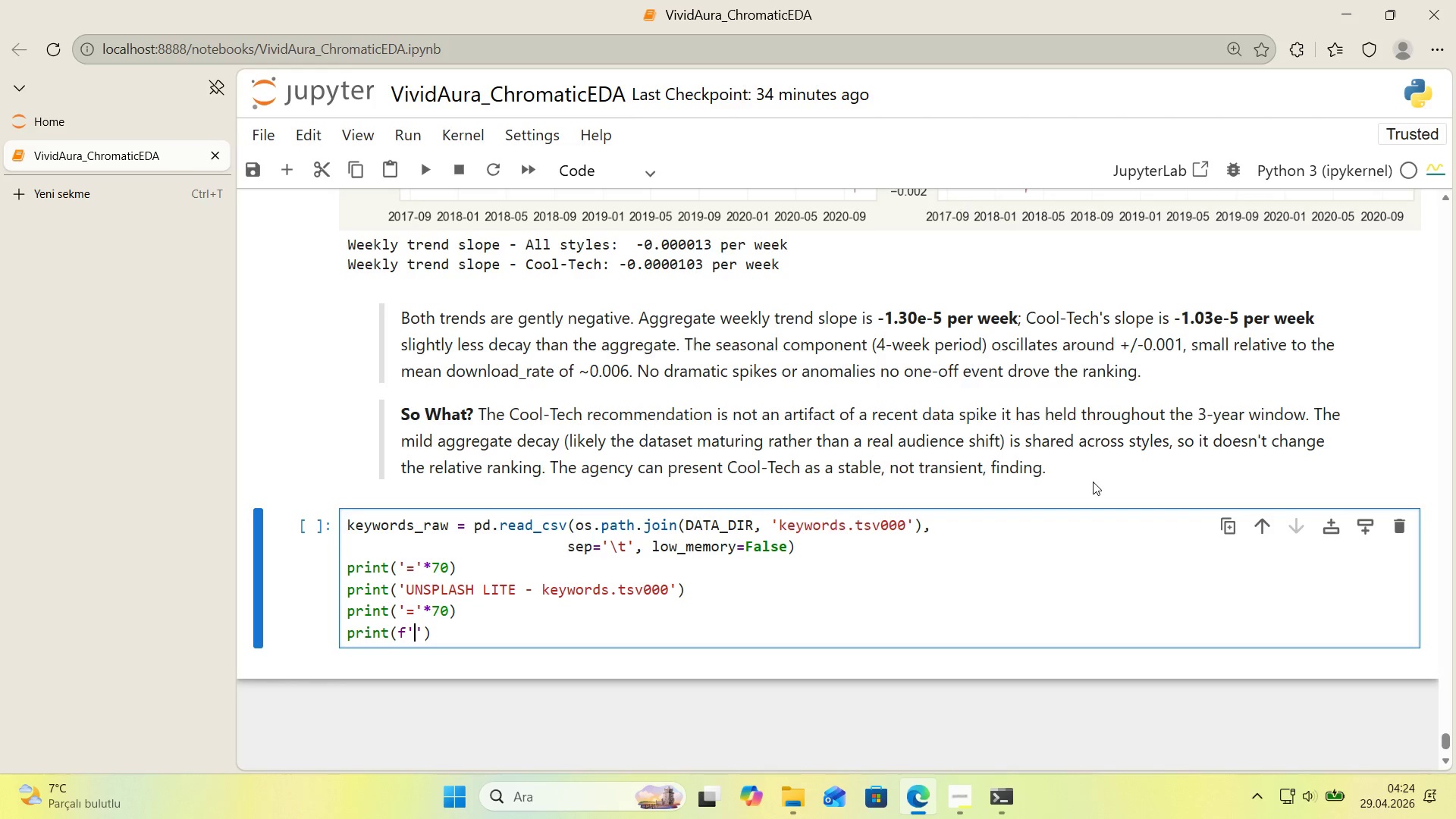 
type(Shape> )
 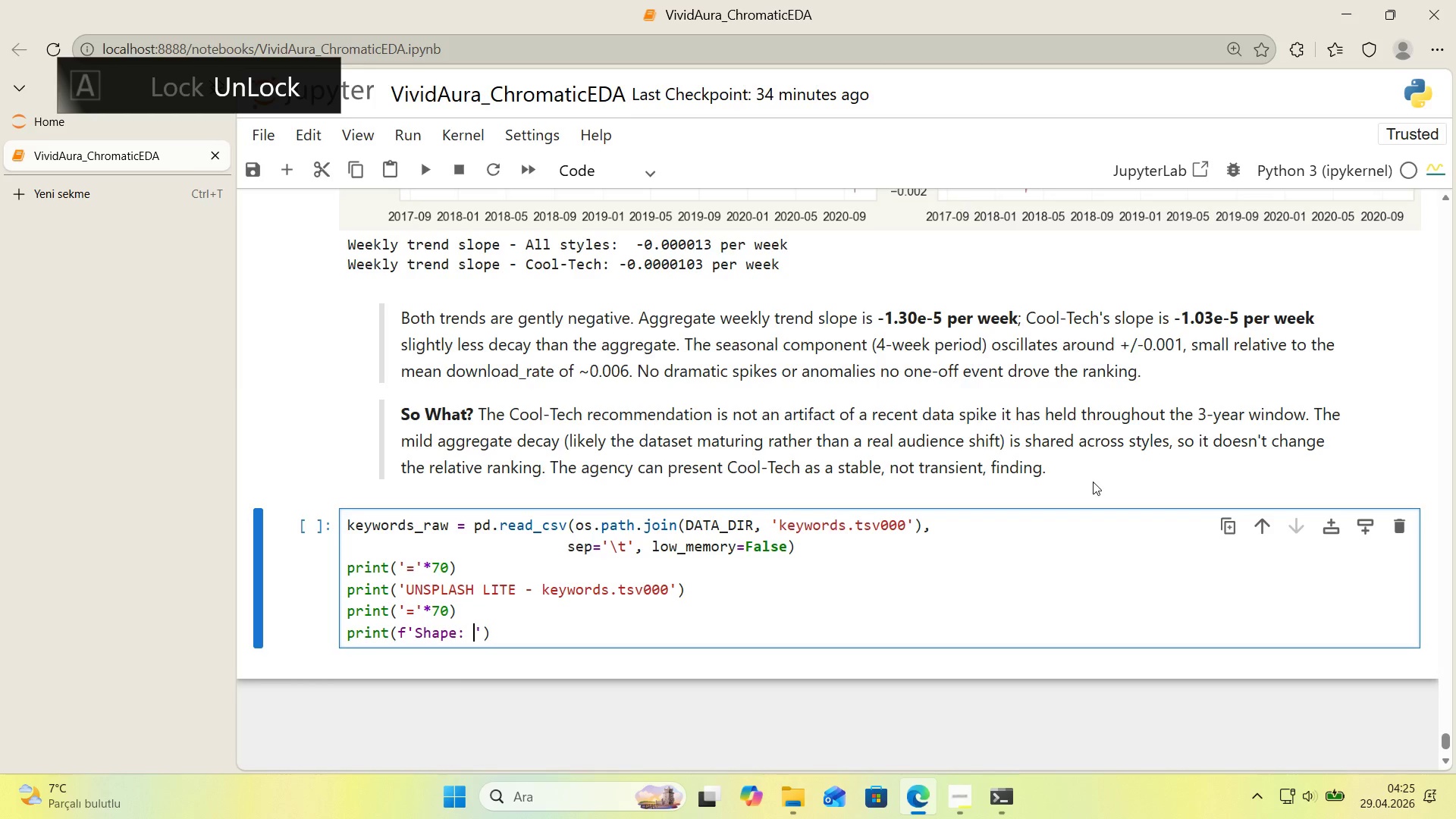 
key(Alt+Control+7)
 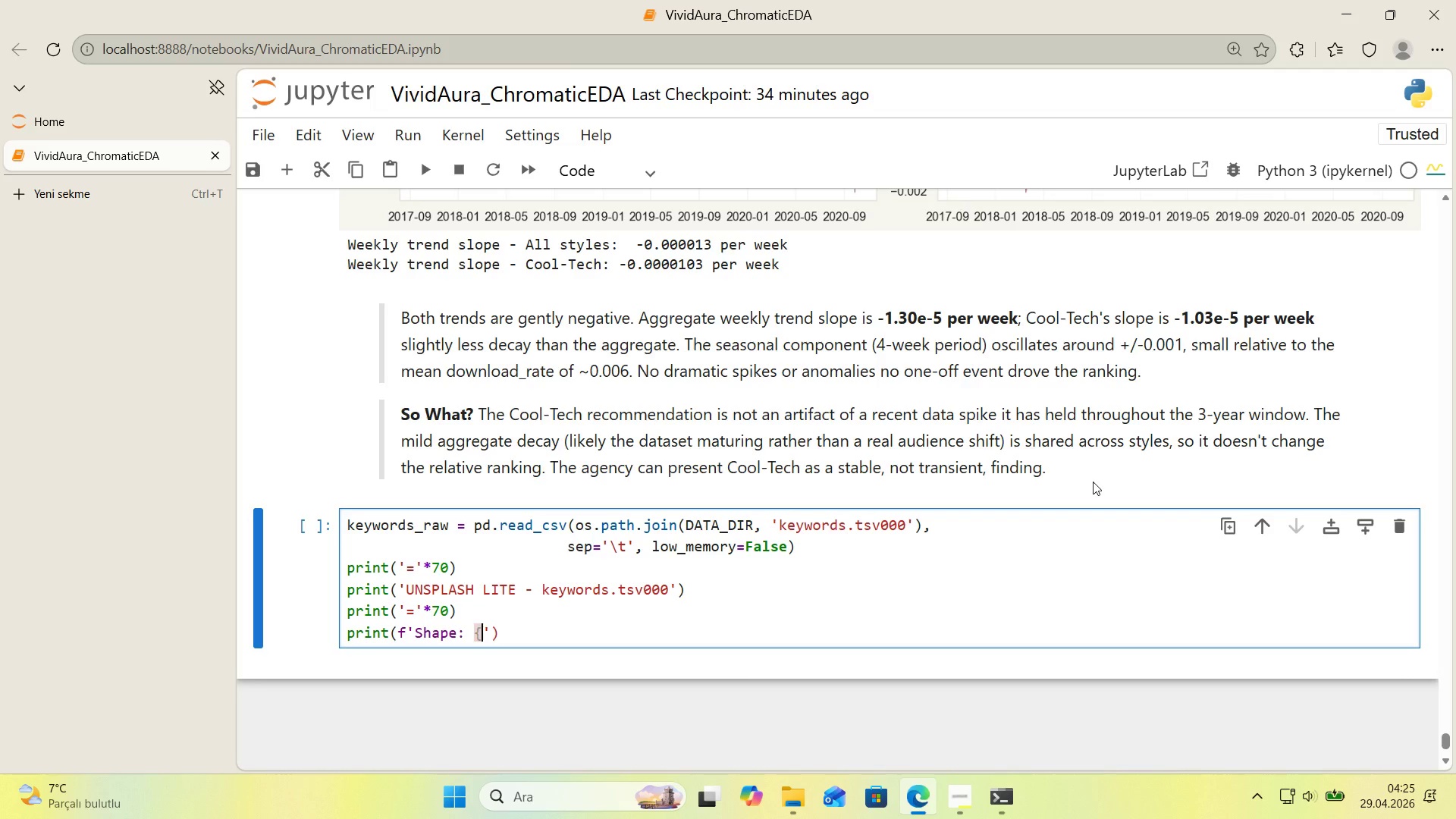 
key(Alt+Control+0)
 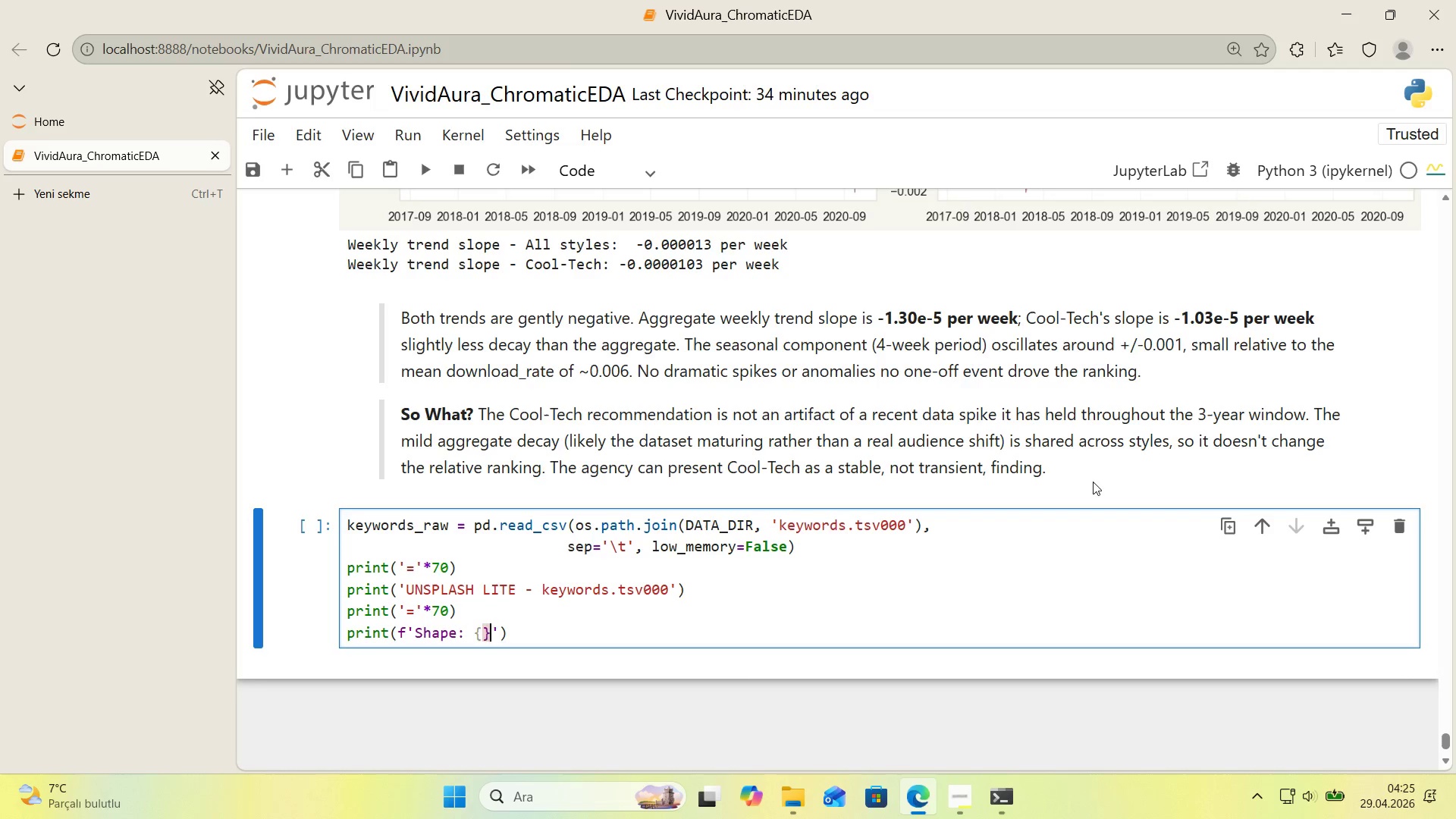 
key(ArrowLeft)
 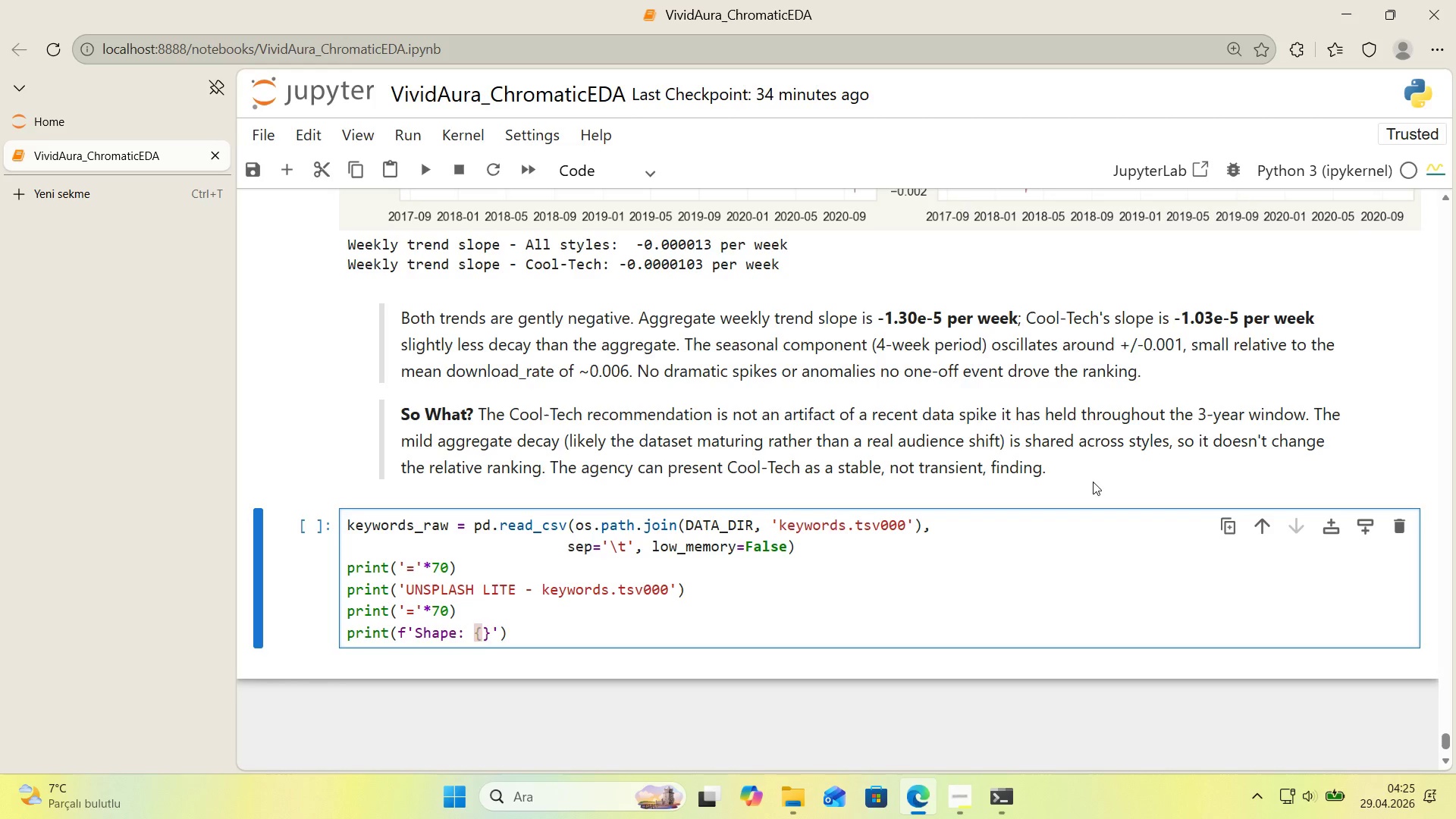 
type(keywords_raw.shpae)
key(Backspace)
key(Backspace)
key(Backspace)
type(ape)
 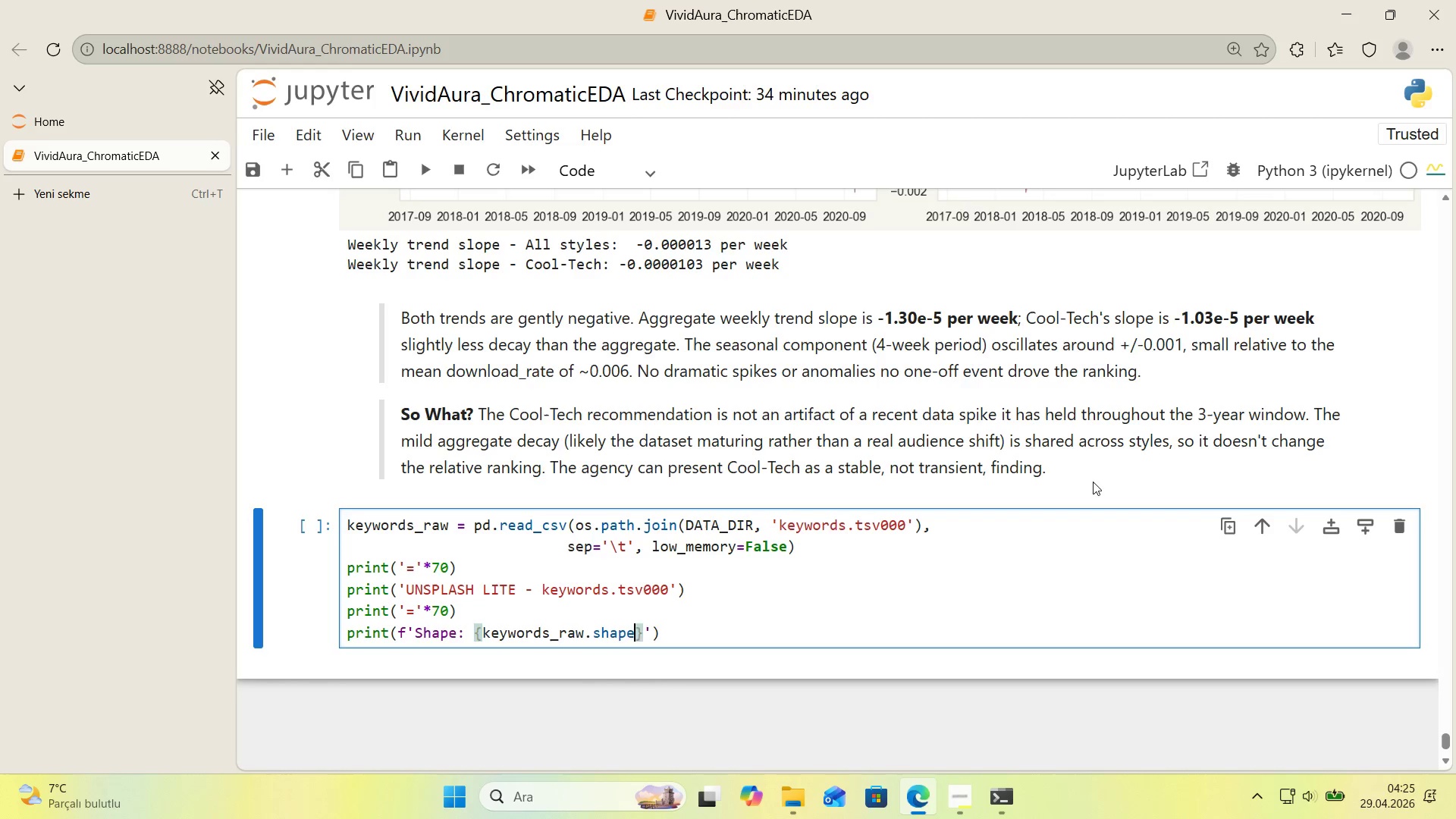 
key(ArrowRight)
 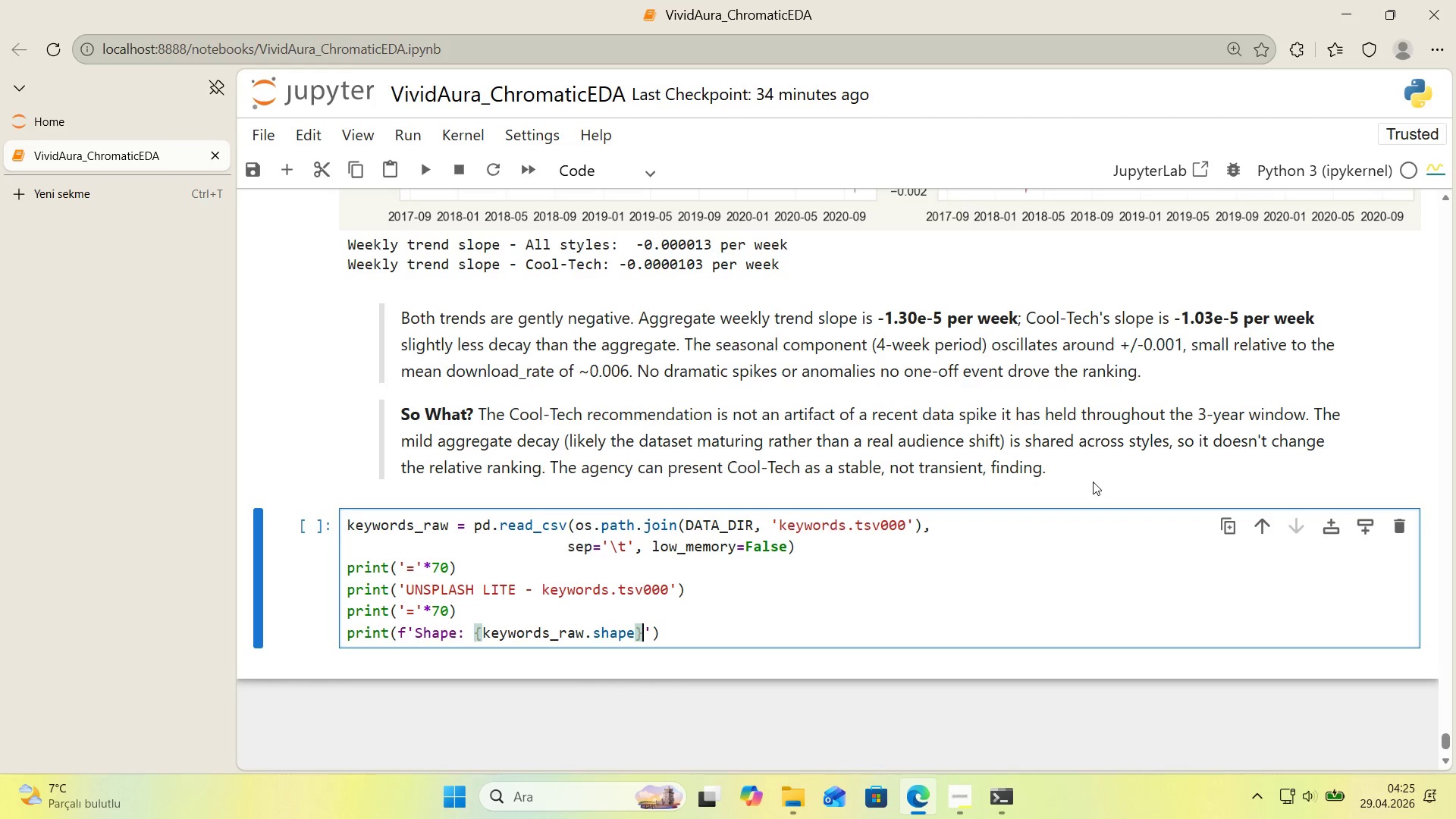 
key(ArrowRight)
 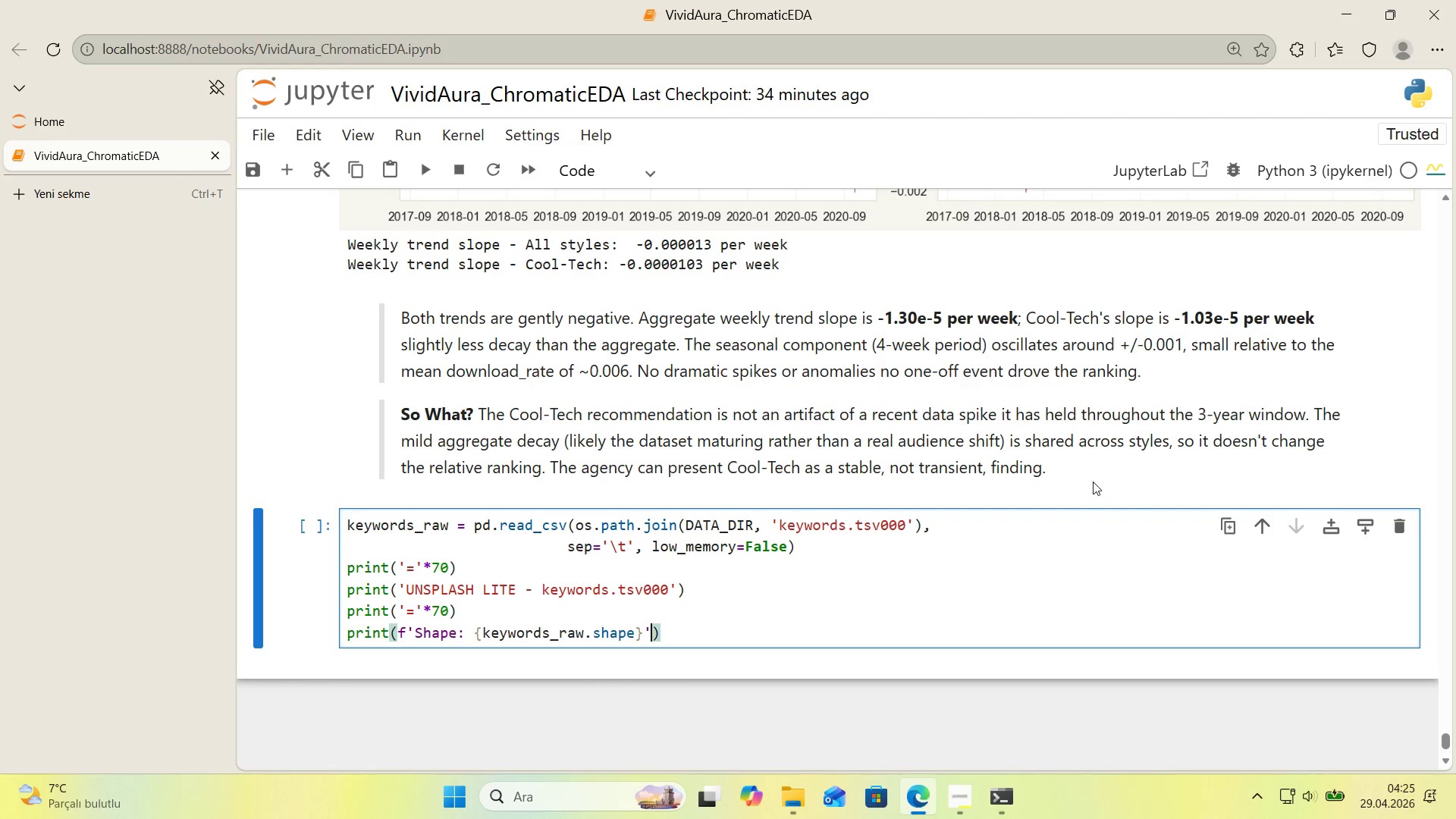 
key(ArrowRight)
 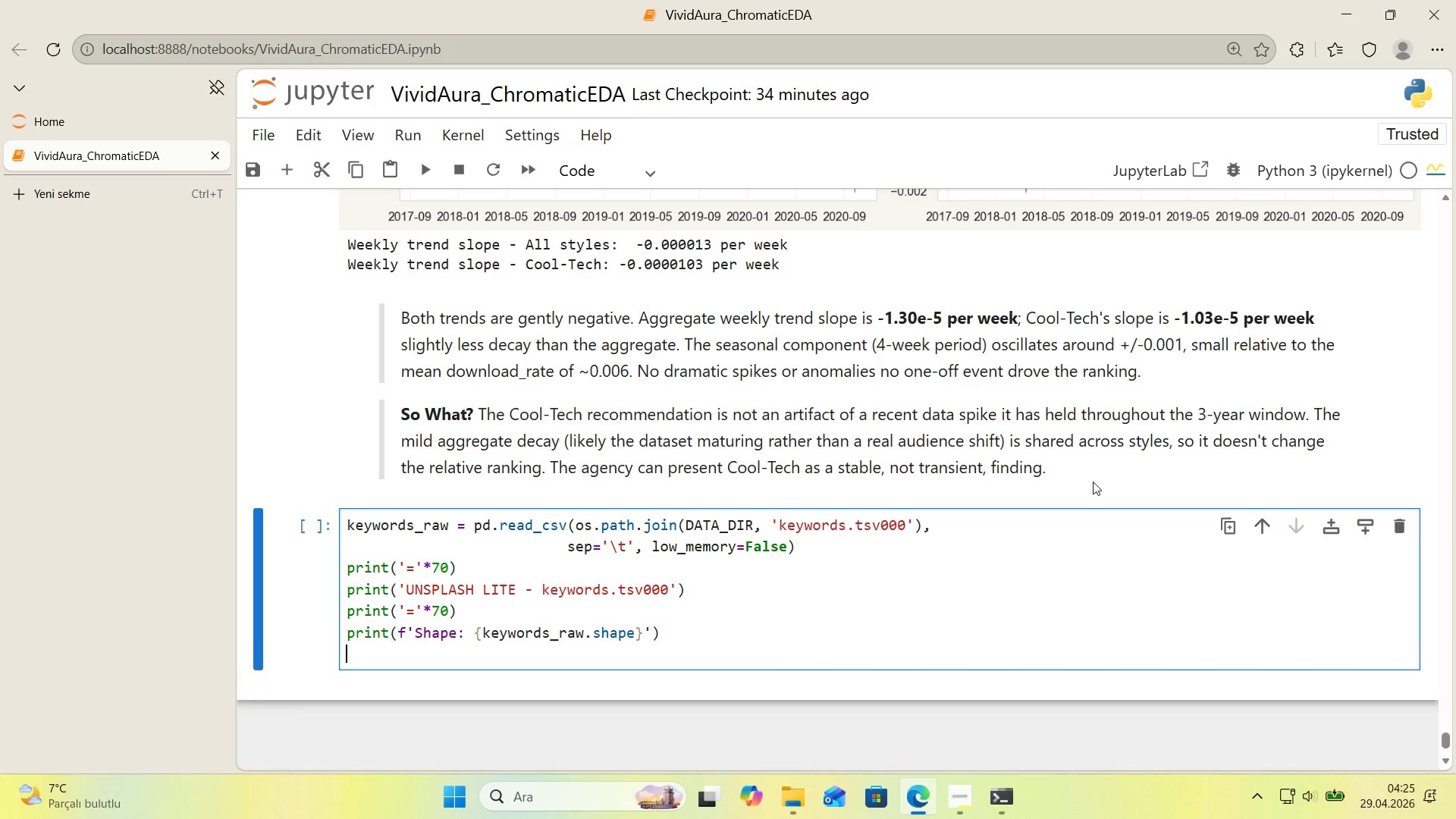 
key(Enter)
 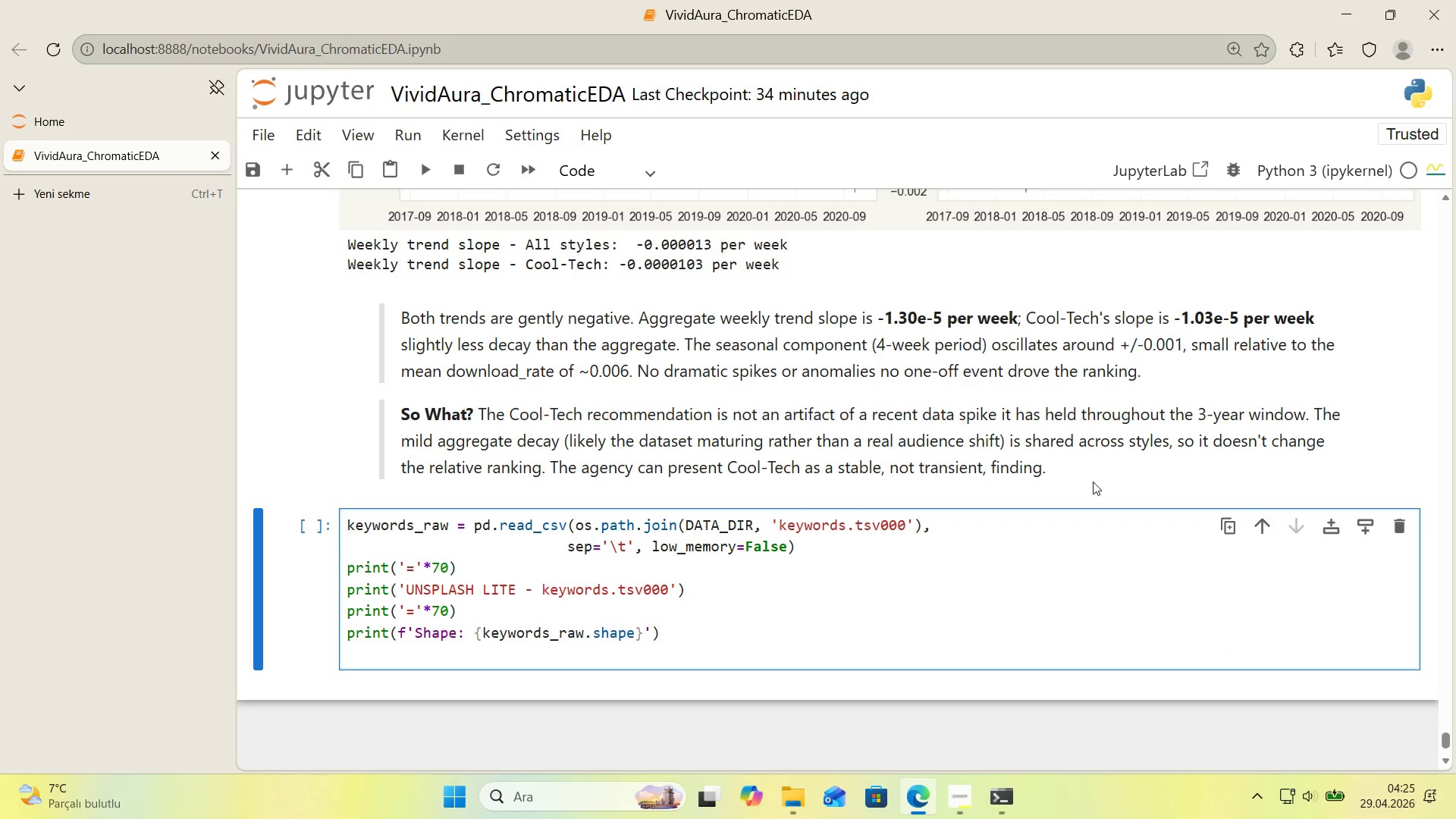 
type(pr'nt*()
 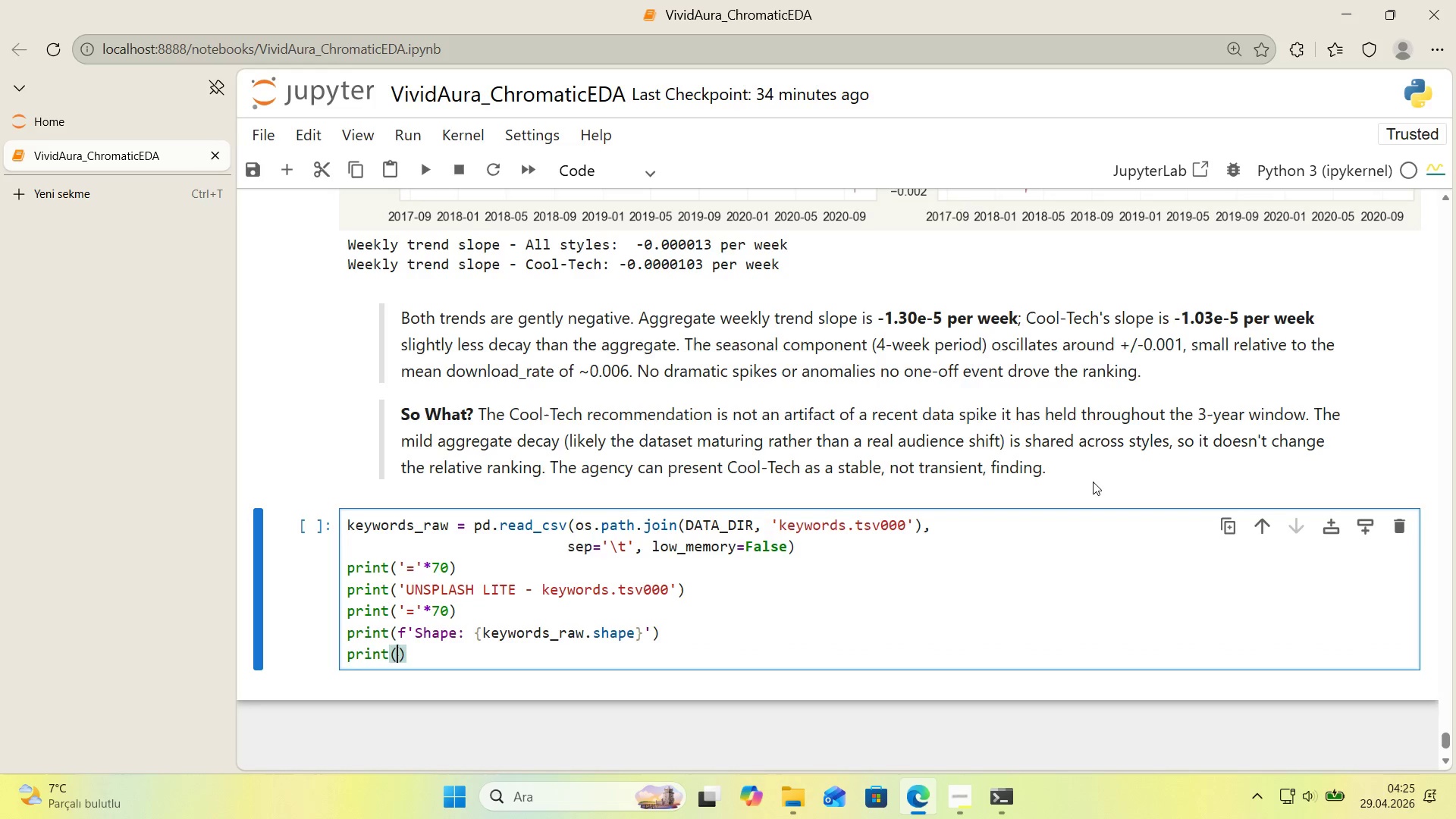 
 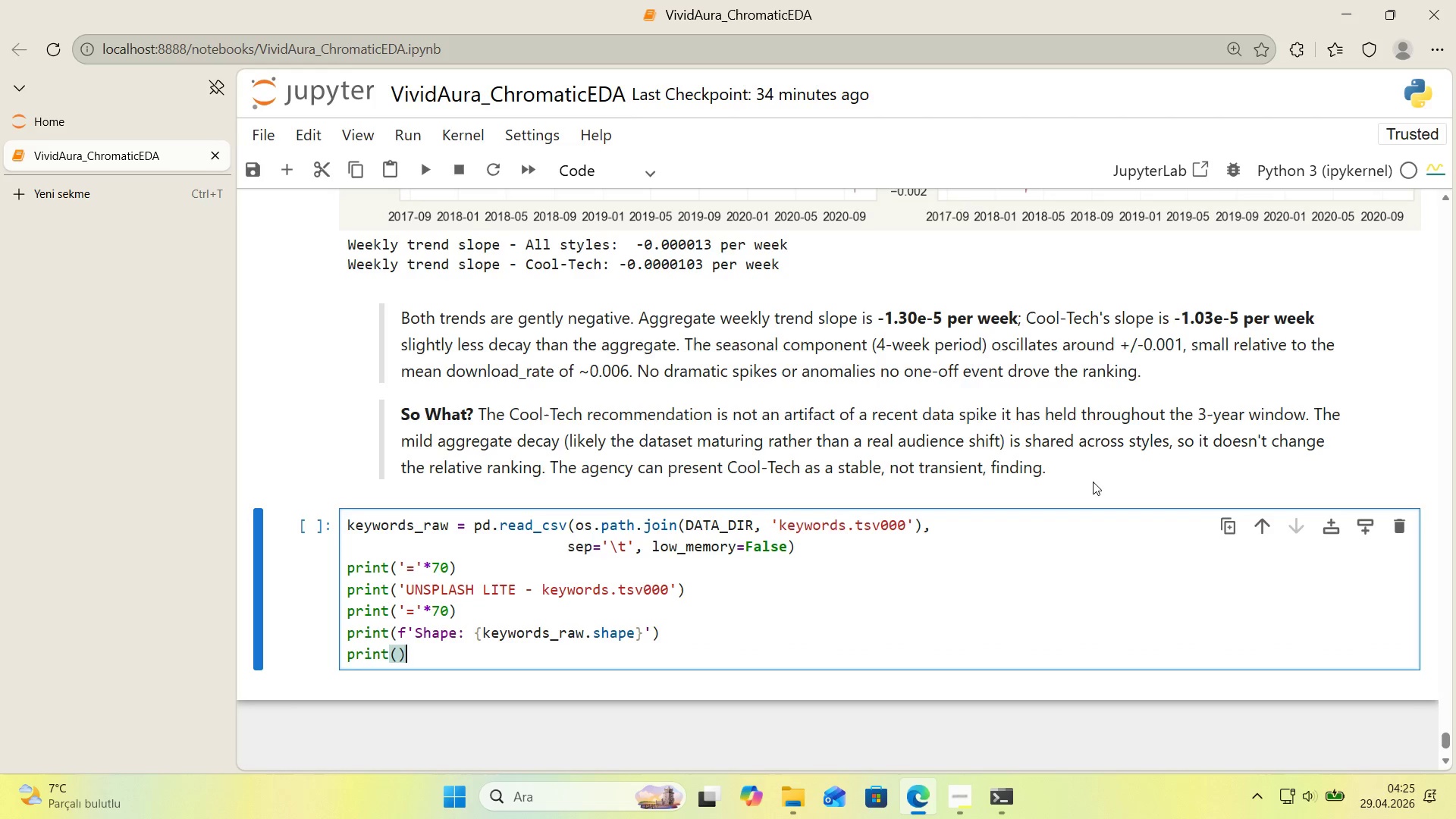 
key(ArrowLeft)
 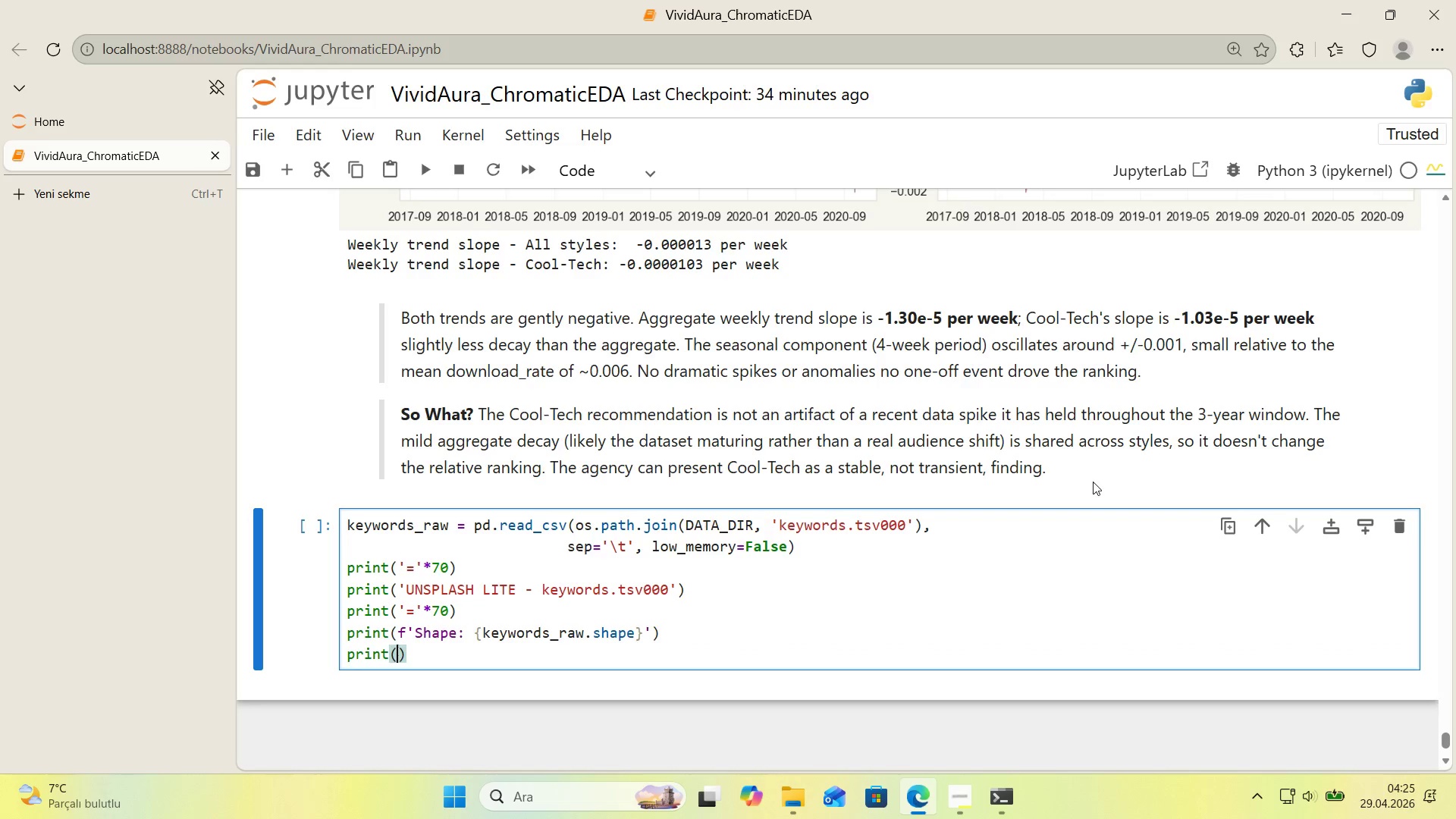 
type(f@@)
 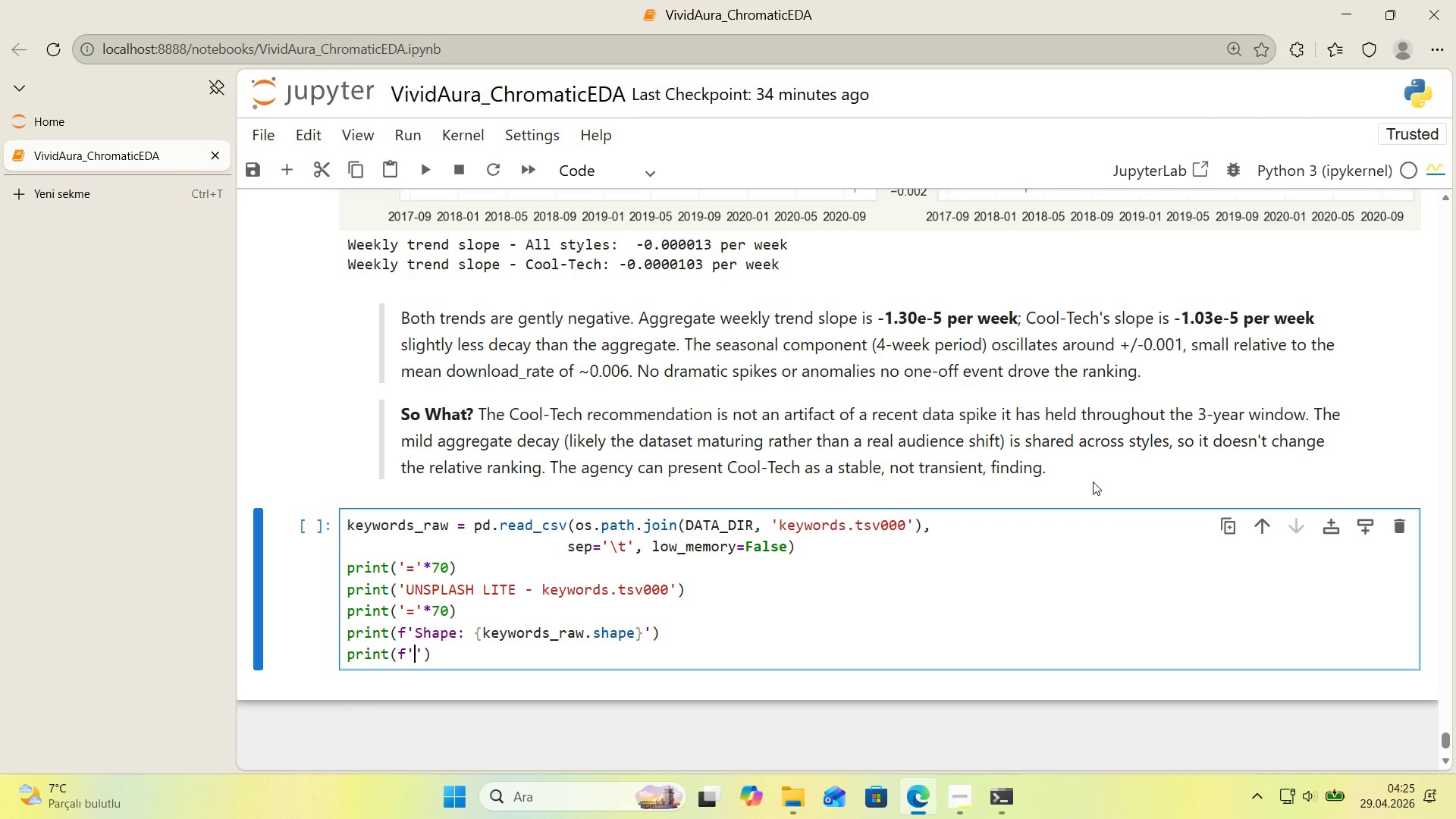 
 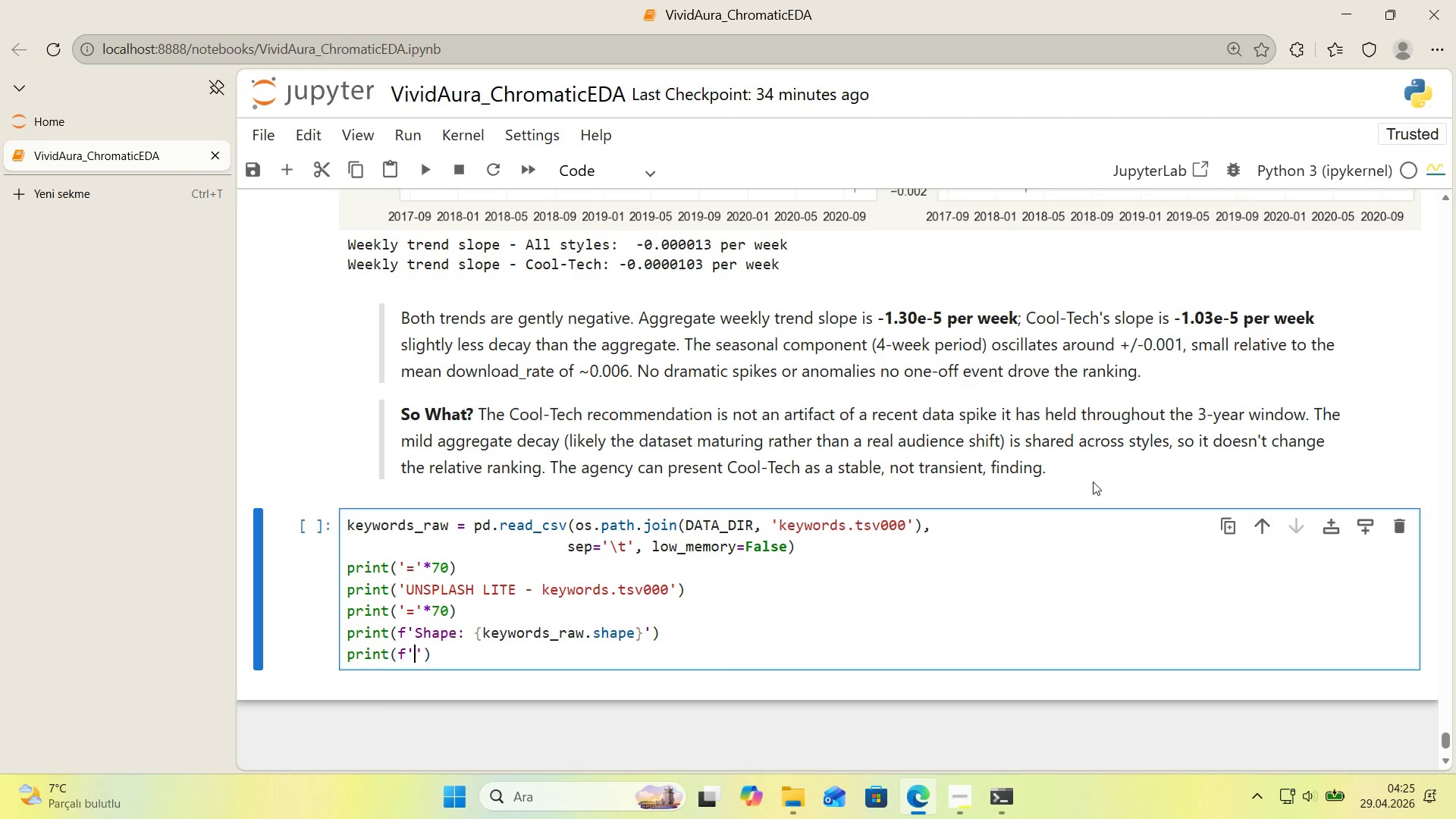 
key(ArrowLeft)
 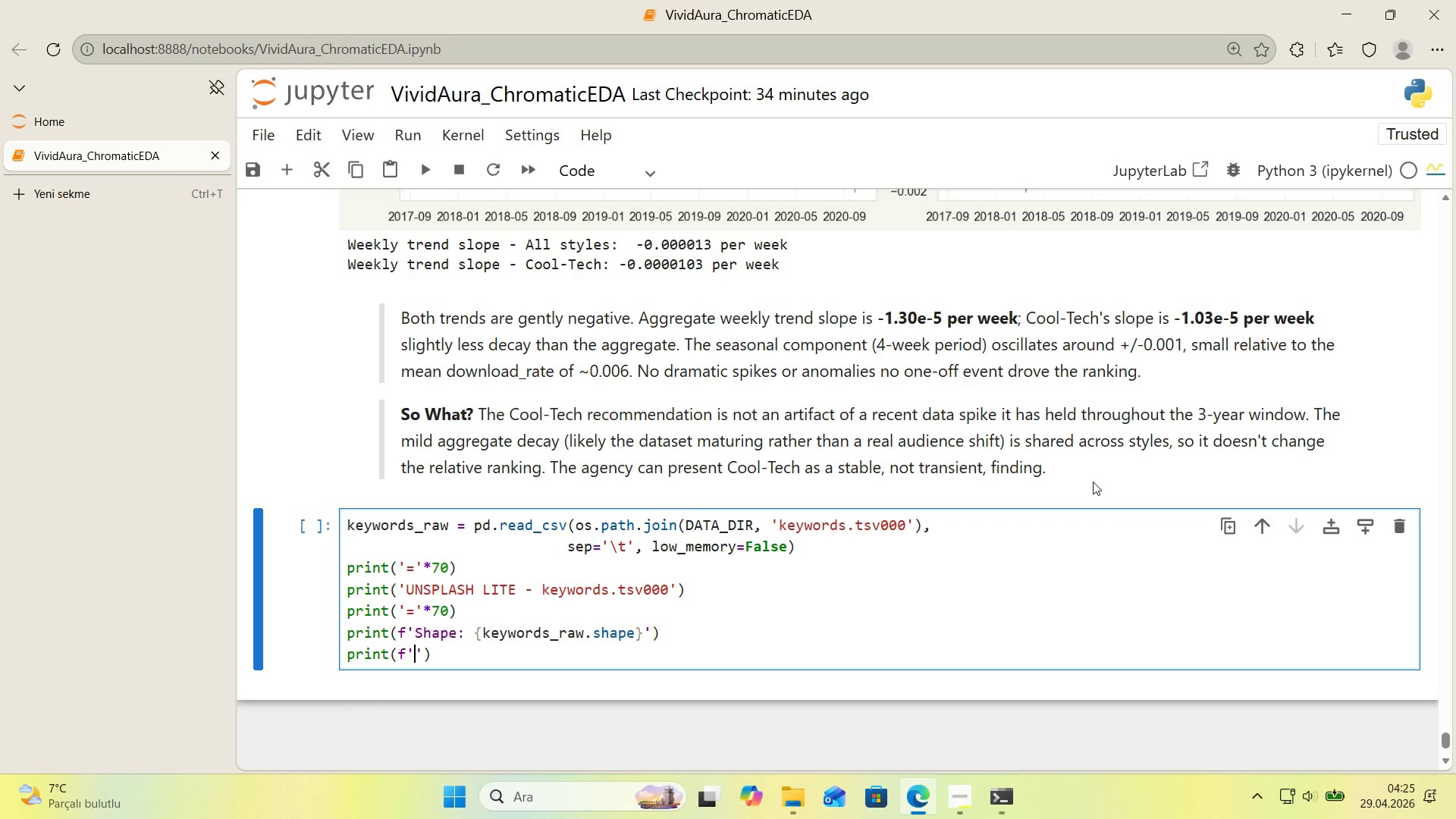 
key(Control+ControlLeft)
 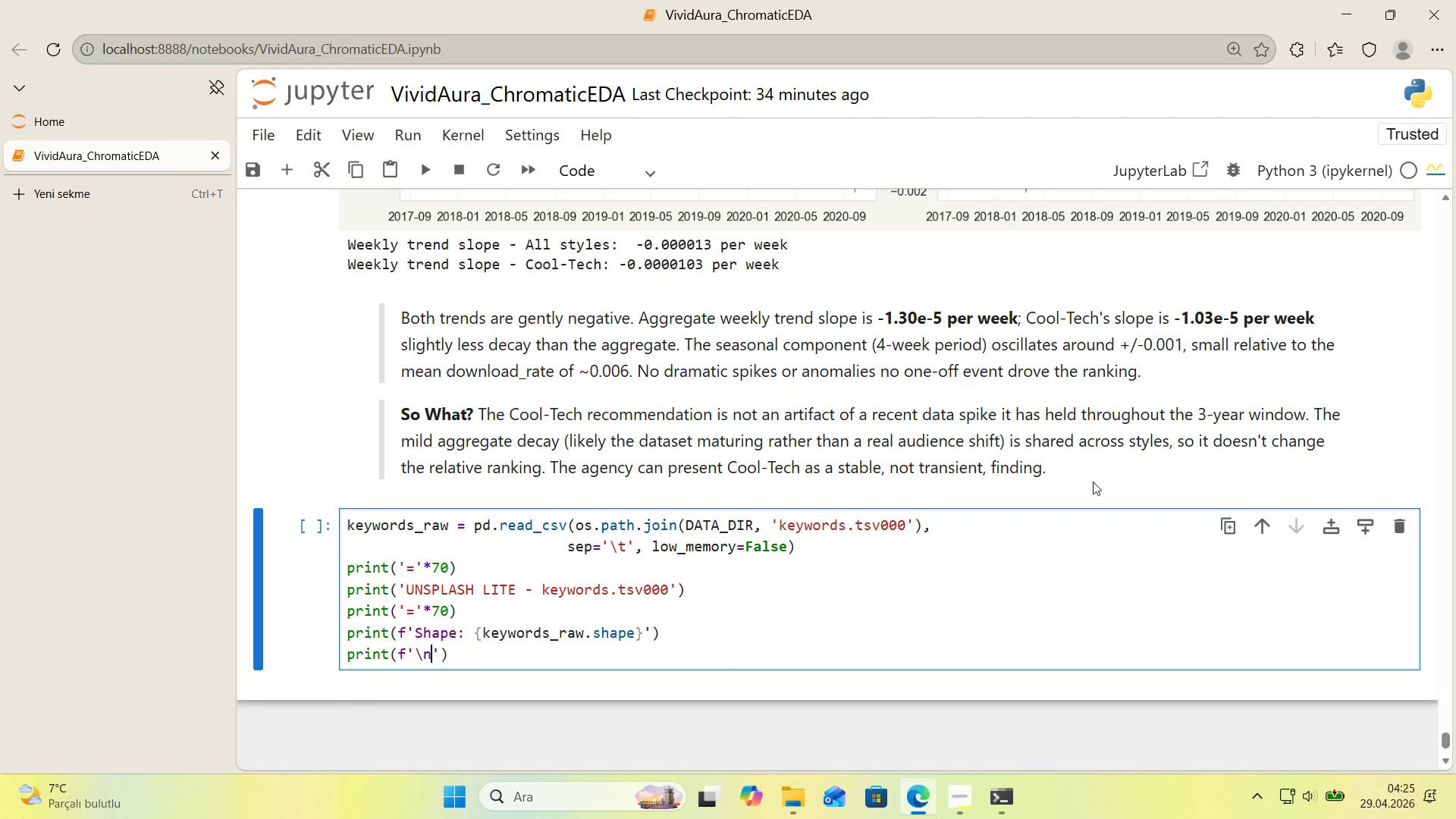 
key(Alt+Control+AltRight)
 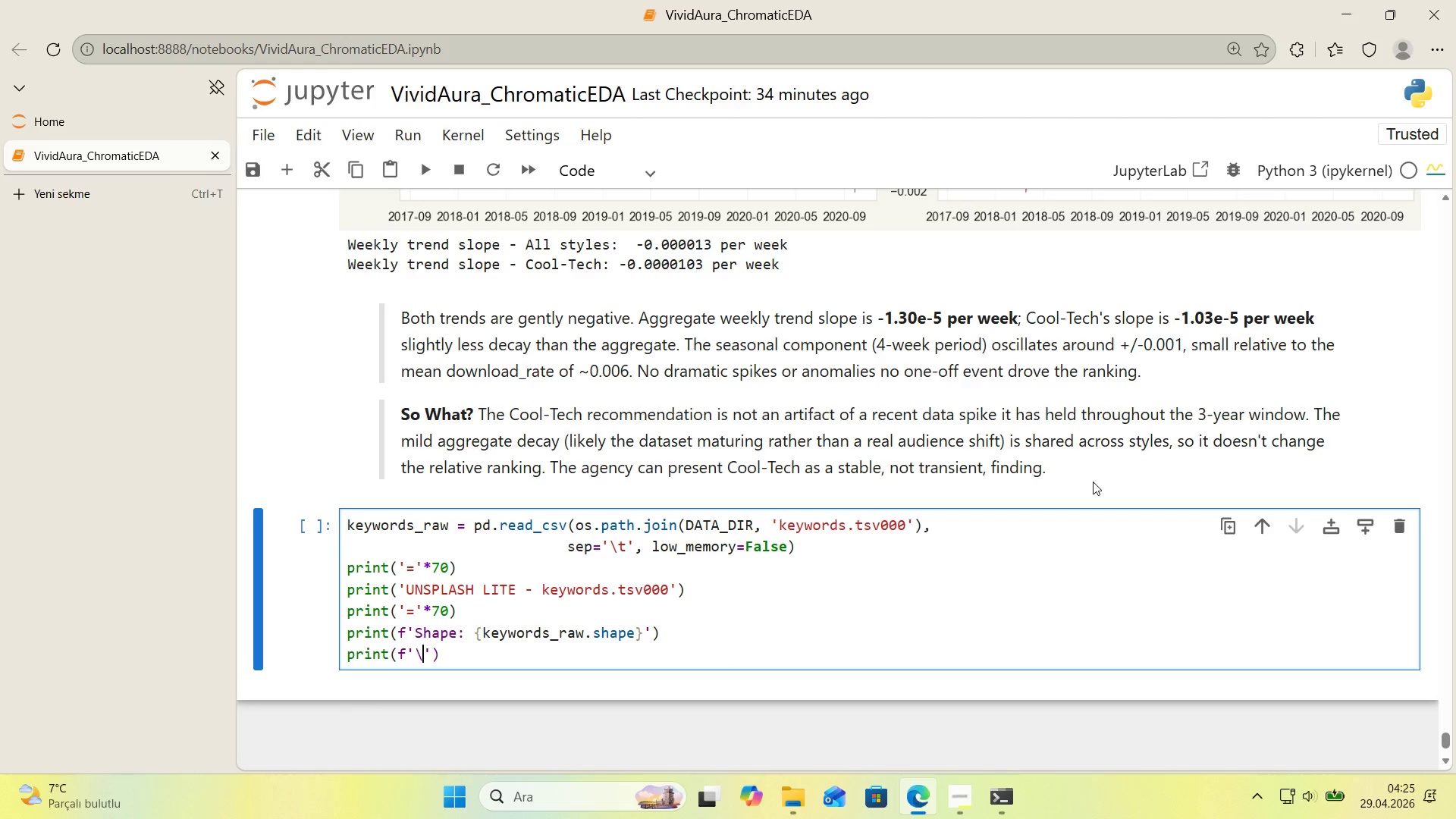 
key(Alt+Control+IntlYen)
 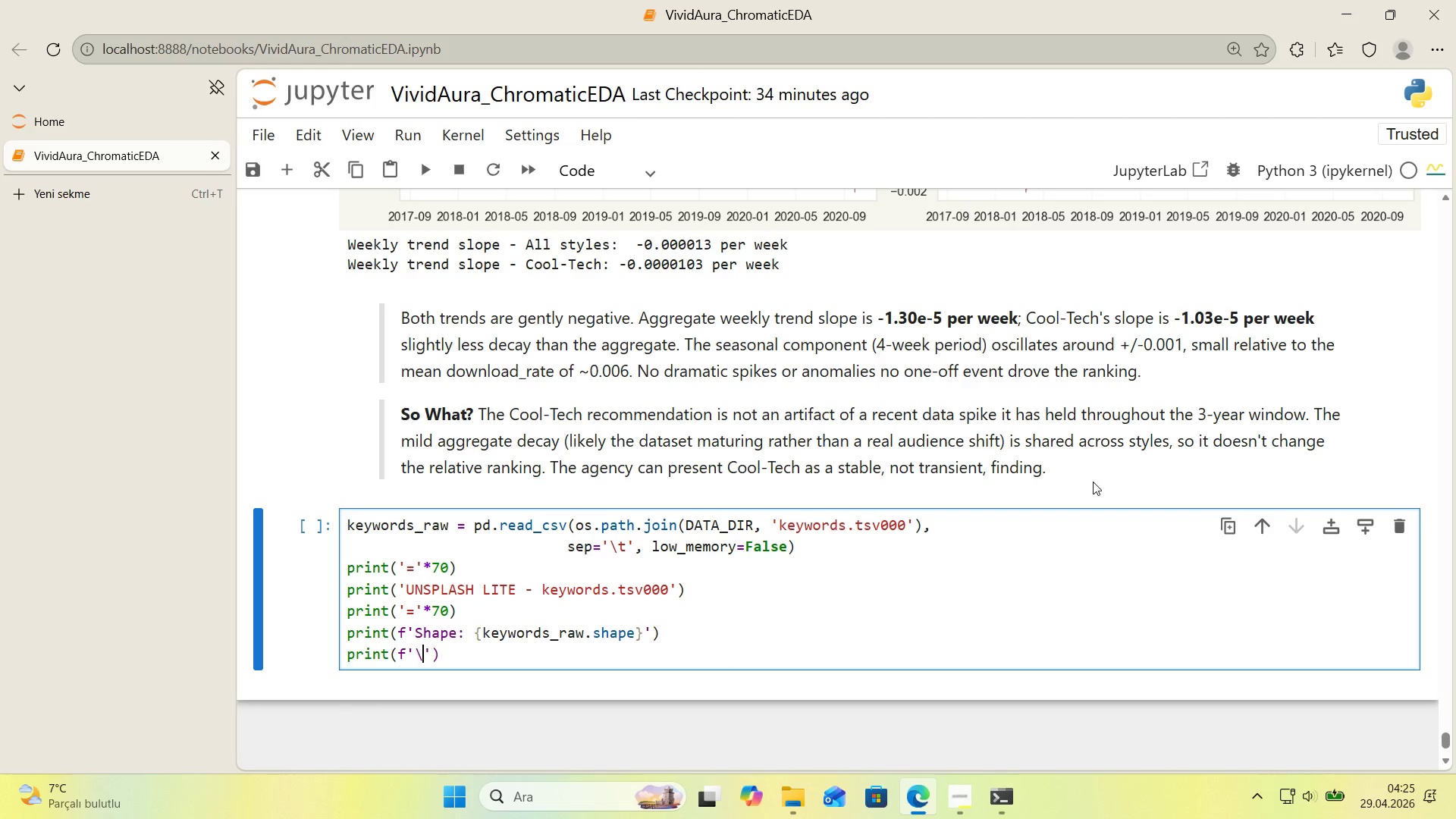 
type(nColumns>)
 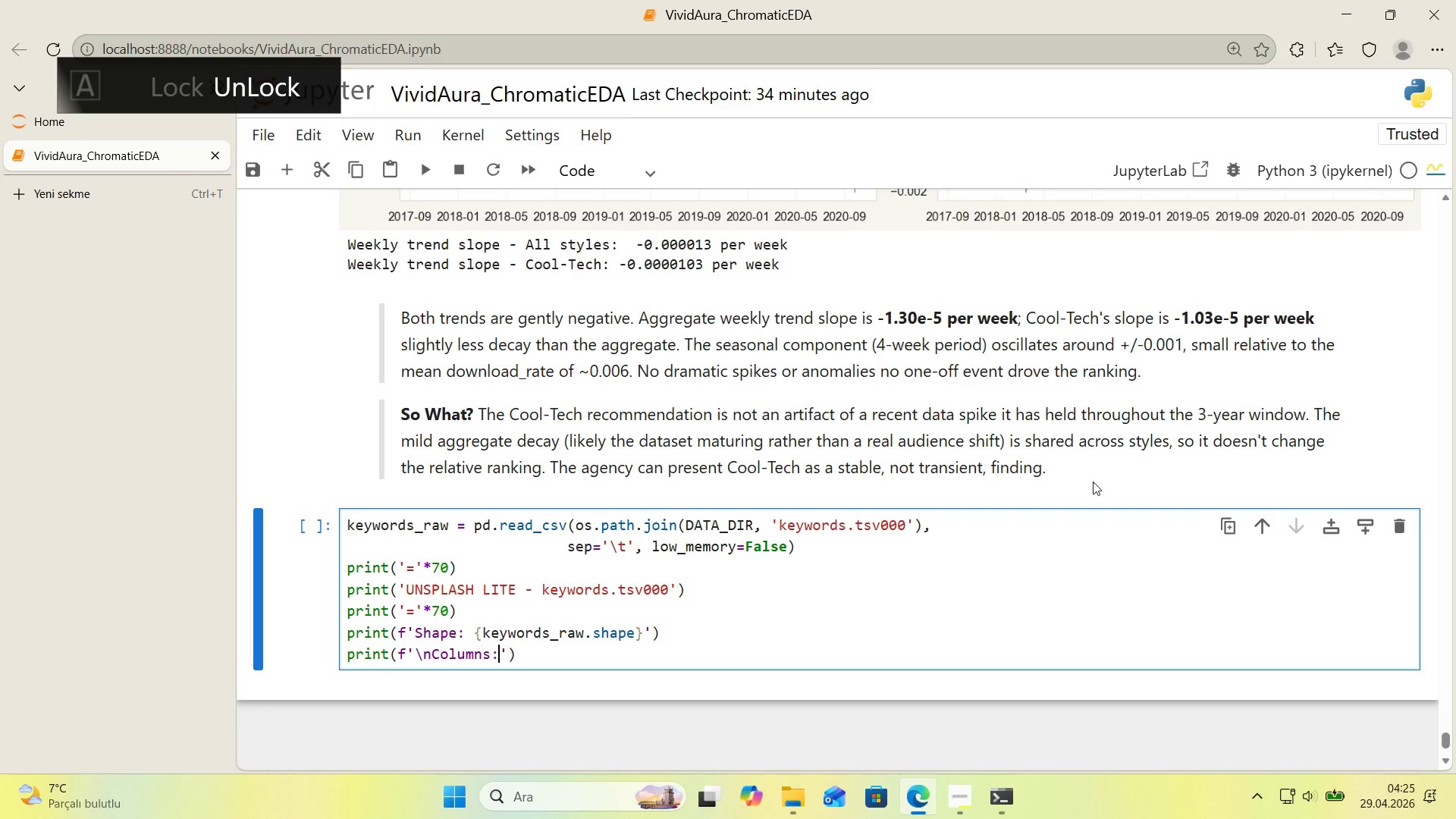 
key(ArrowRight)
 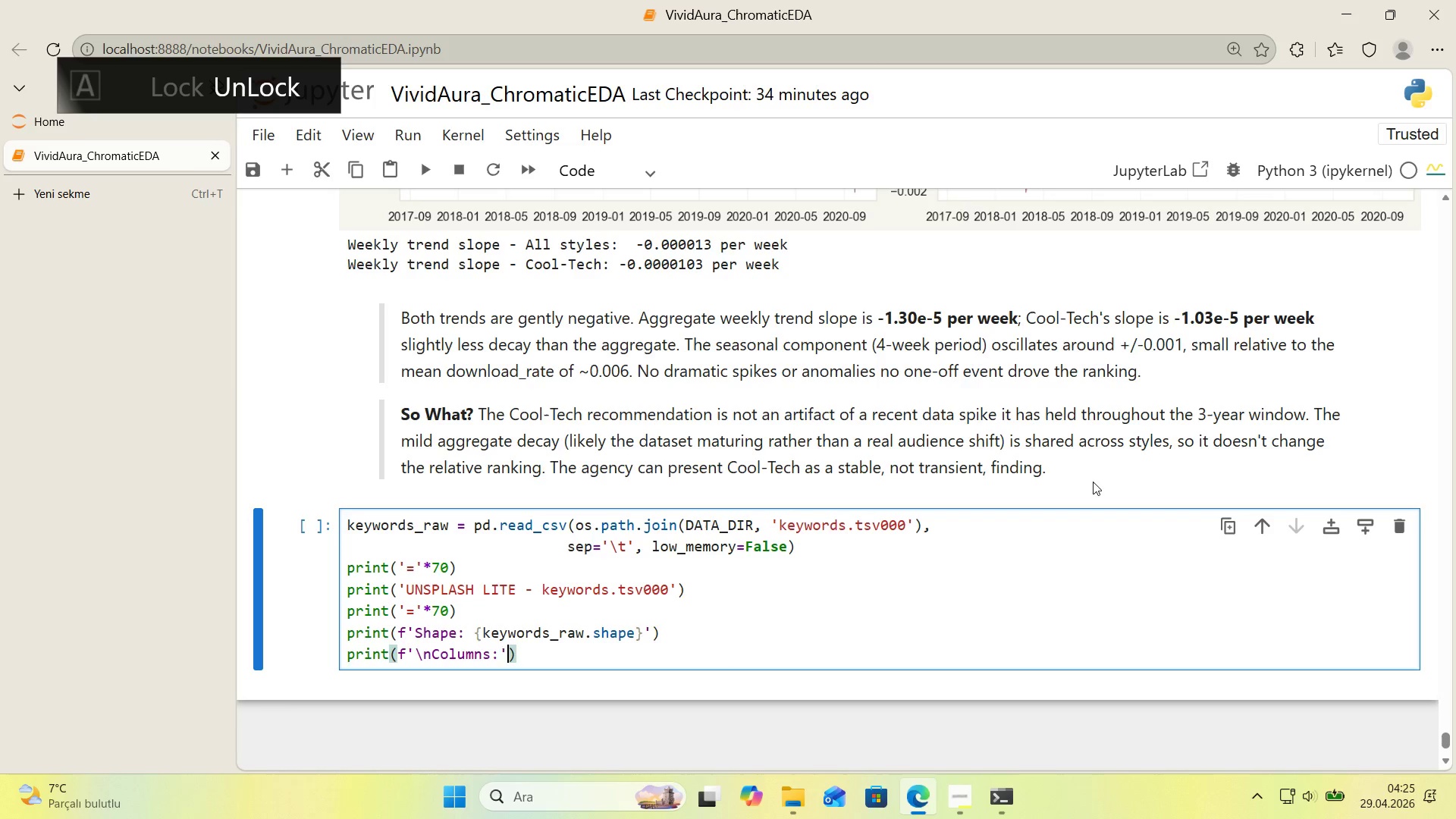 
key(ArrowRight)
 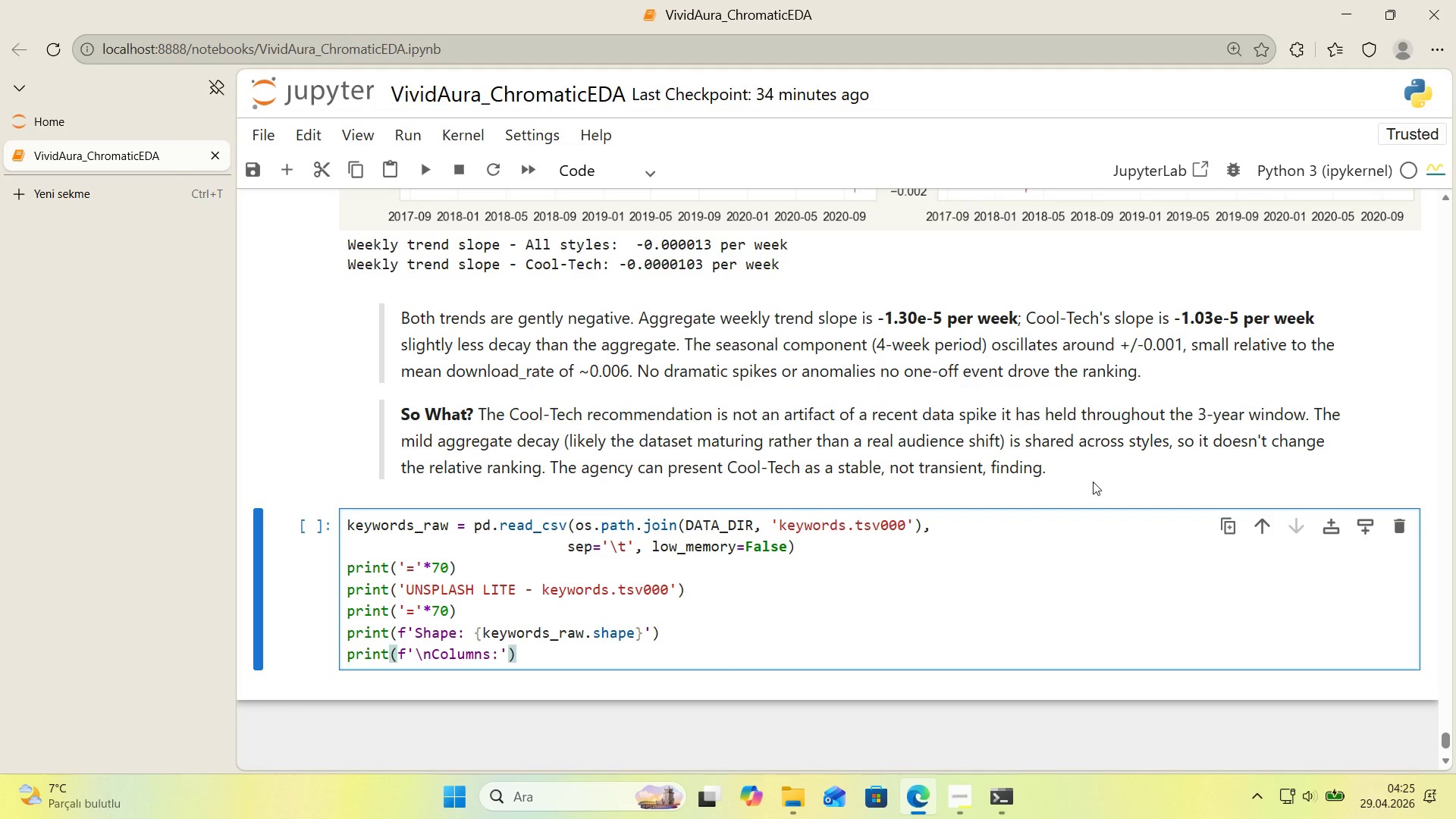 
key(Enter)
 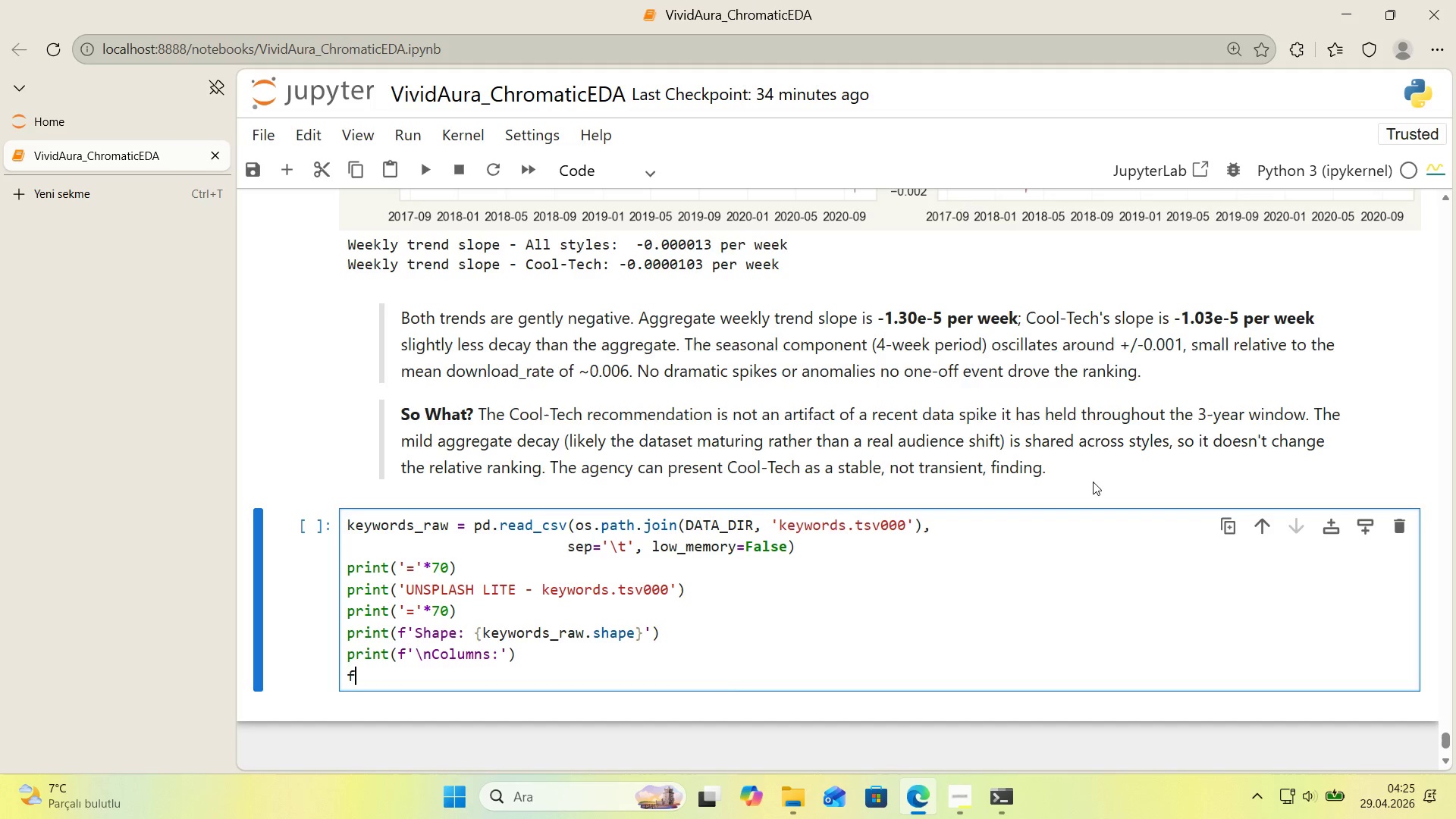 
type(for c 'n keywords_raw.columns>)
 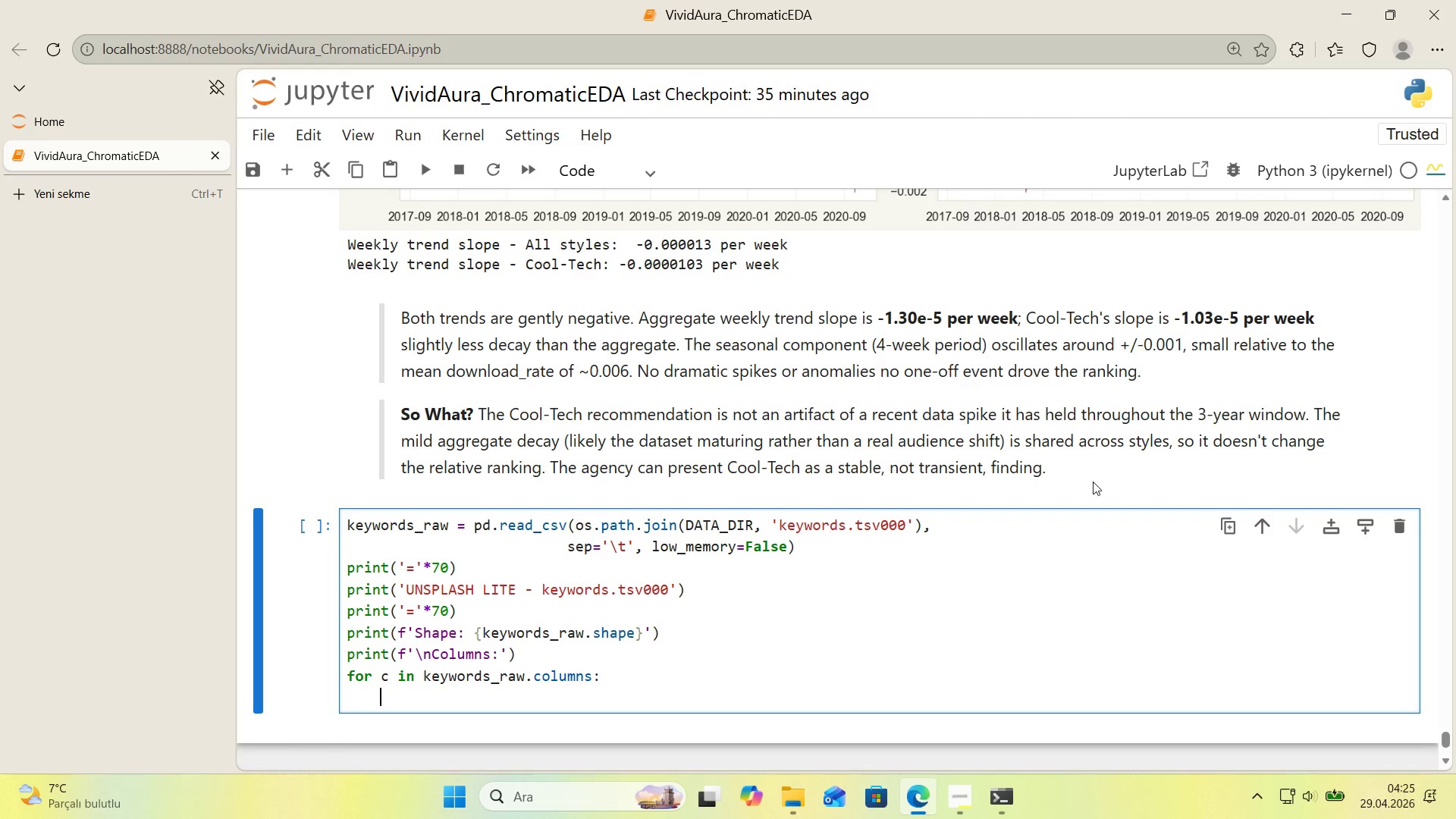 
 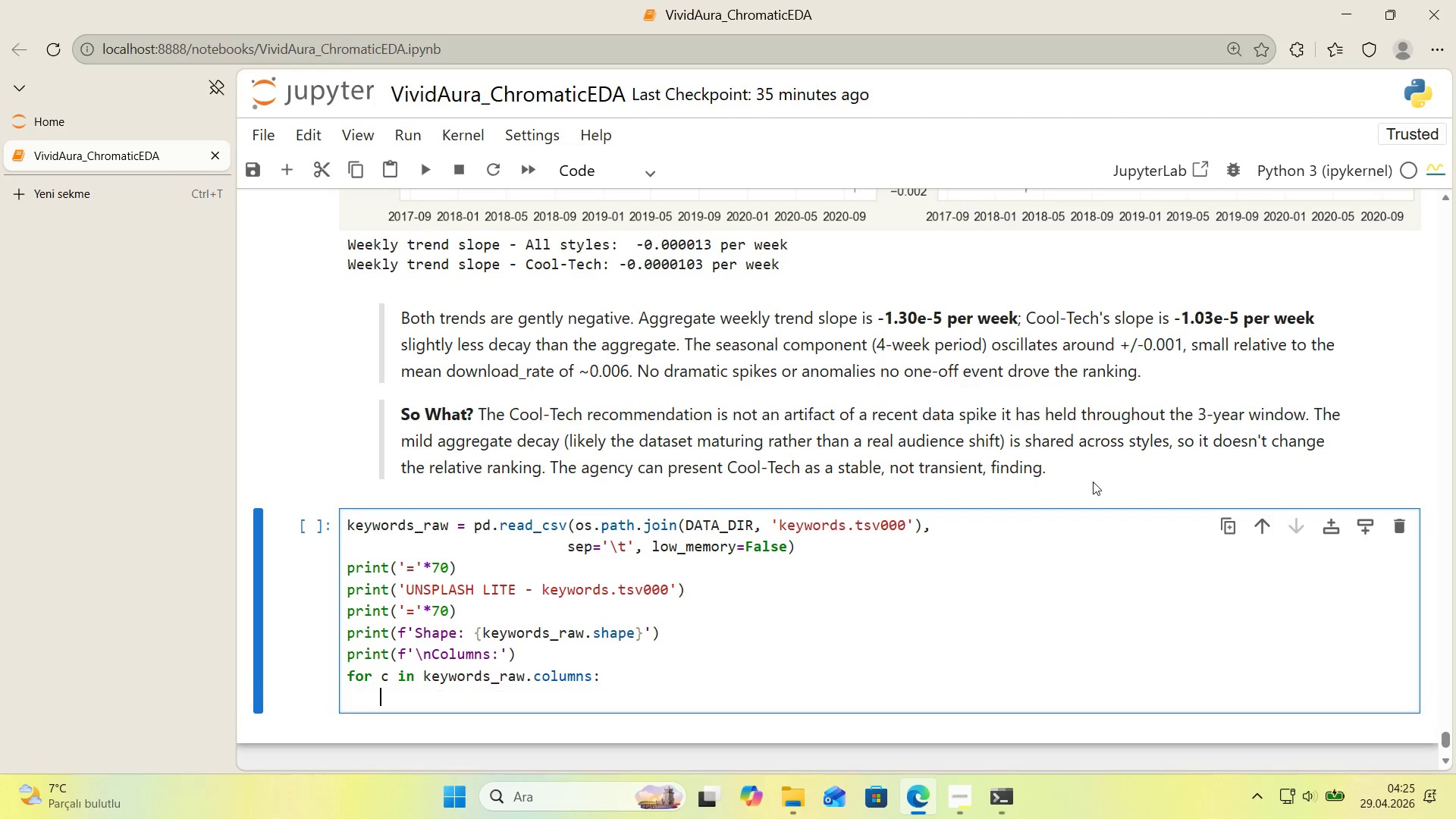 
key(Enter)
 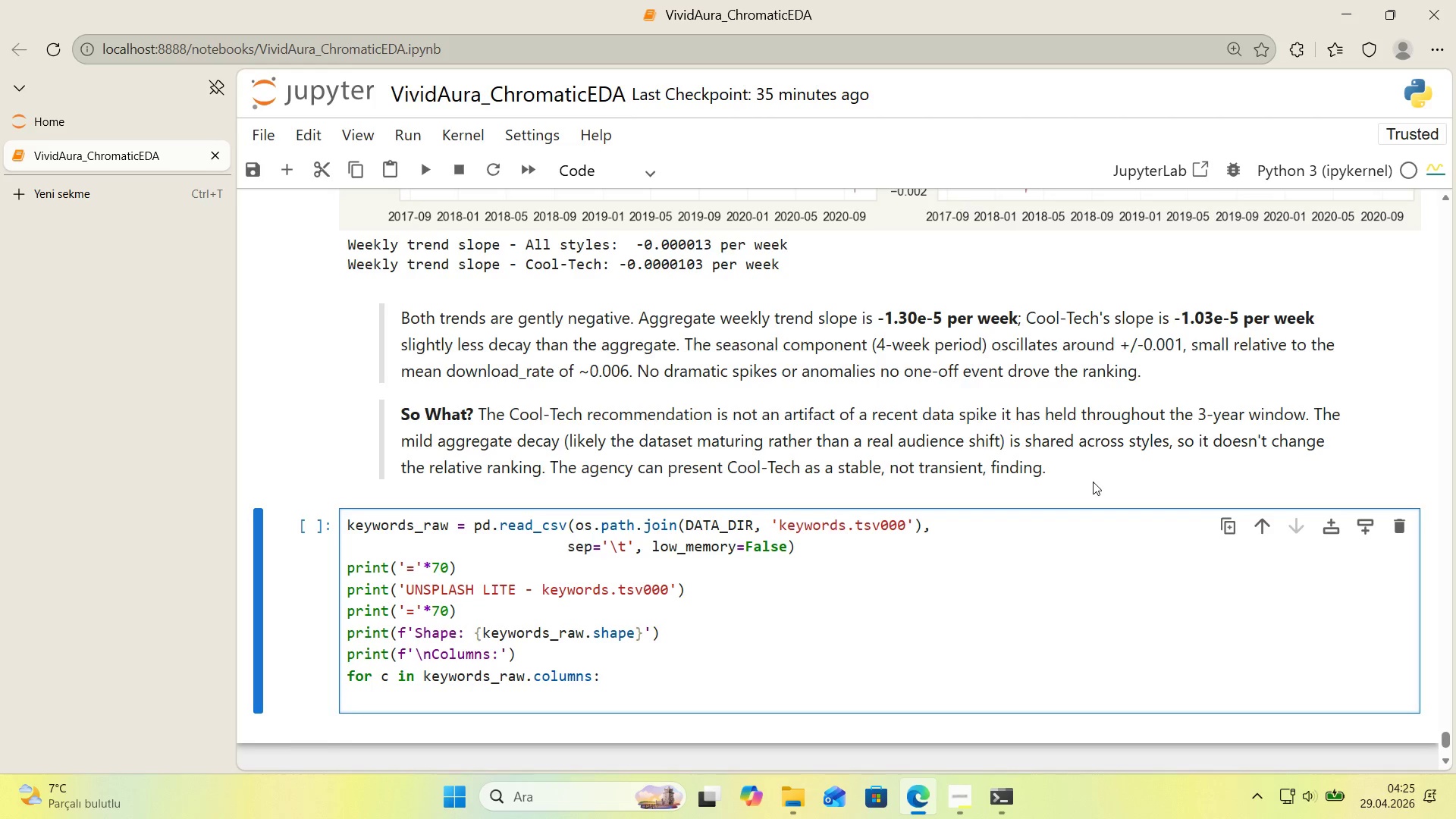 
scroll: coordinate [1093, 482], scroll_direction: down, amount: 1.0
 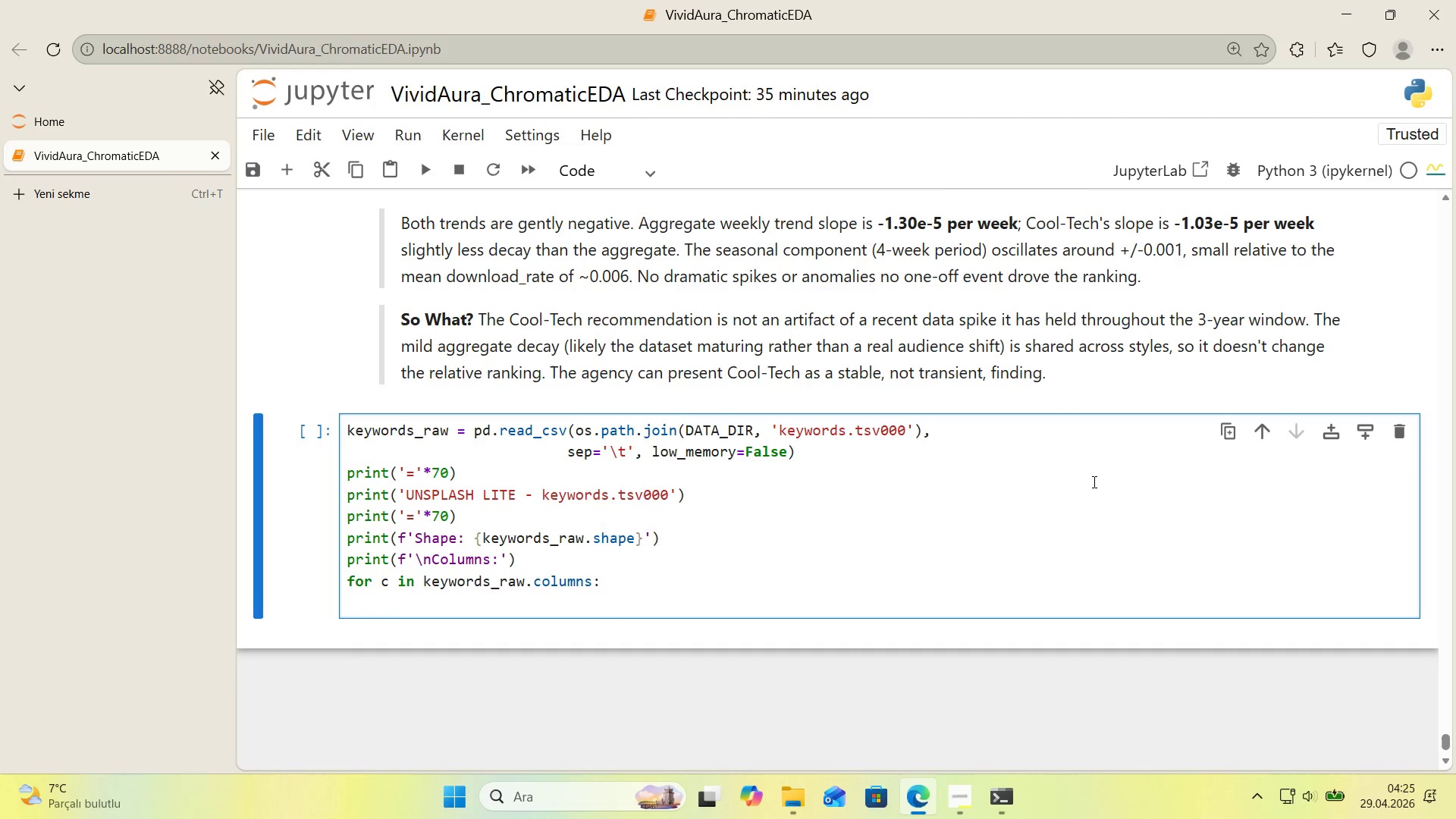 
type(nulls ) keywords_raww)
key(Backspace)
 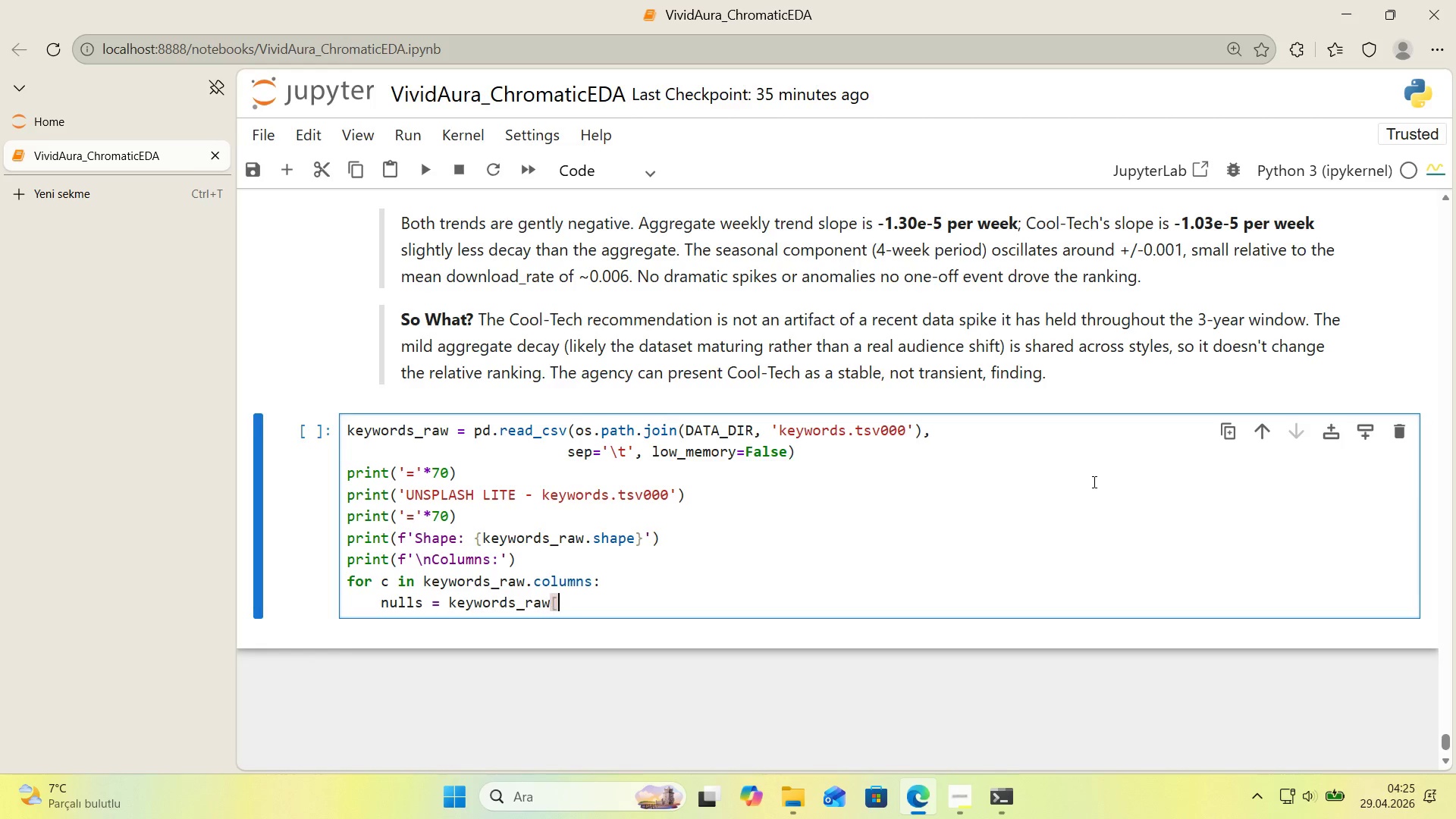 
key(Alt+Control+8)
 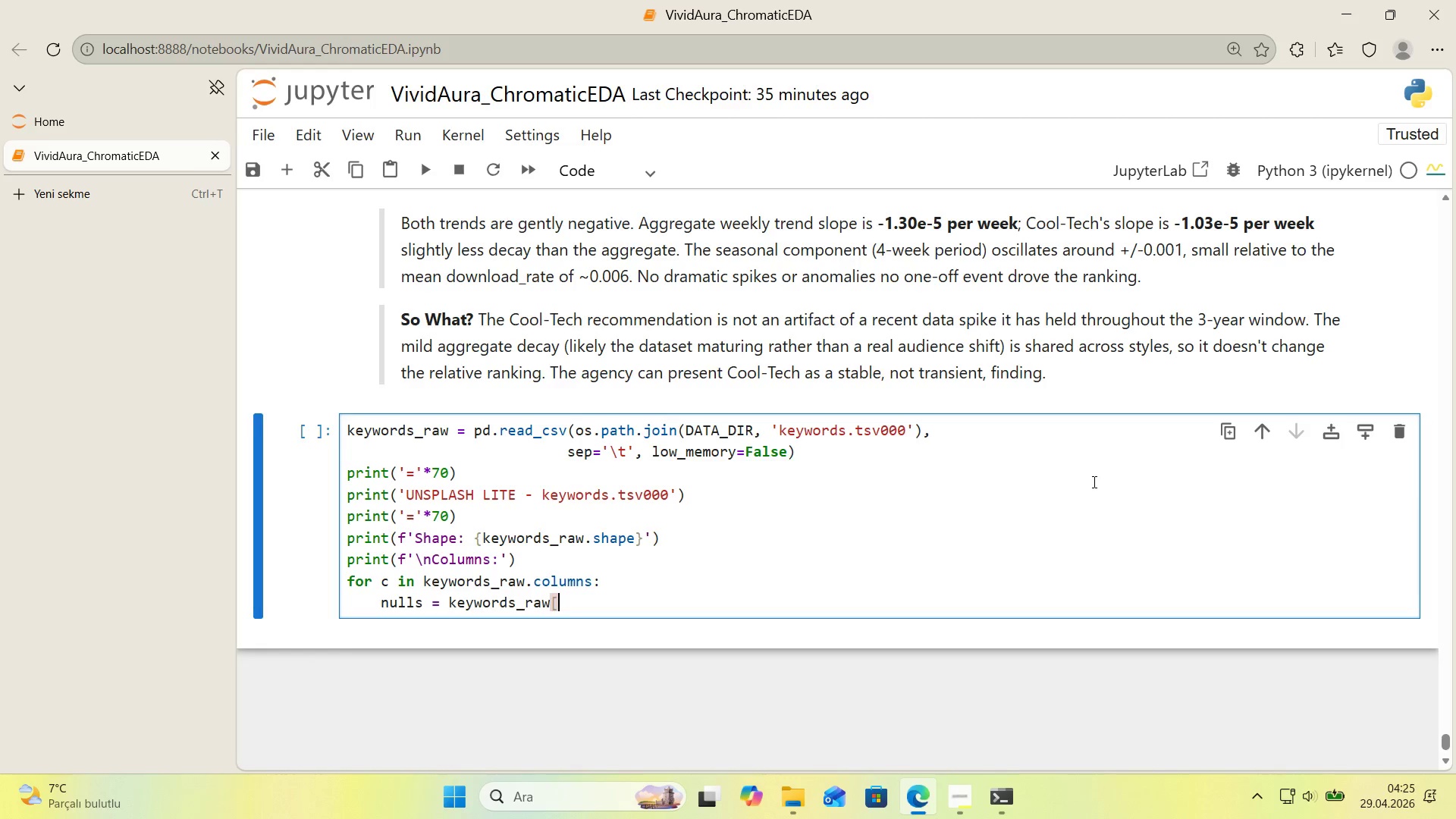 
key(Alt+Control+9)
 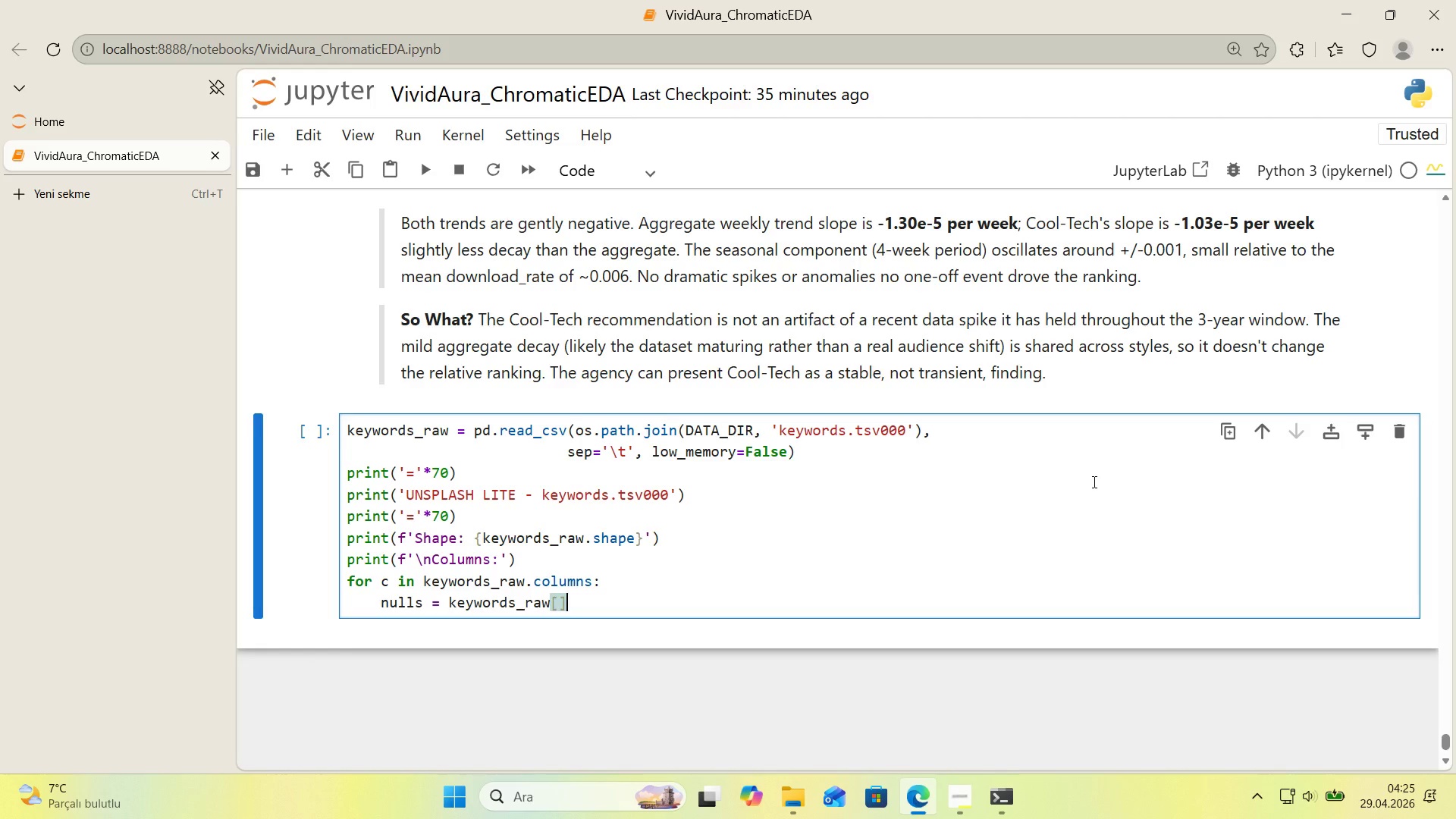 
key(ArrowLeft)
 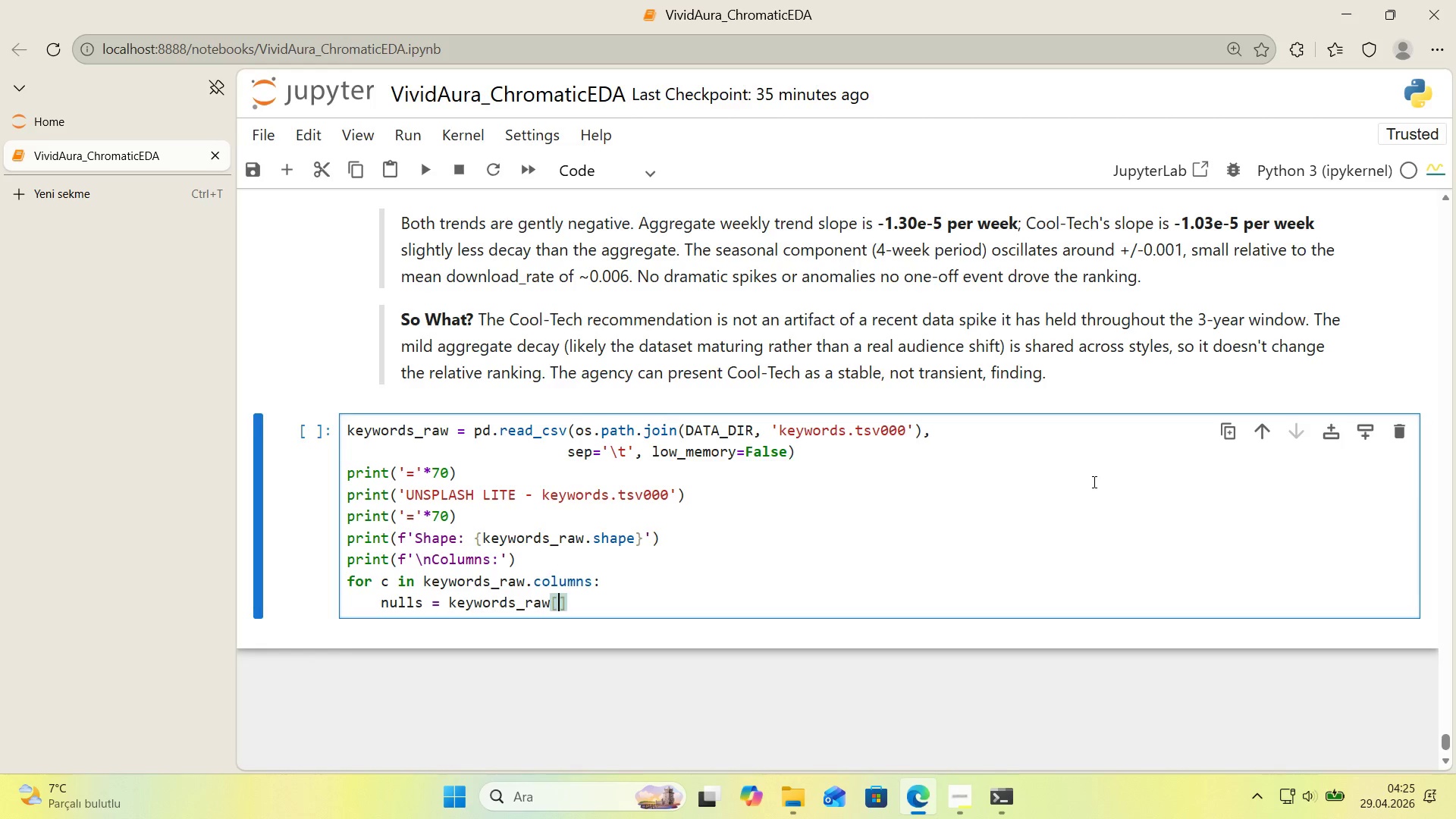 
key(C)
 